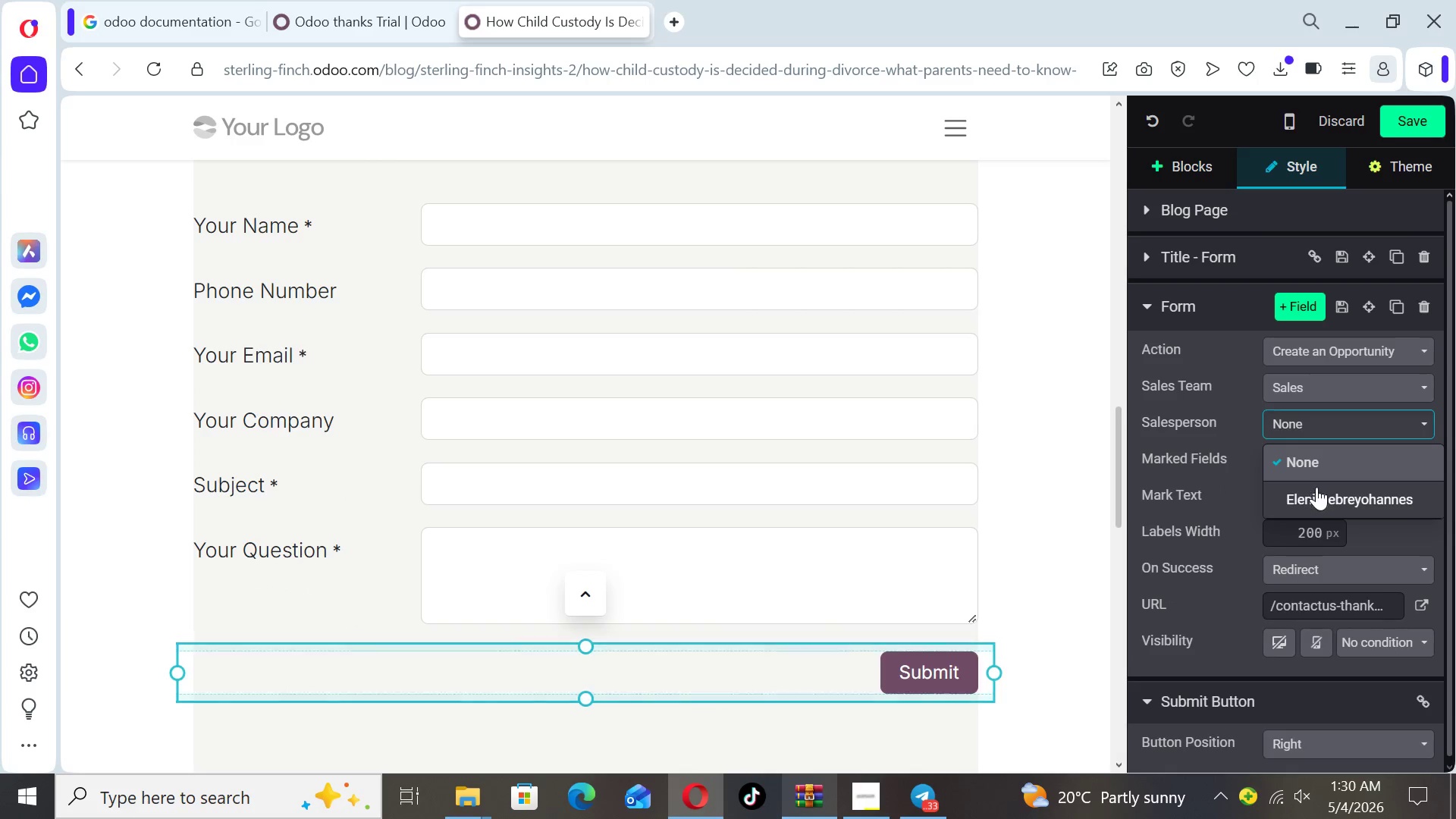 
left_click([1316, 497])
 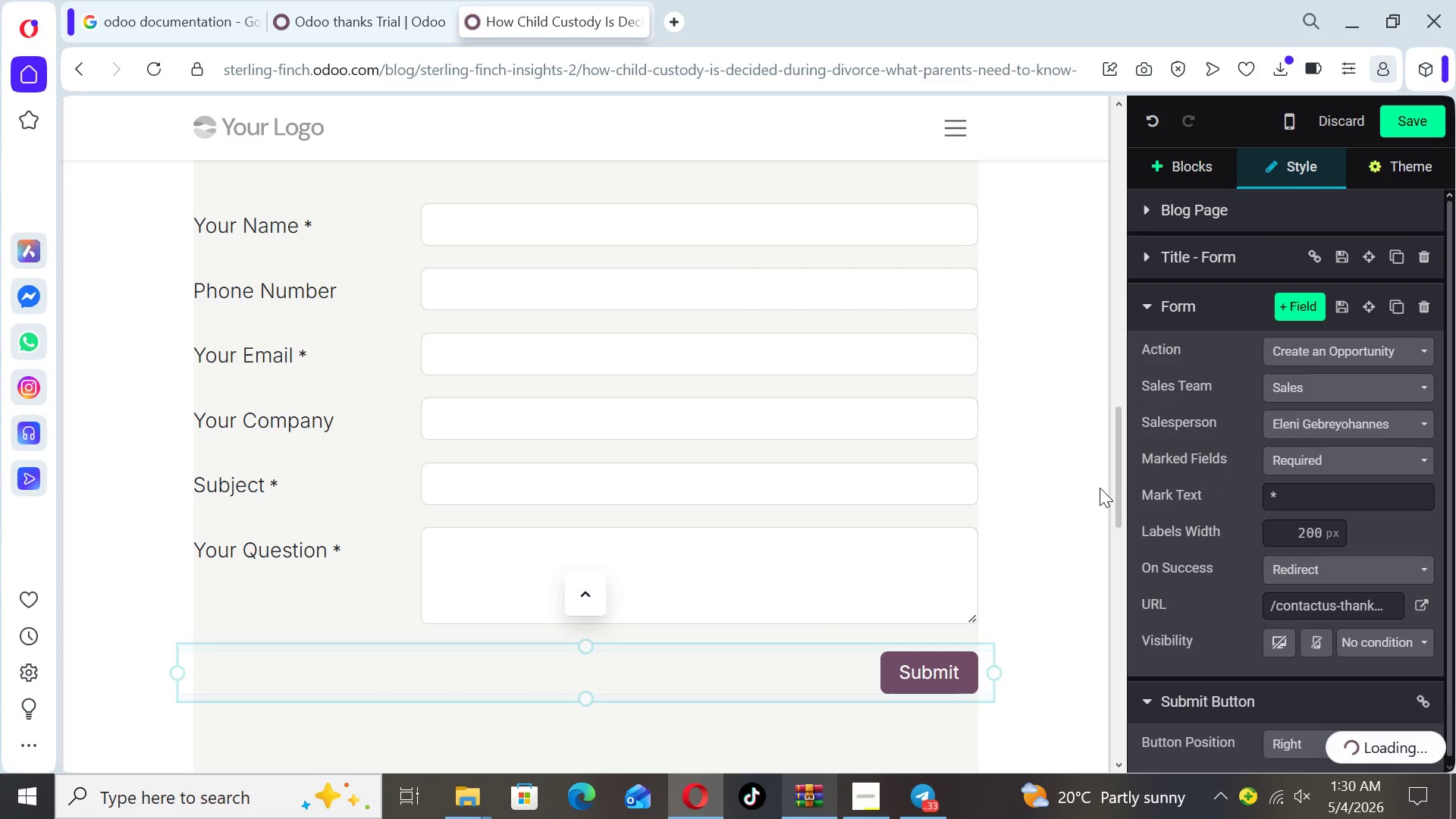 
left_click([1079, 488])
 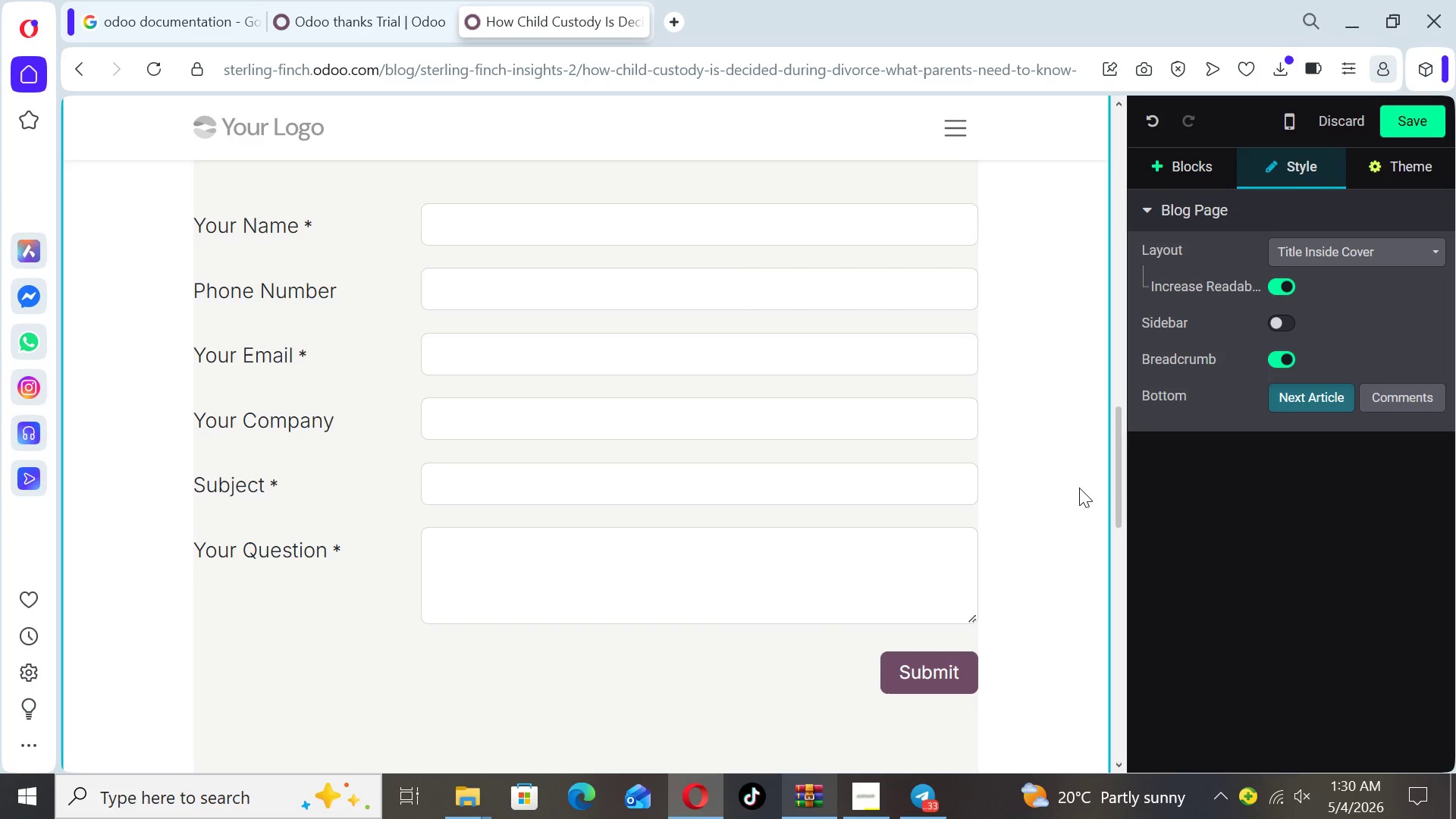 
key(ArrowUp)
 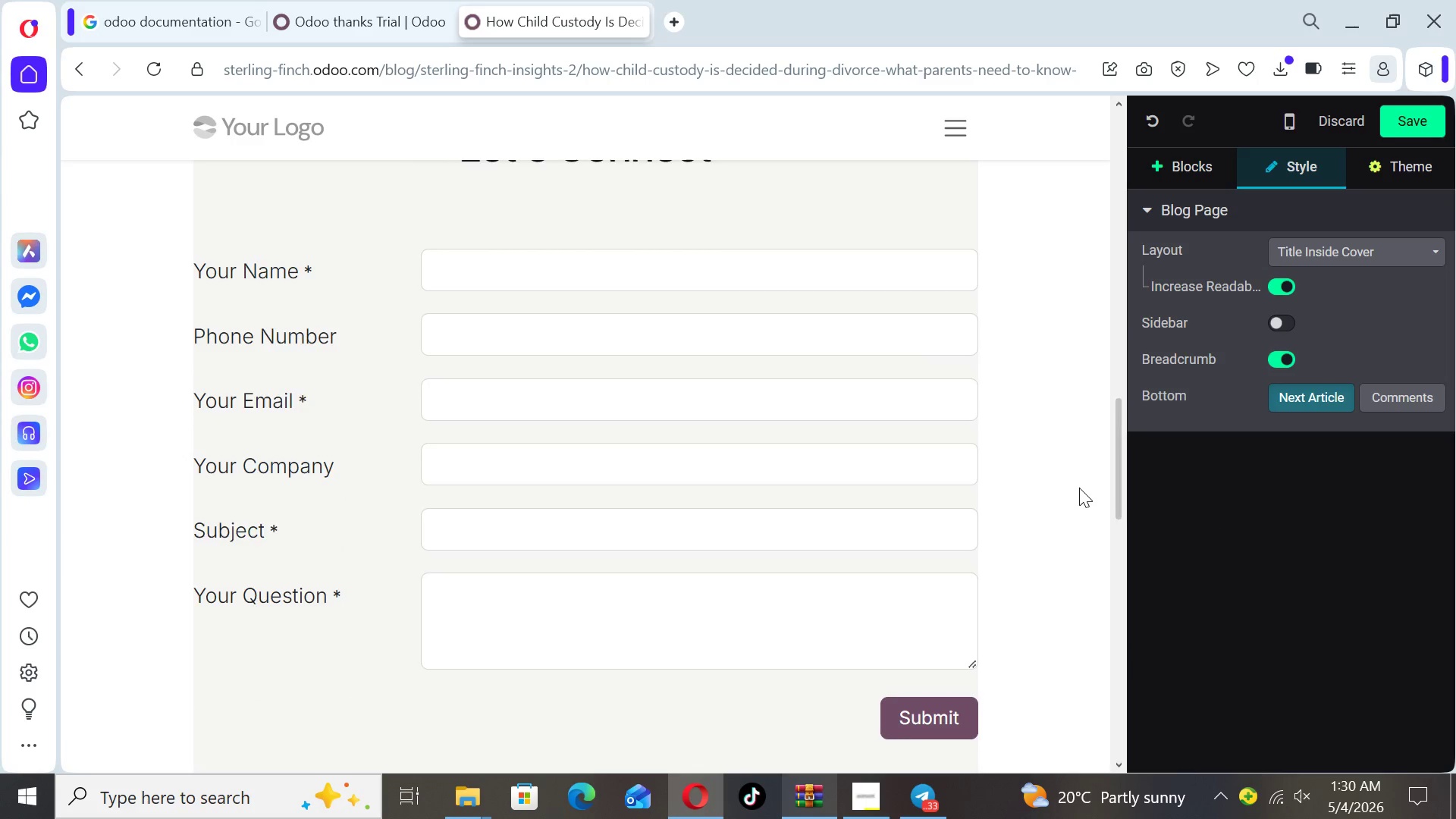 
key(ArrowUp)
 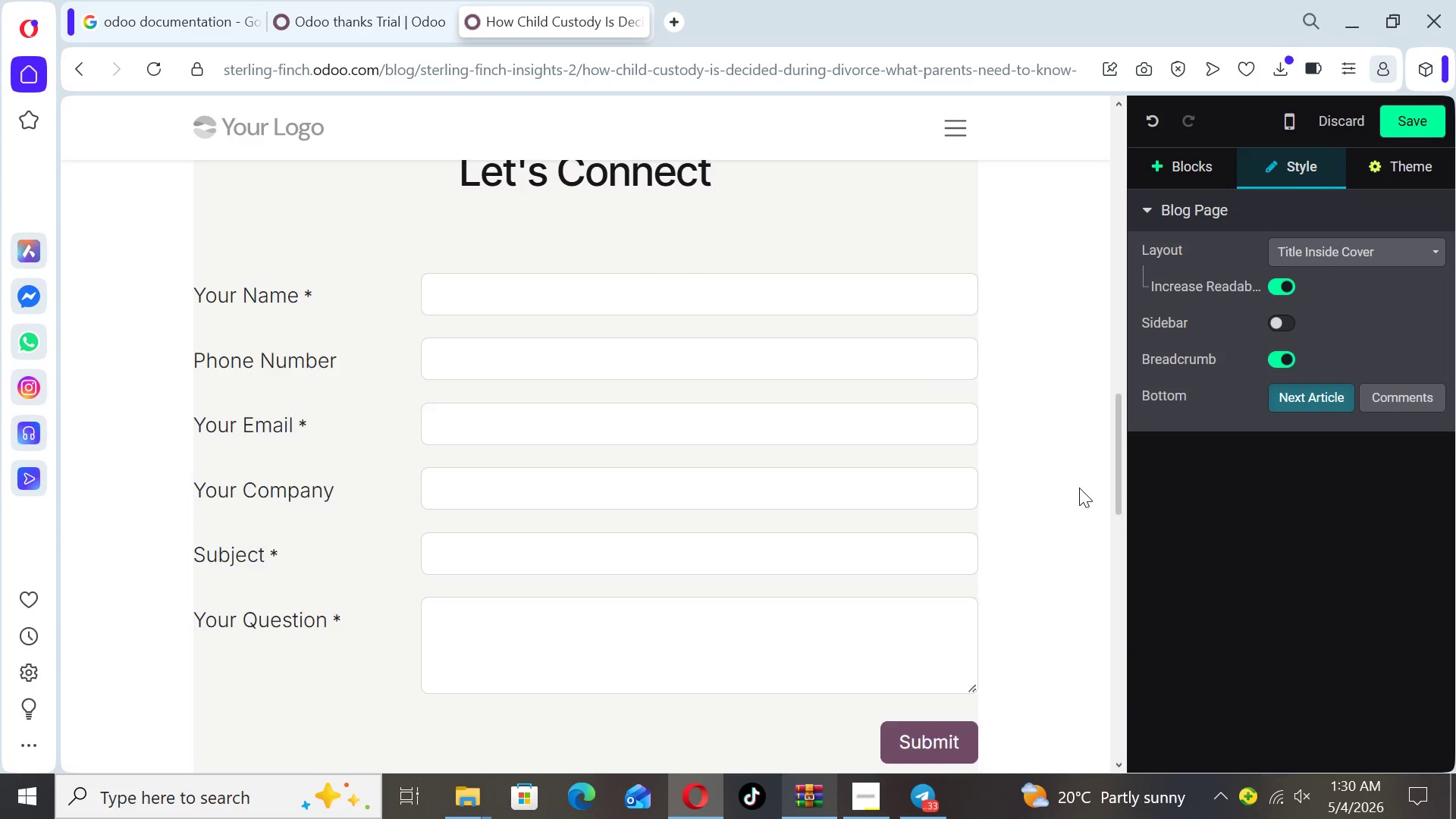 
key(ArrowUp)
 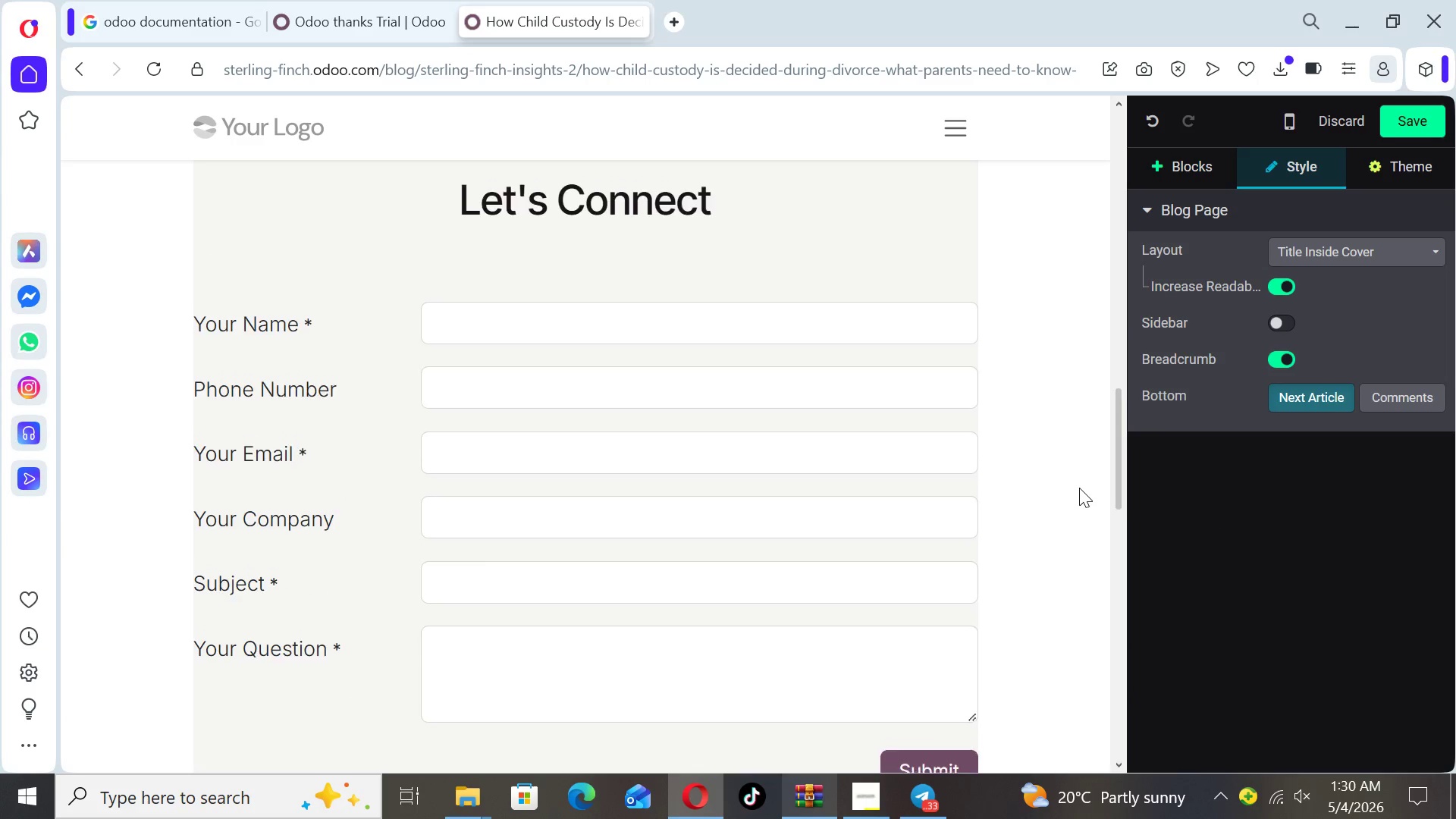 
key(ArrowUp)
 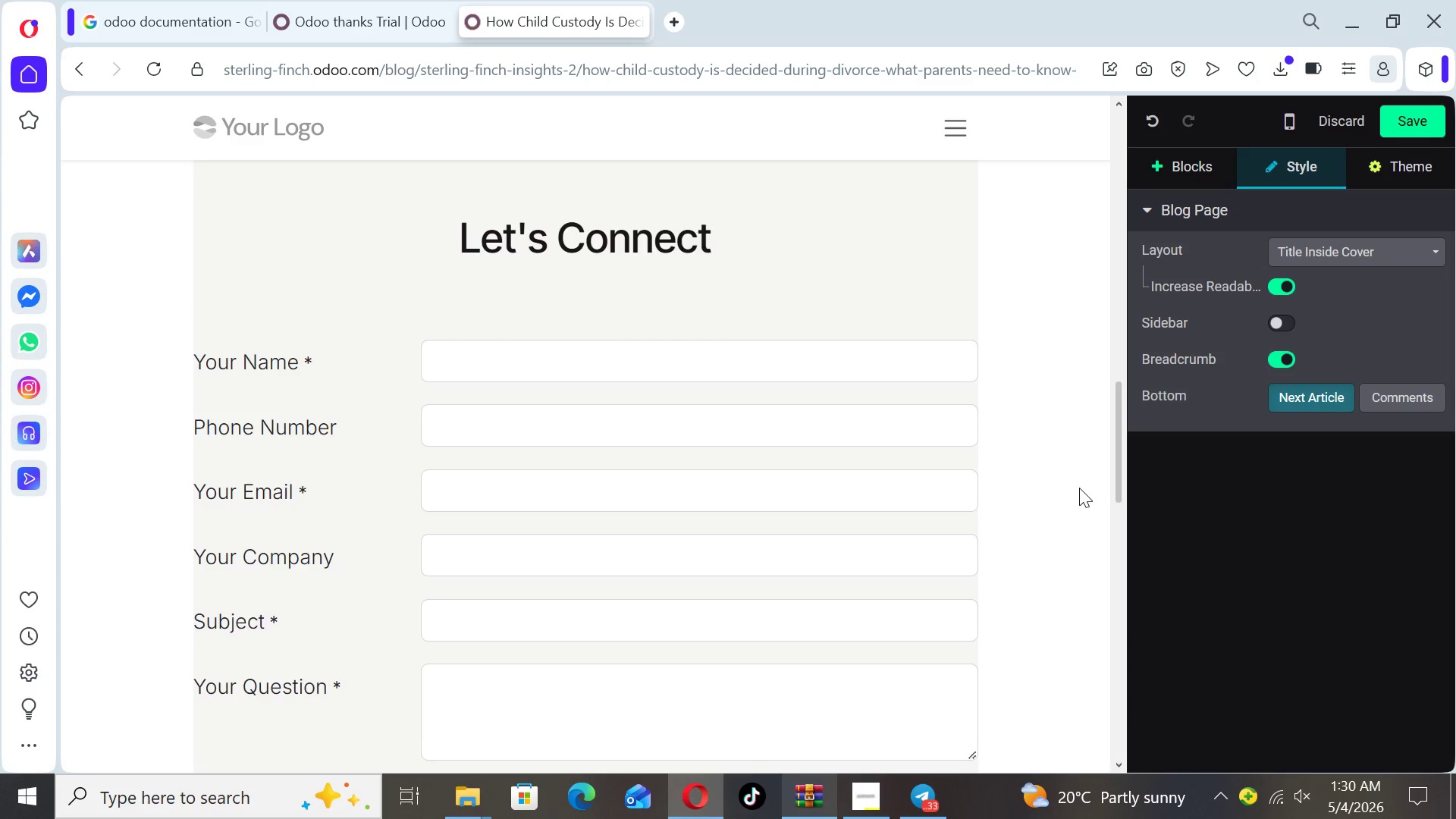 
key(ArrowUp)
 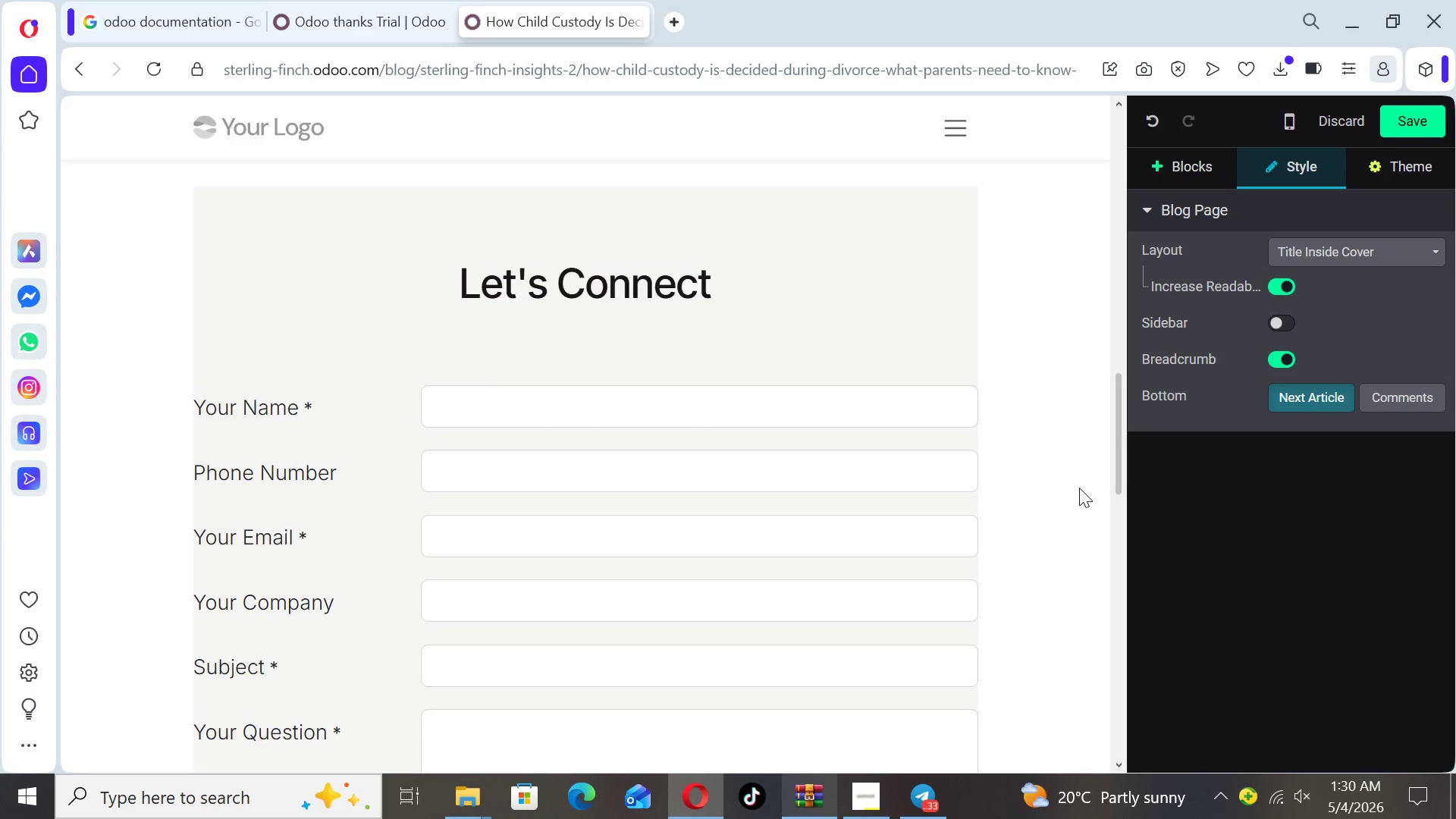 
key(ArrowUp)
 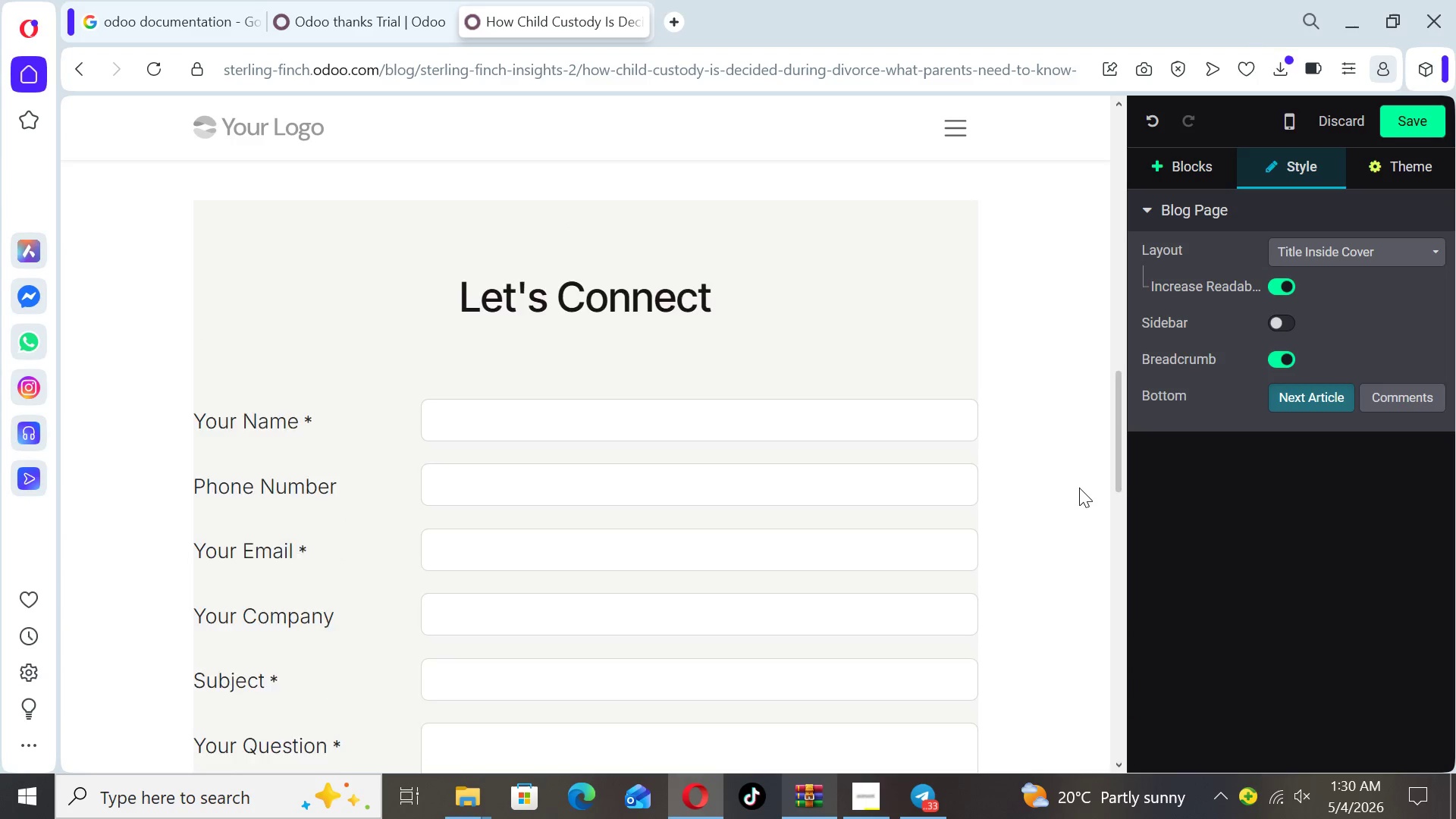 
key(ArrowUp)
 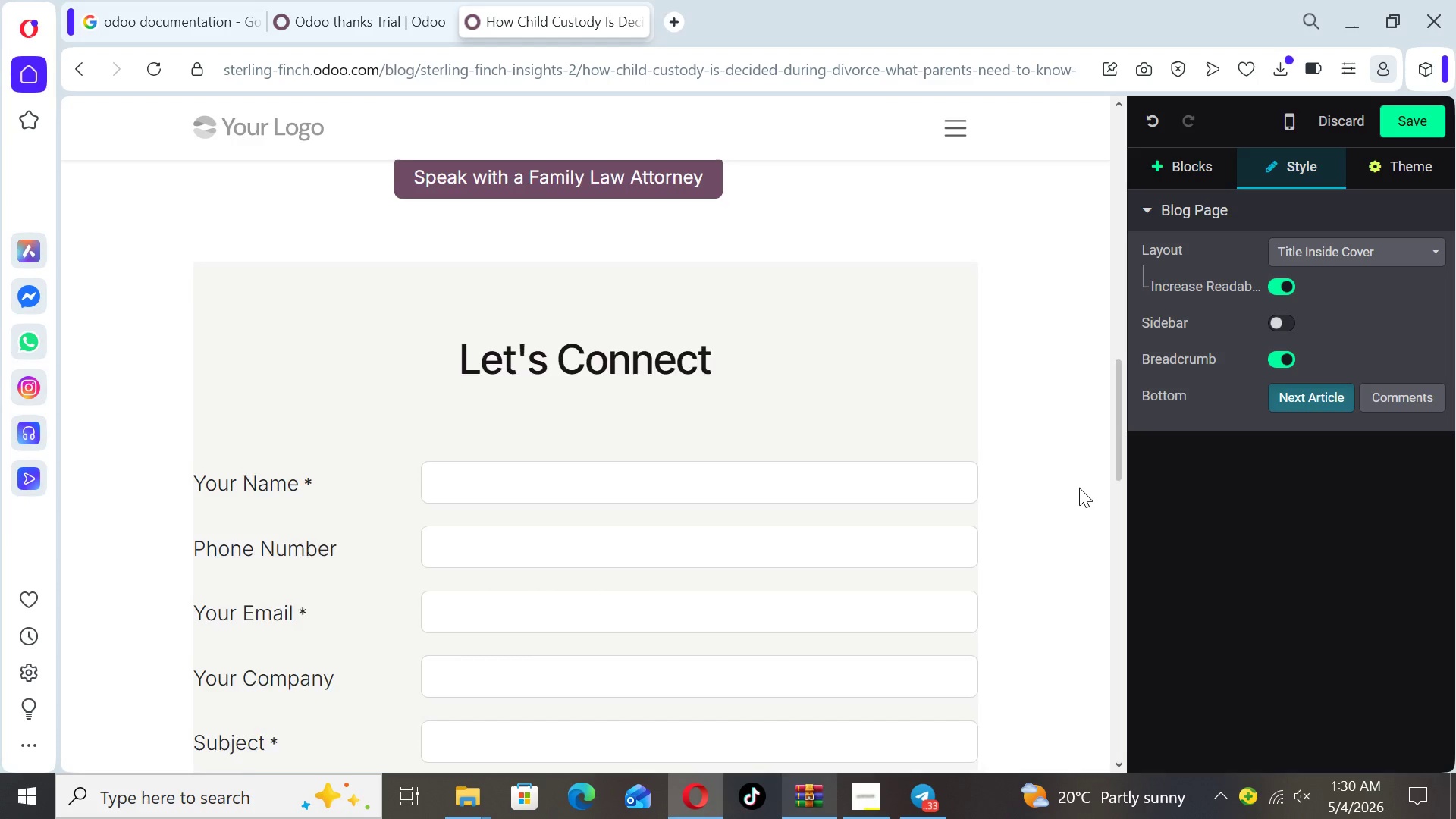 
key(ArrowUp)
 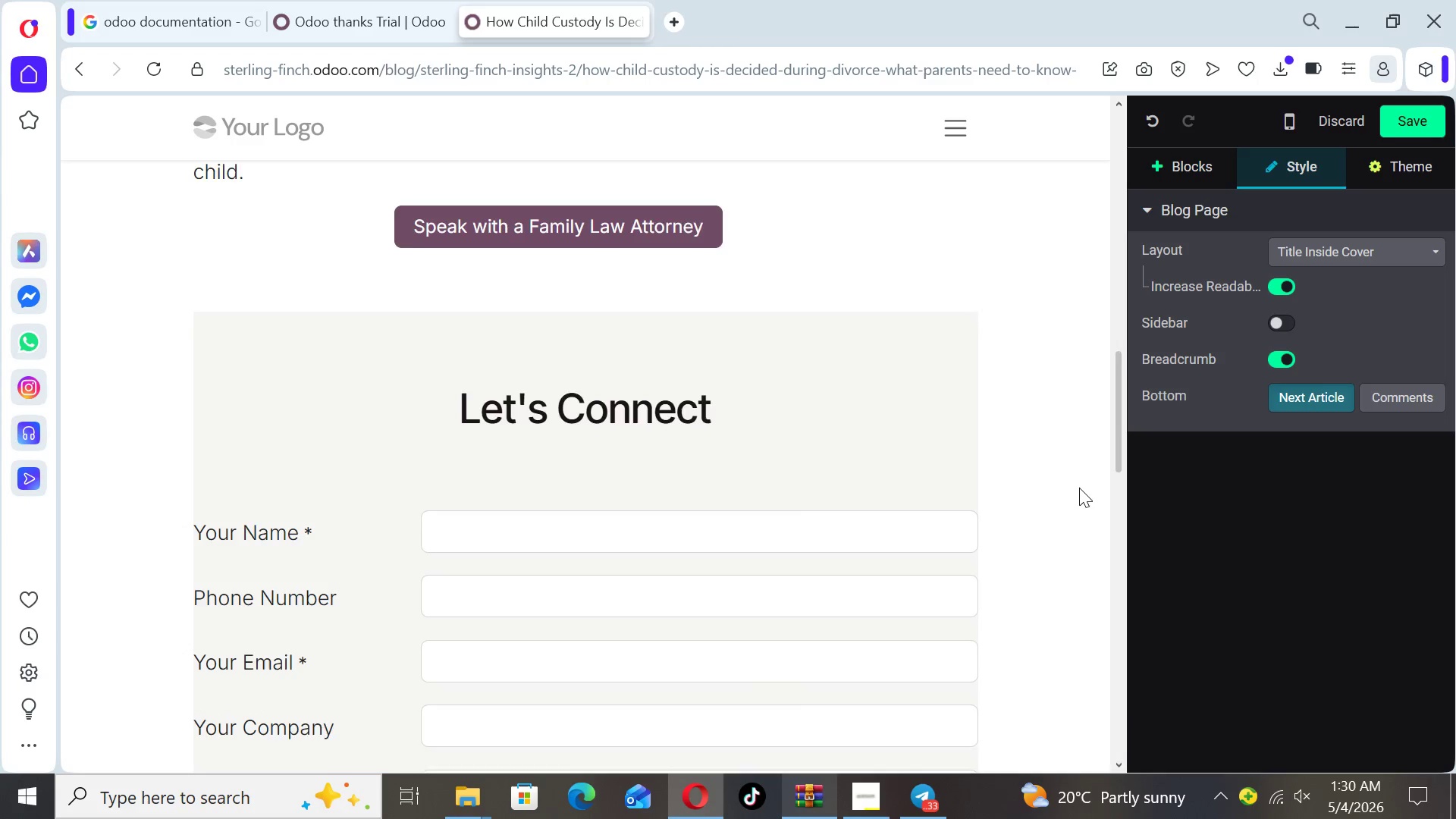 
key(ArrowUp)
 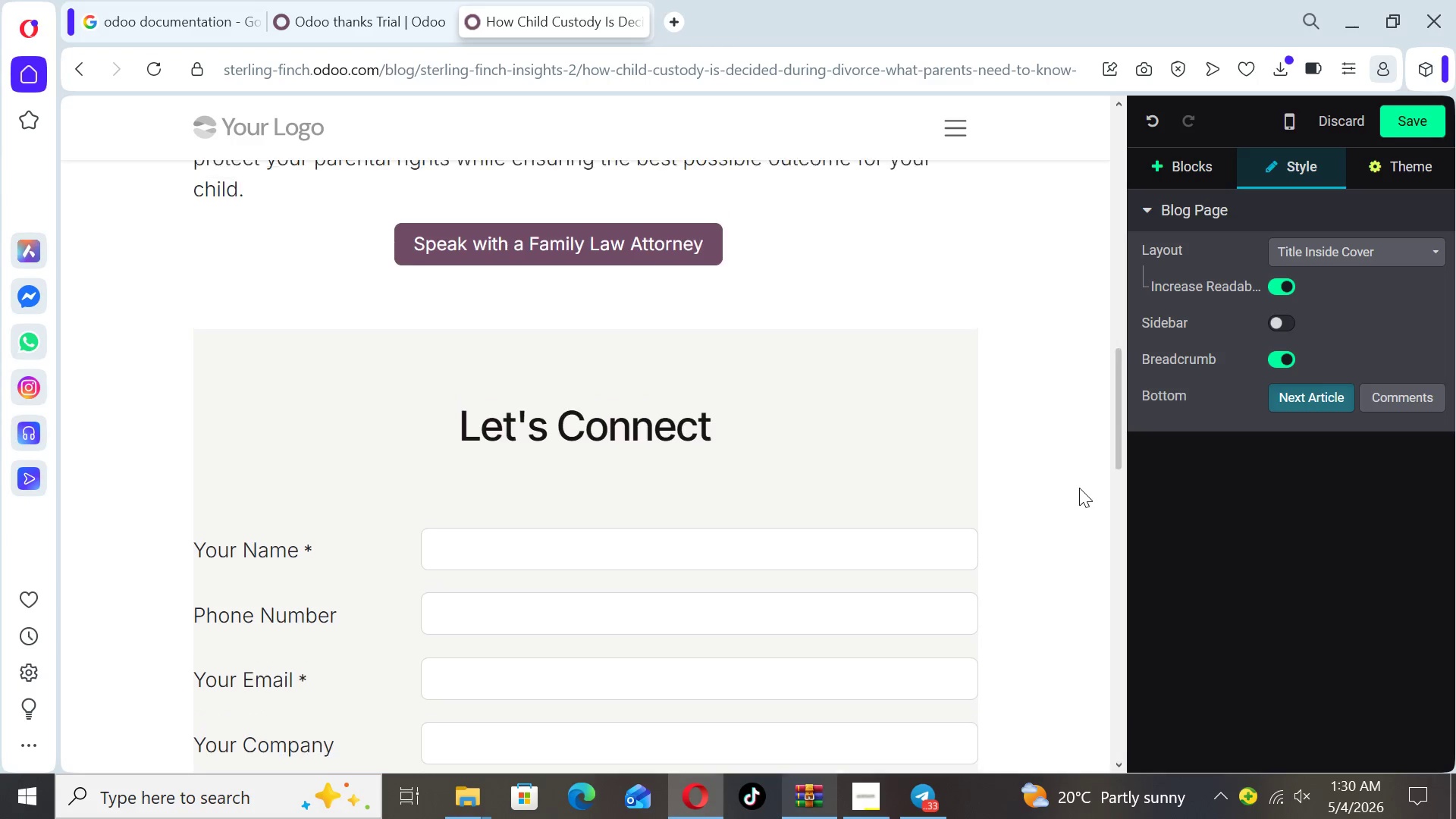 
key(ArrowUp)
 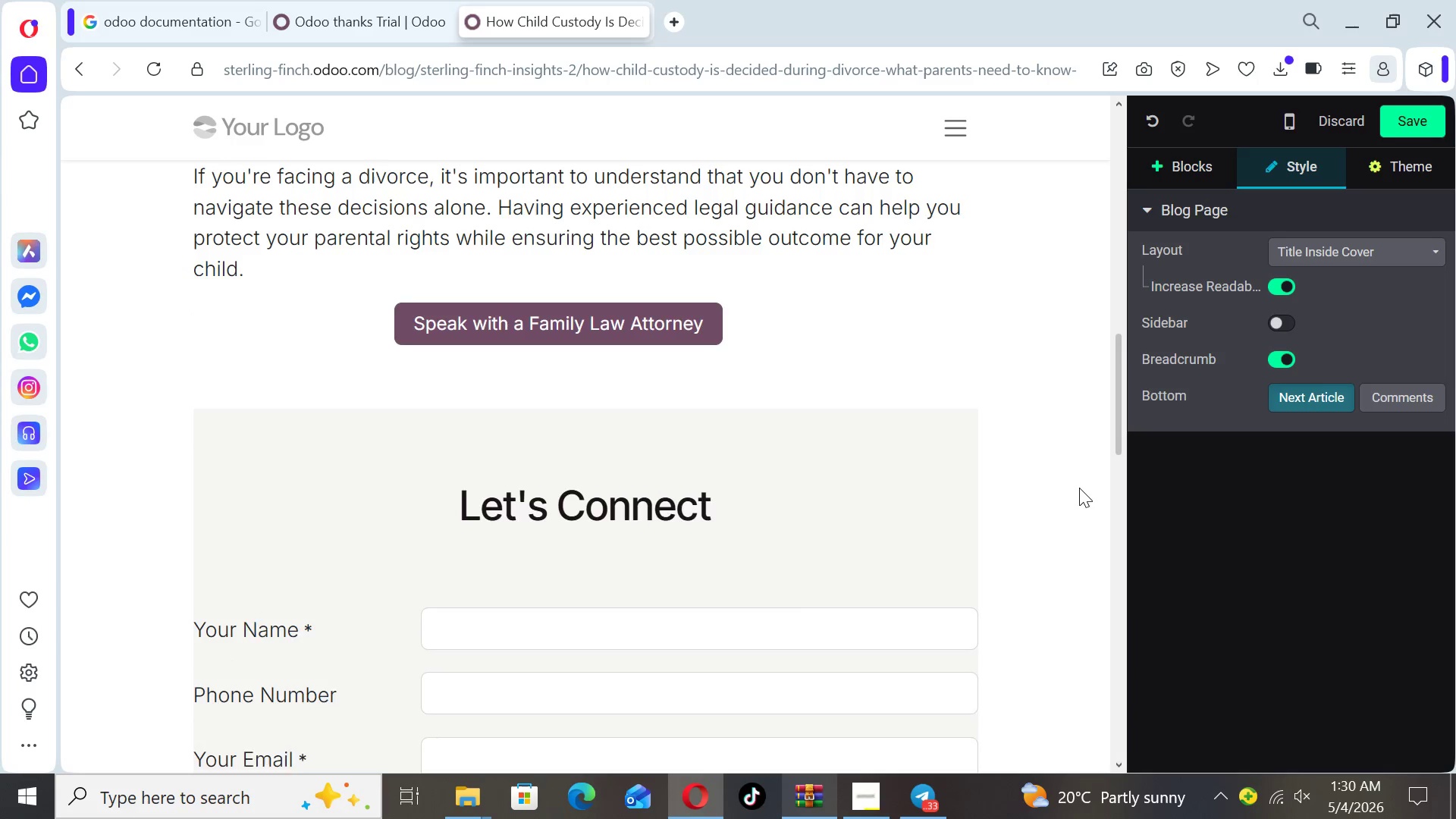 
key(ArrowUp)
 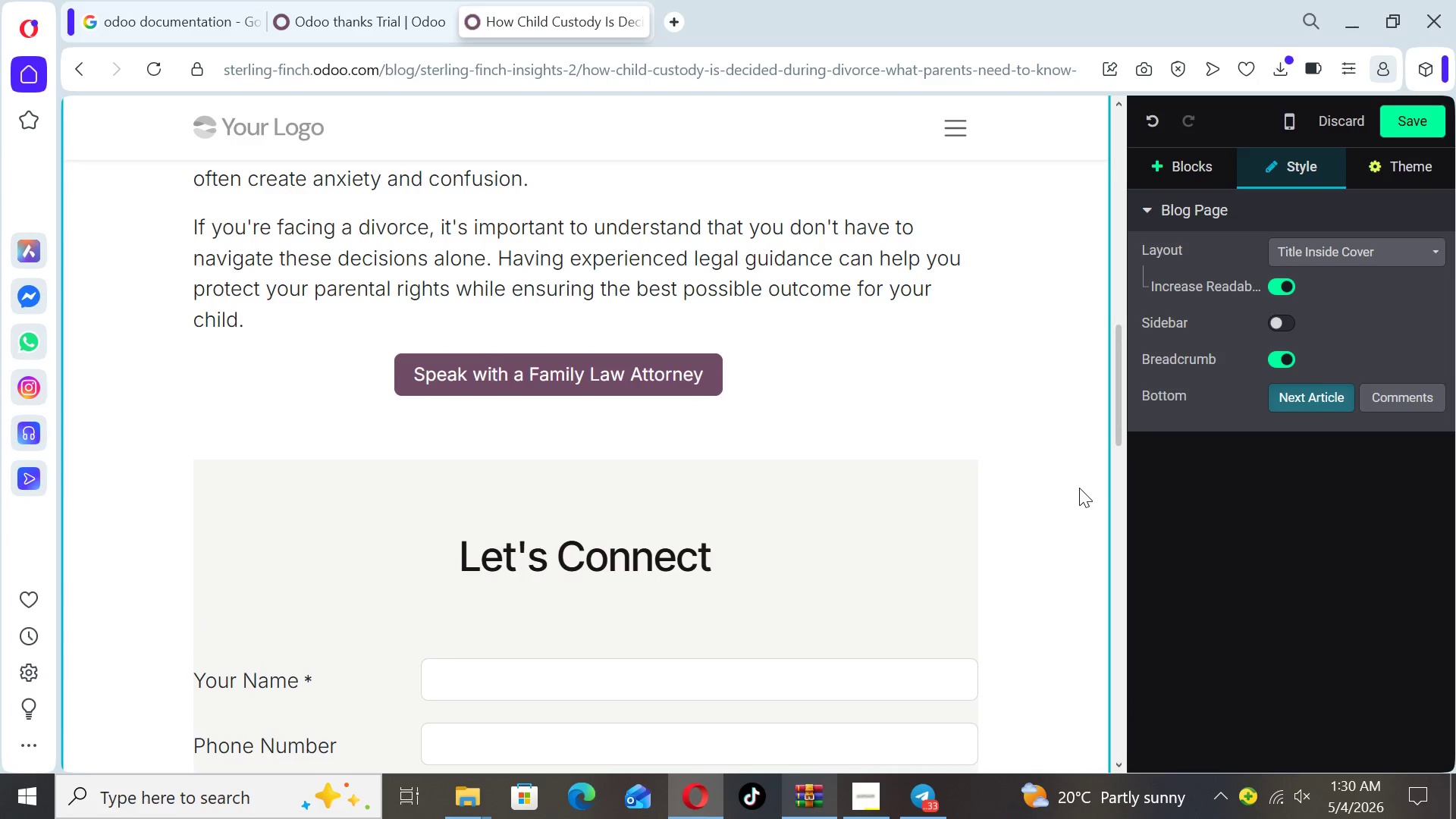 
wait(14.25)
 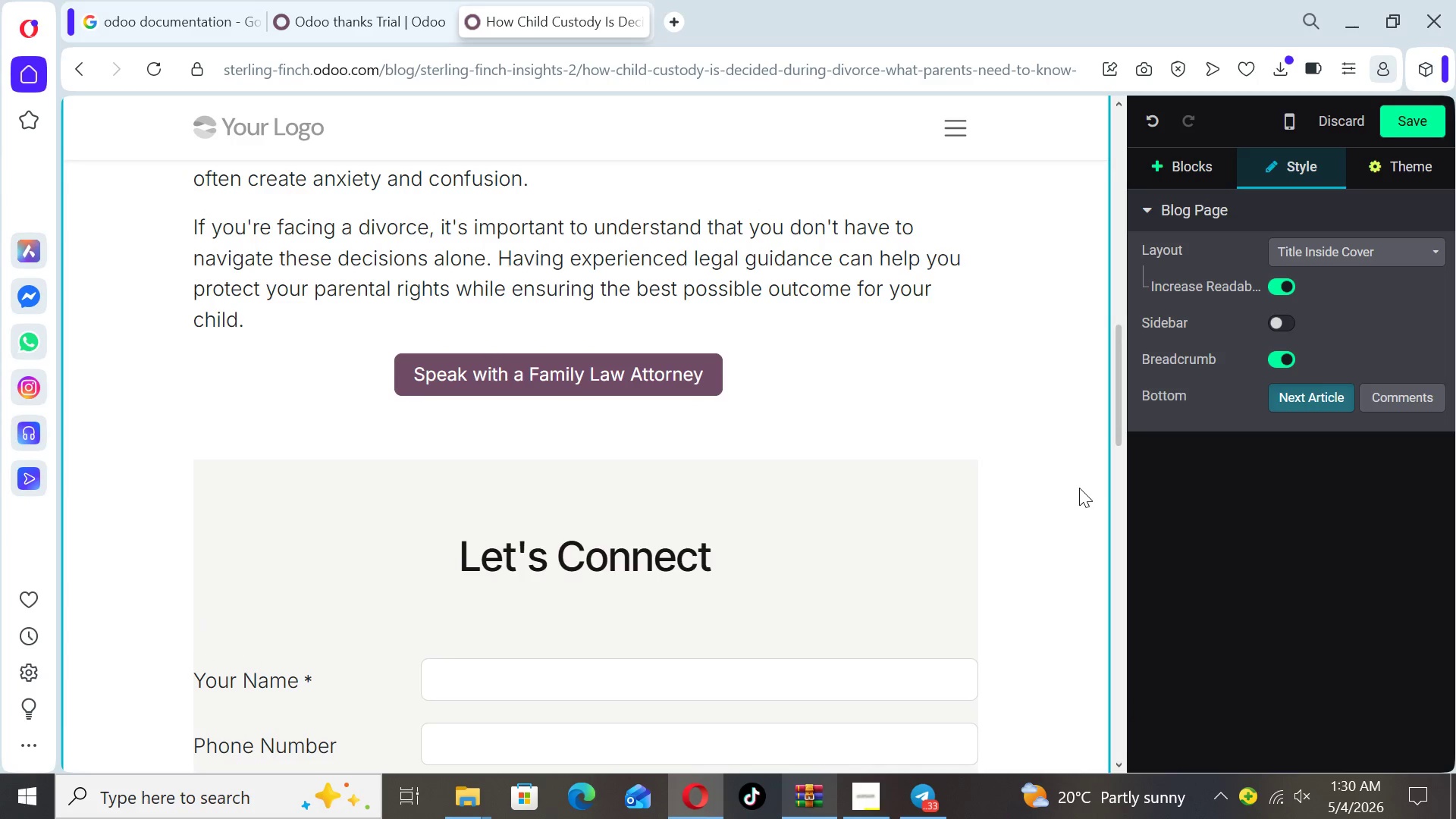 
left_click([739, 381])
 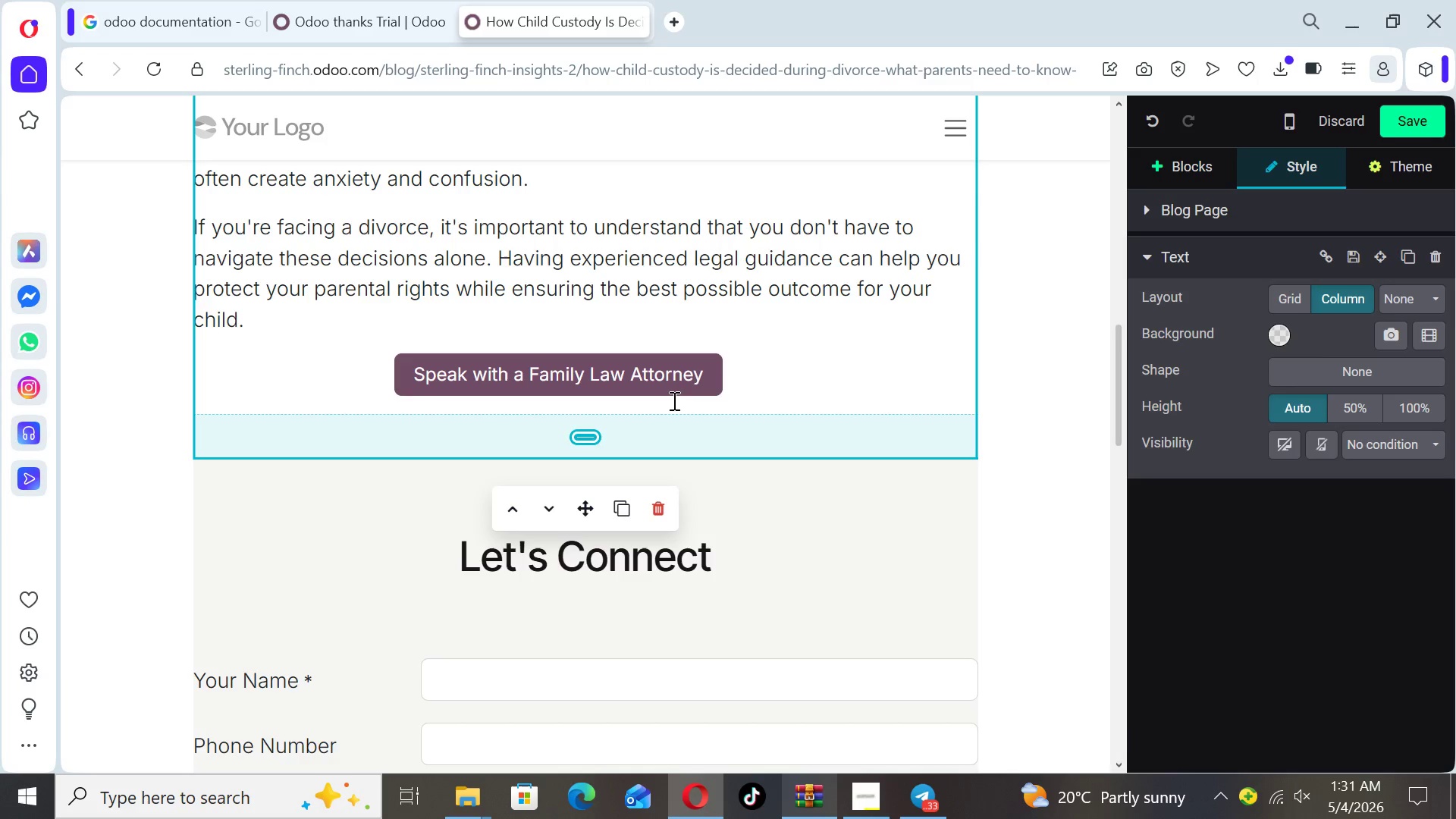 
left_click([665, 371])
 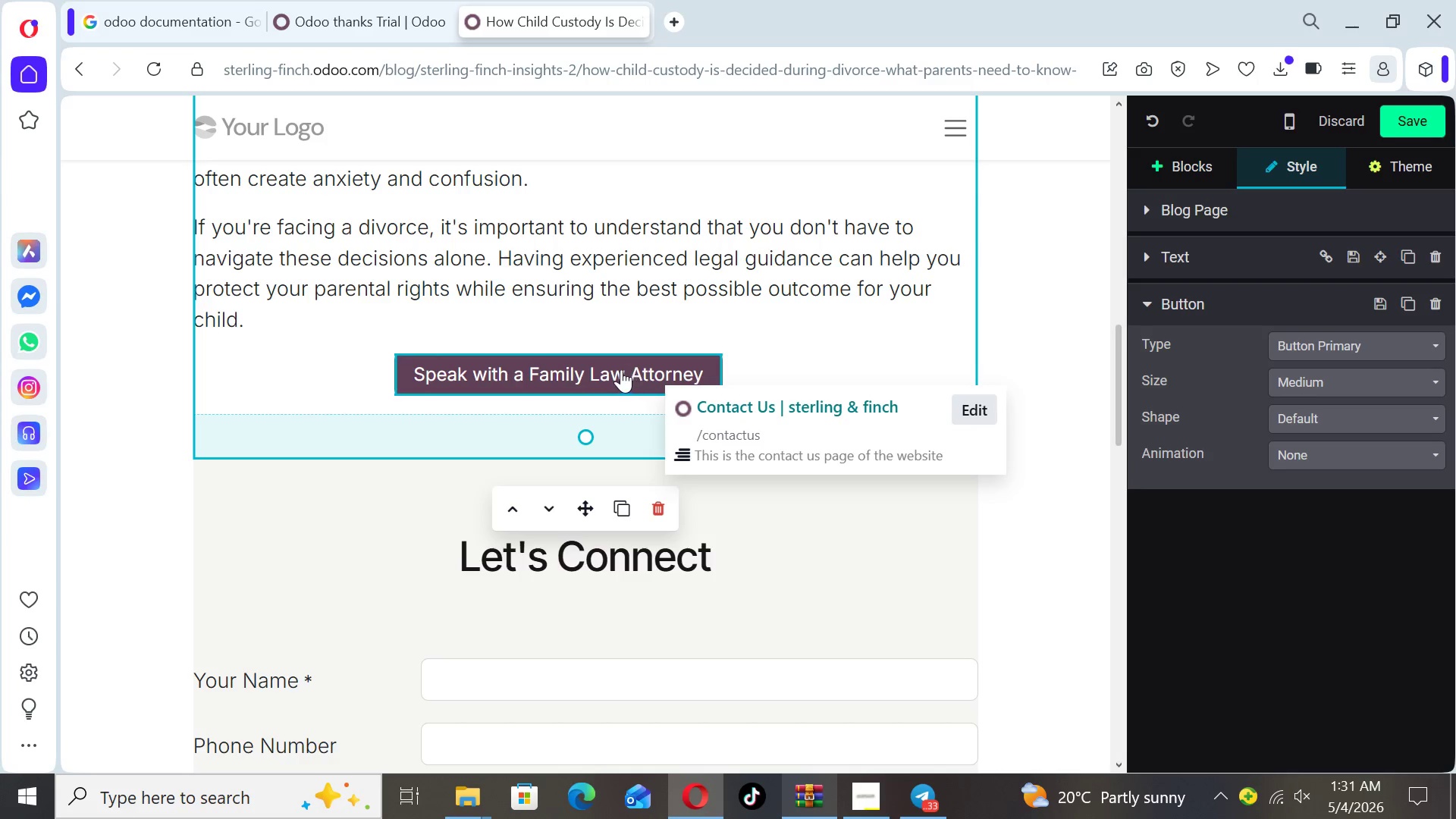 
left_click([617, 369])
 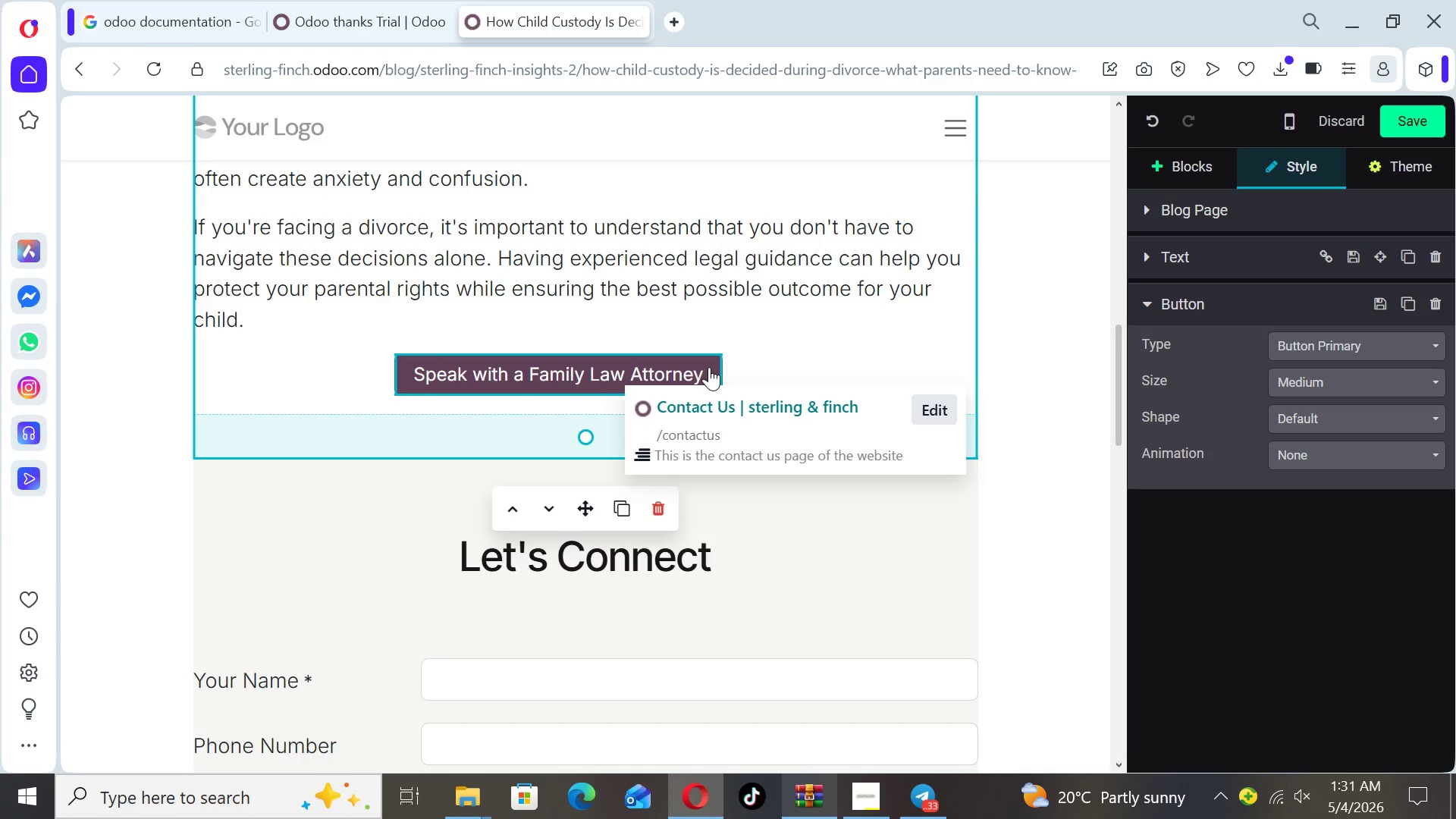 
left_click([709, 367])
 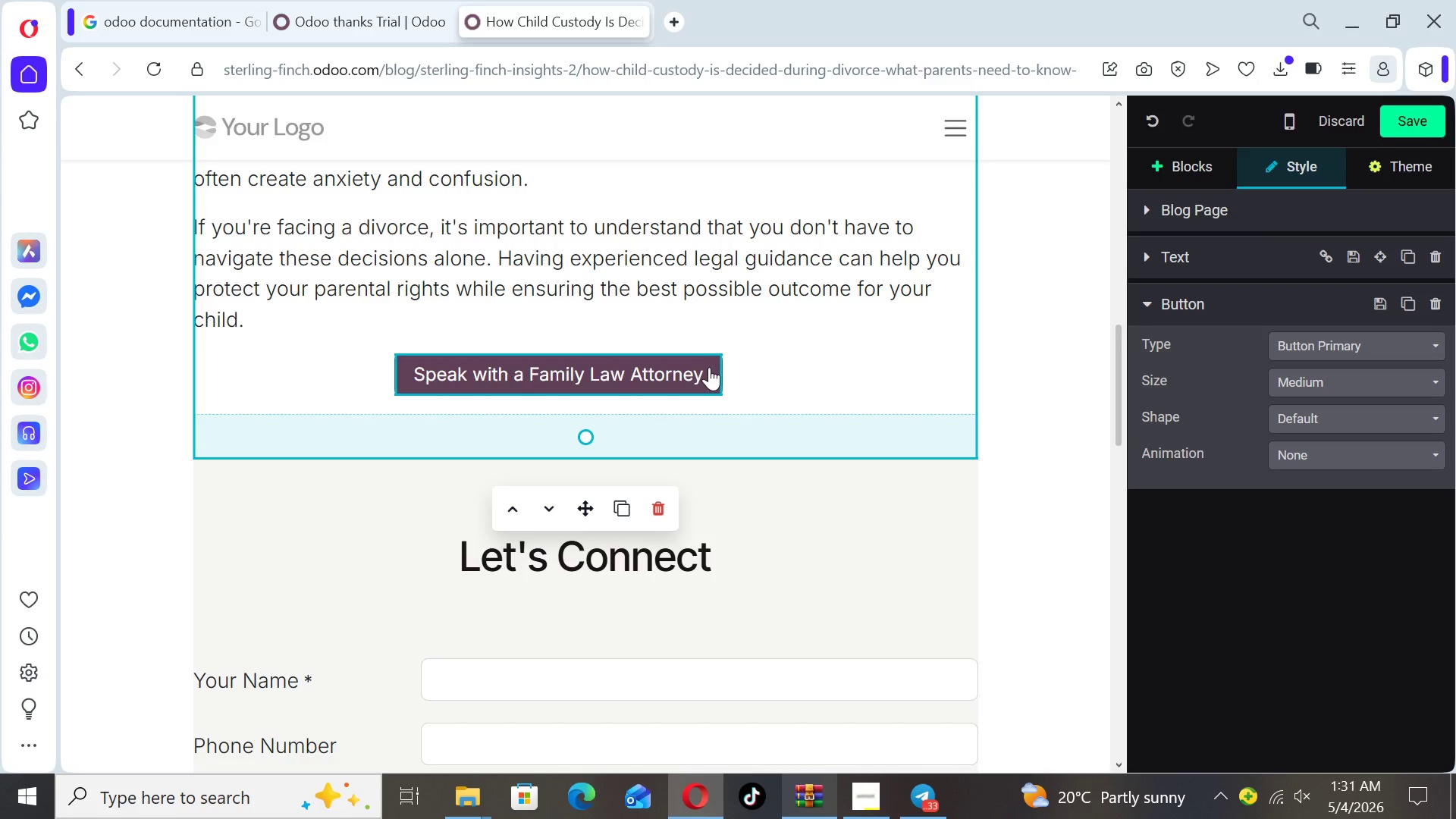 
left_click([709, 367])
 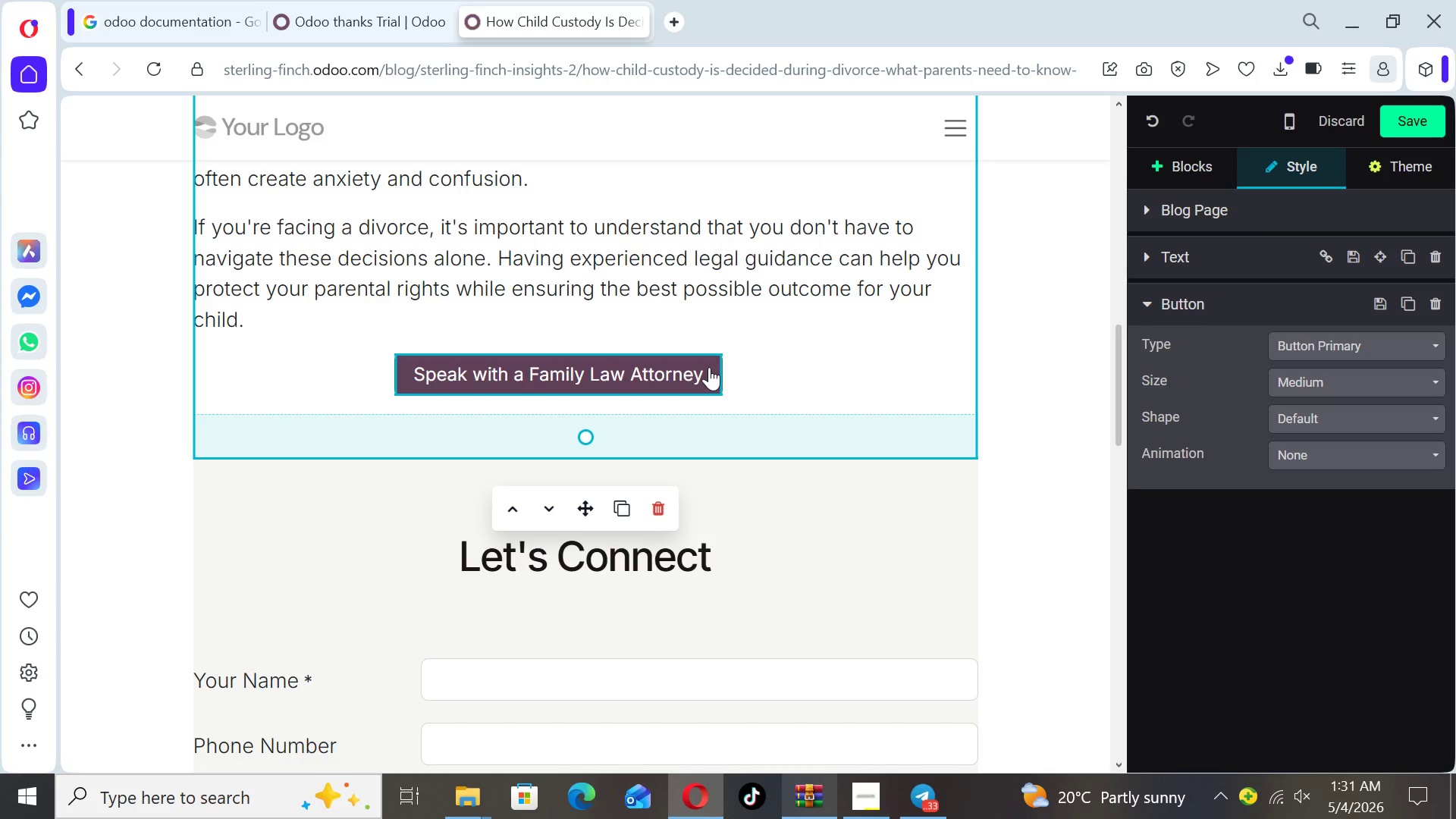 
hold_key(key=Backspace, duration=0.5)
 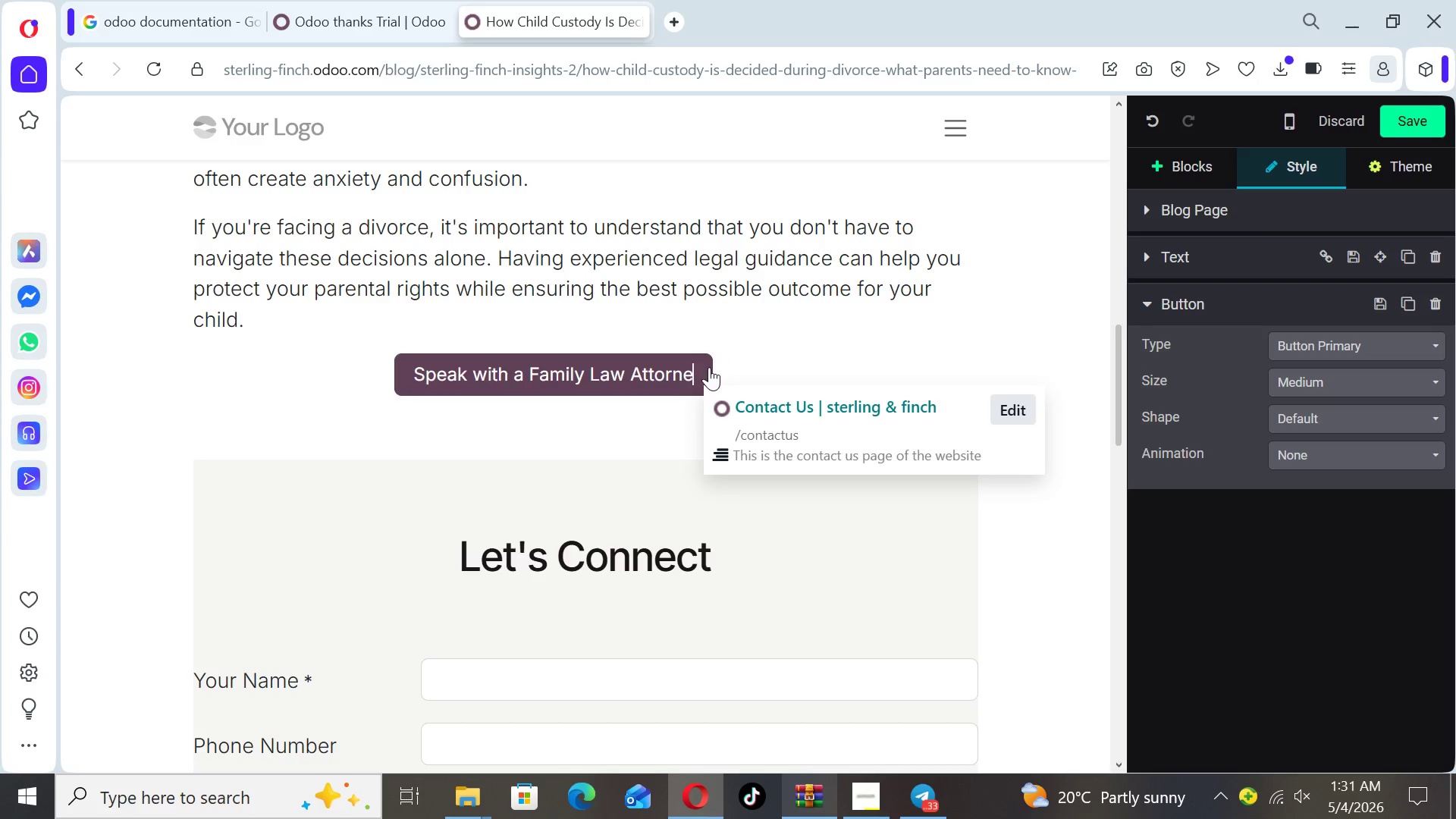 
key(Backspace)
 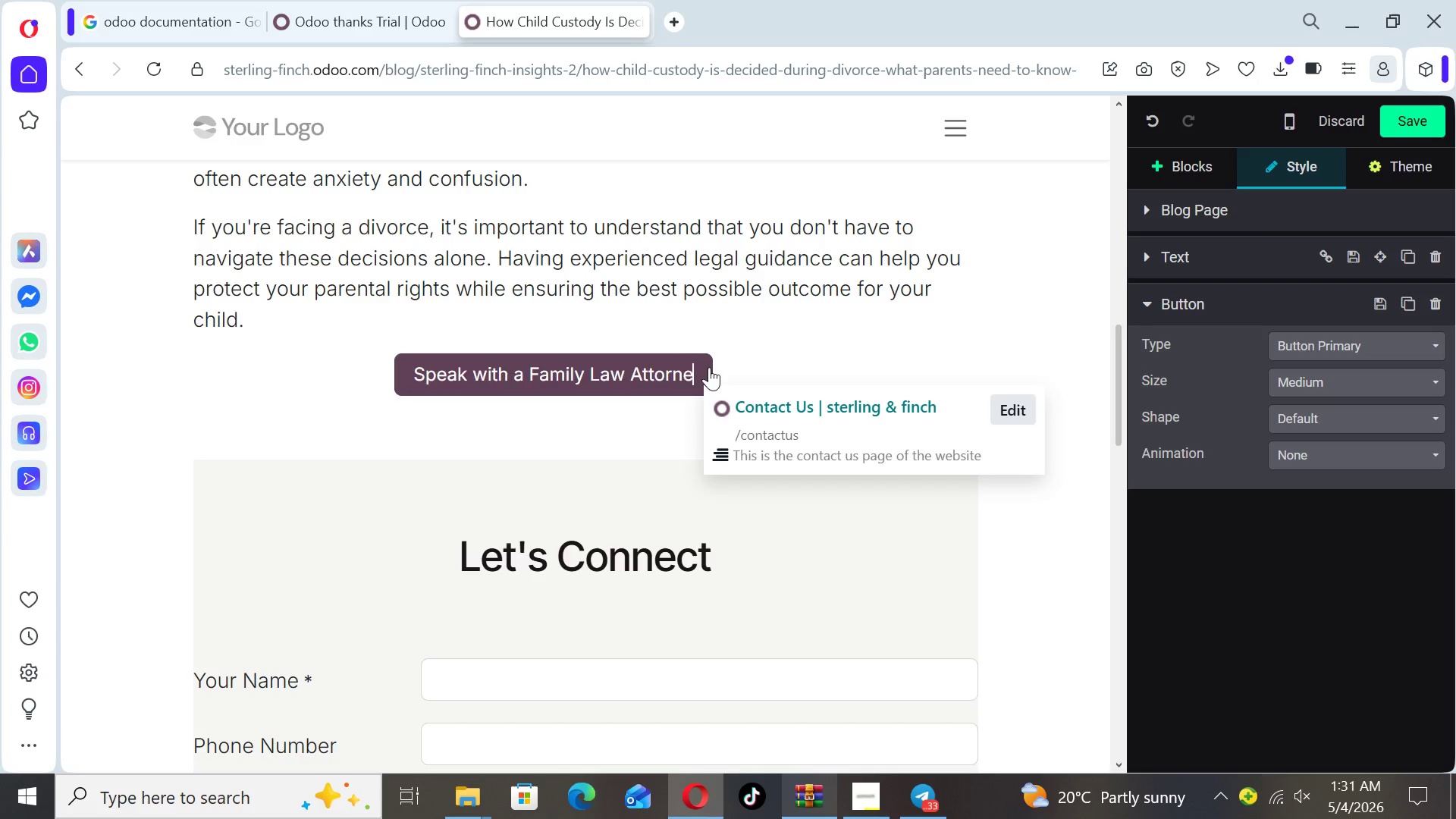 
key(Backspace)
 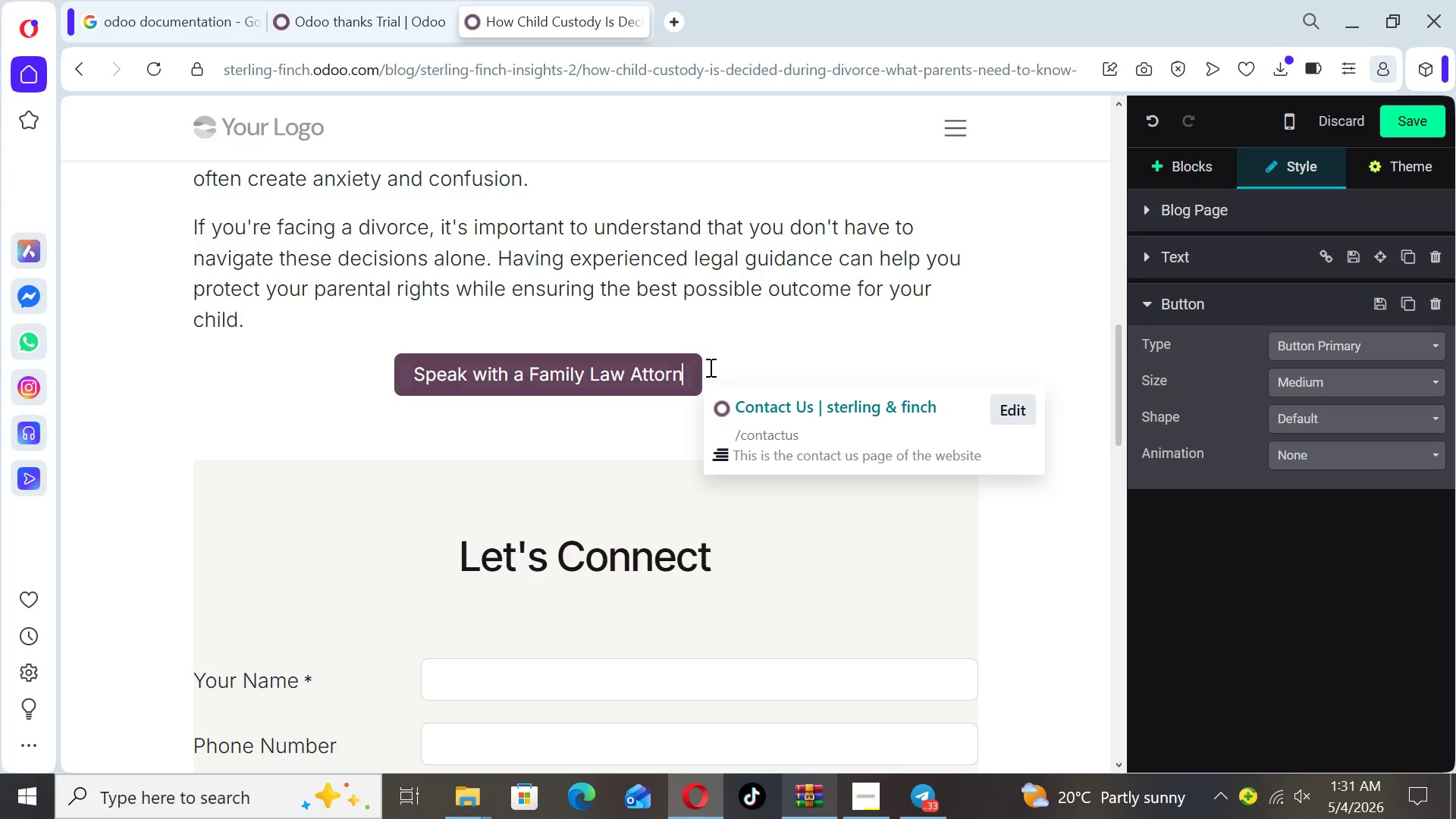 
key(Backspace)
 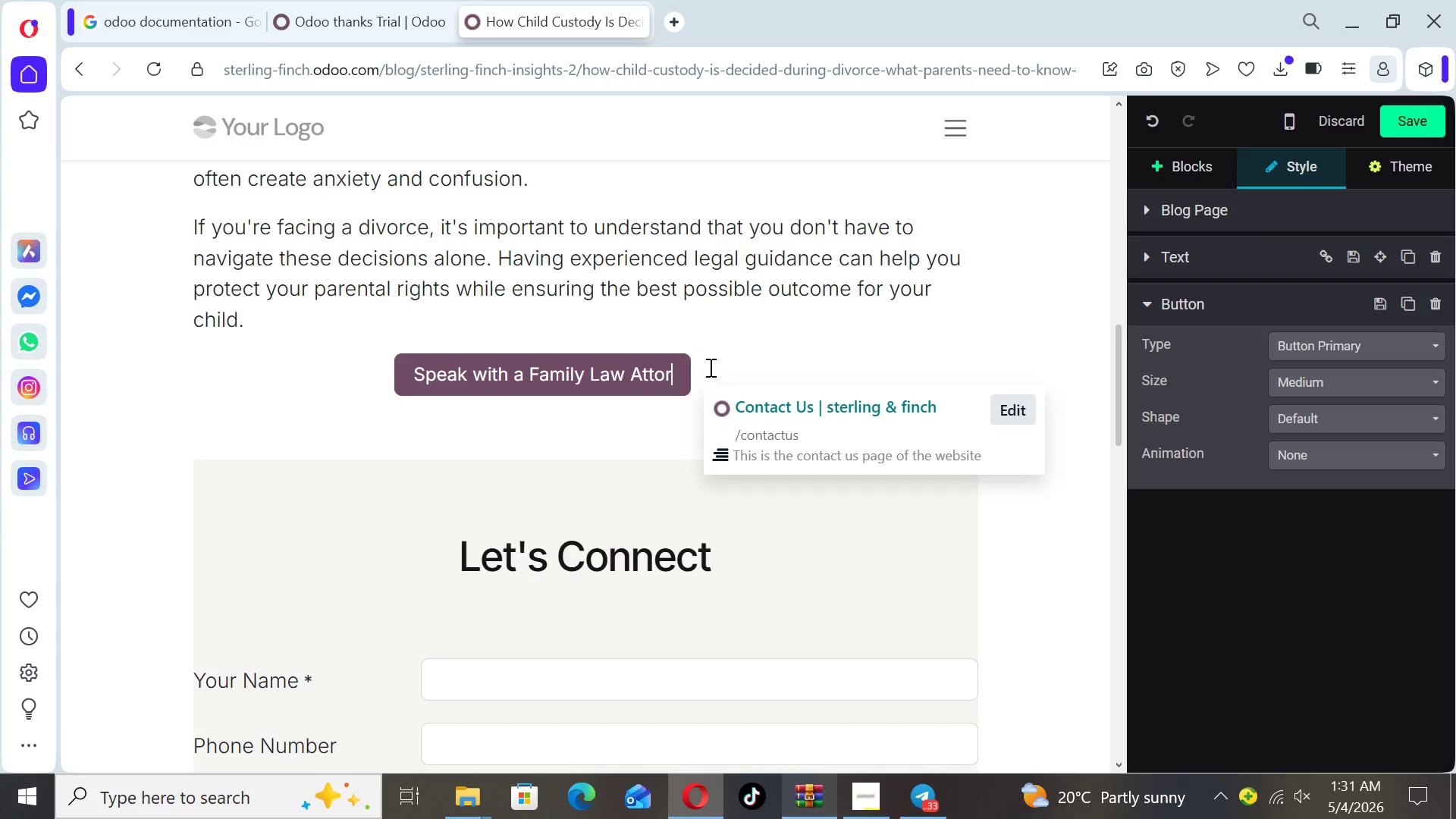 
key(Backspace)
 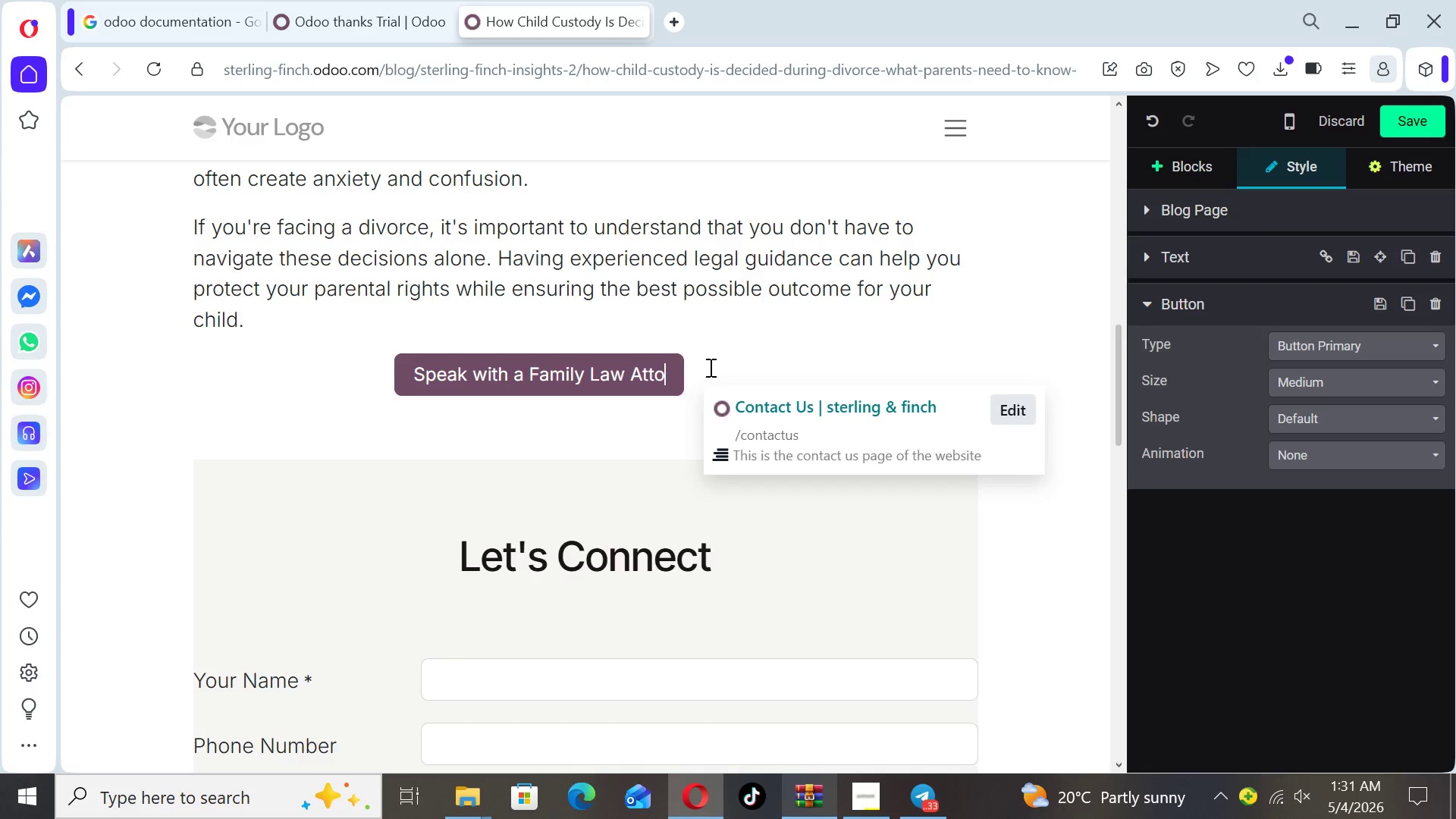 
key(Backspace)
 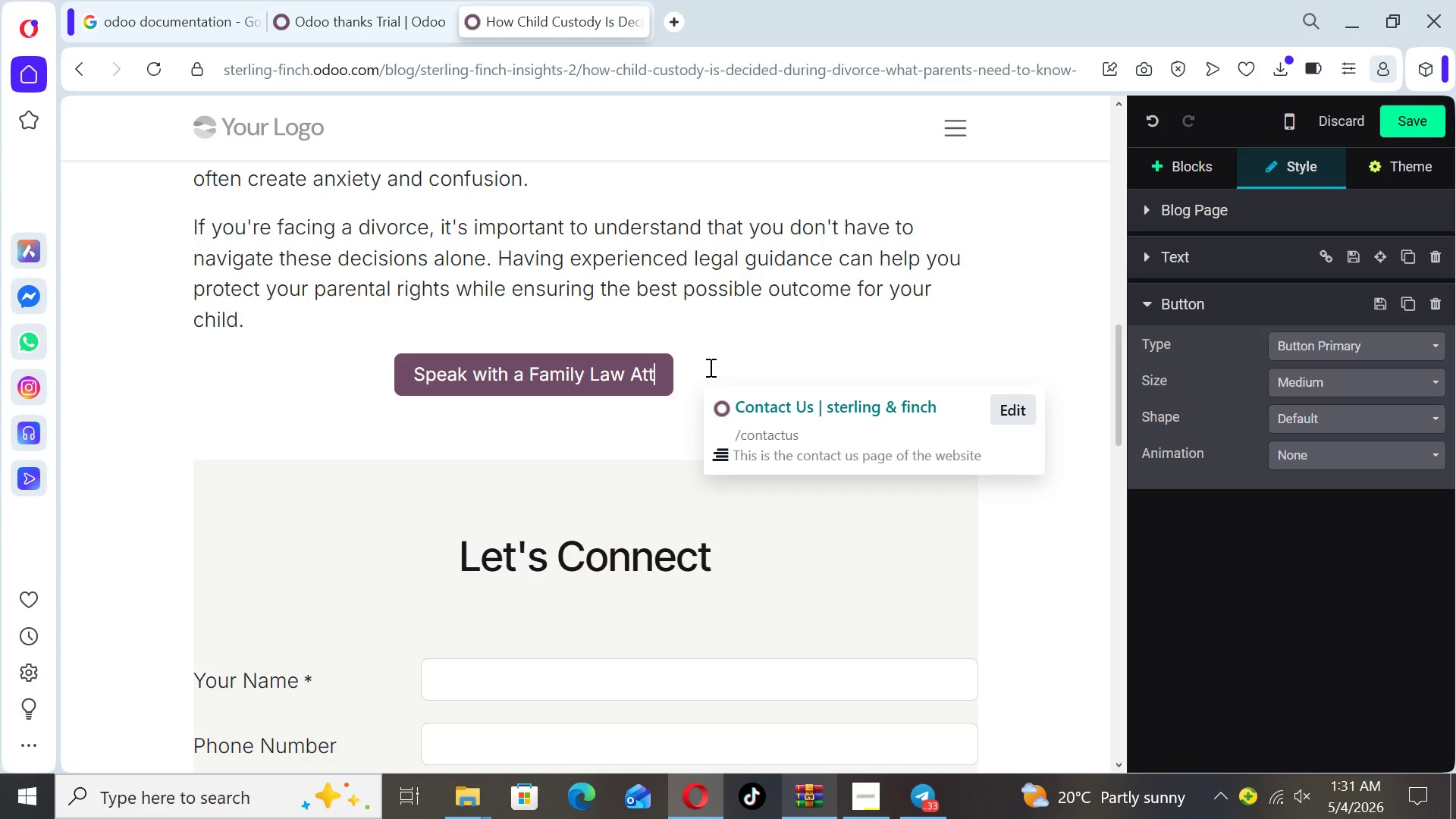 
key(Backspace)
 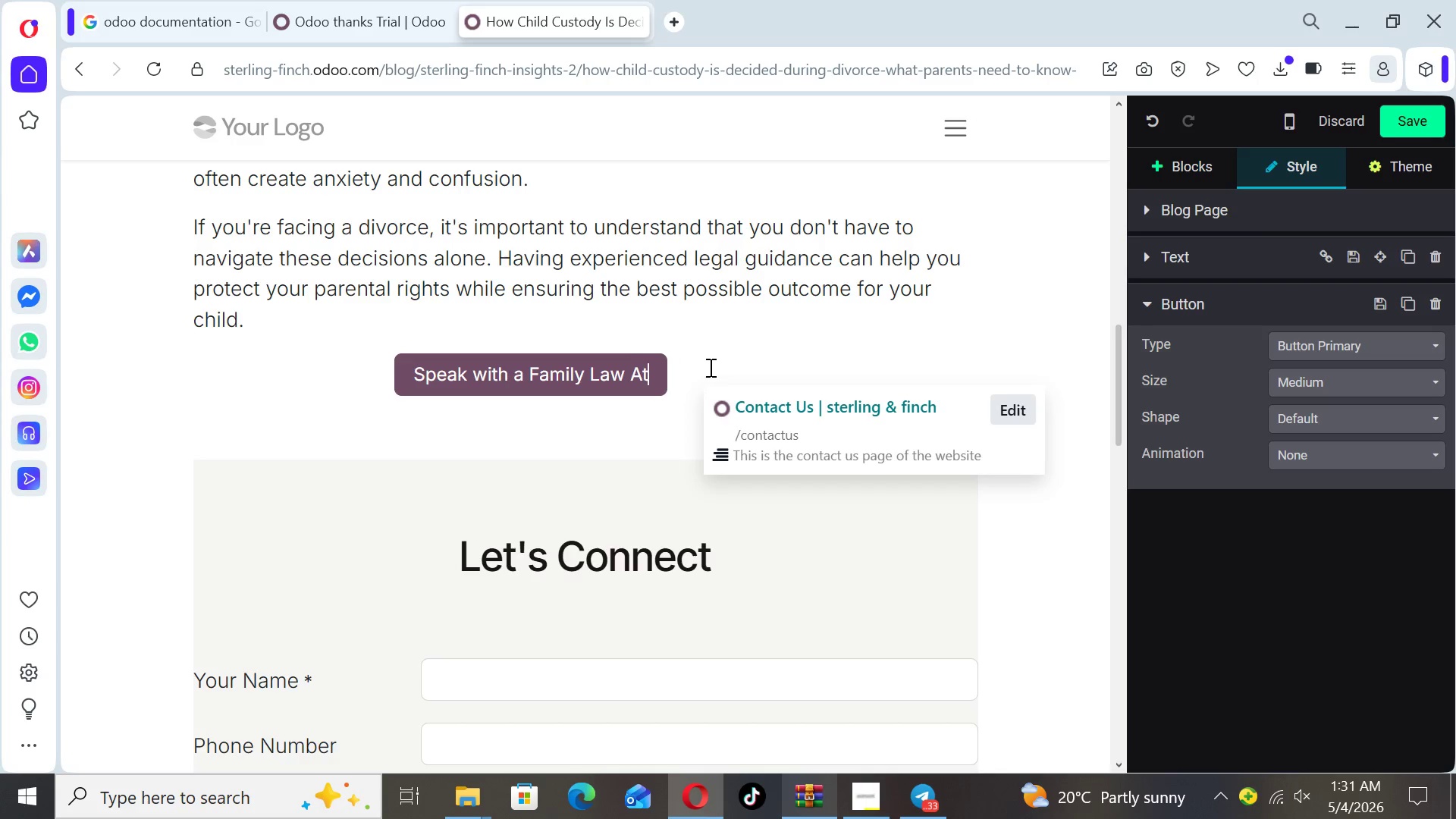 
key(Backspace)
 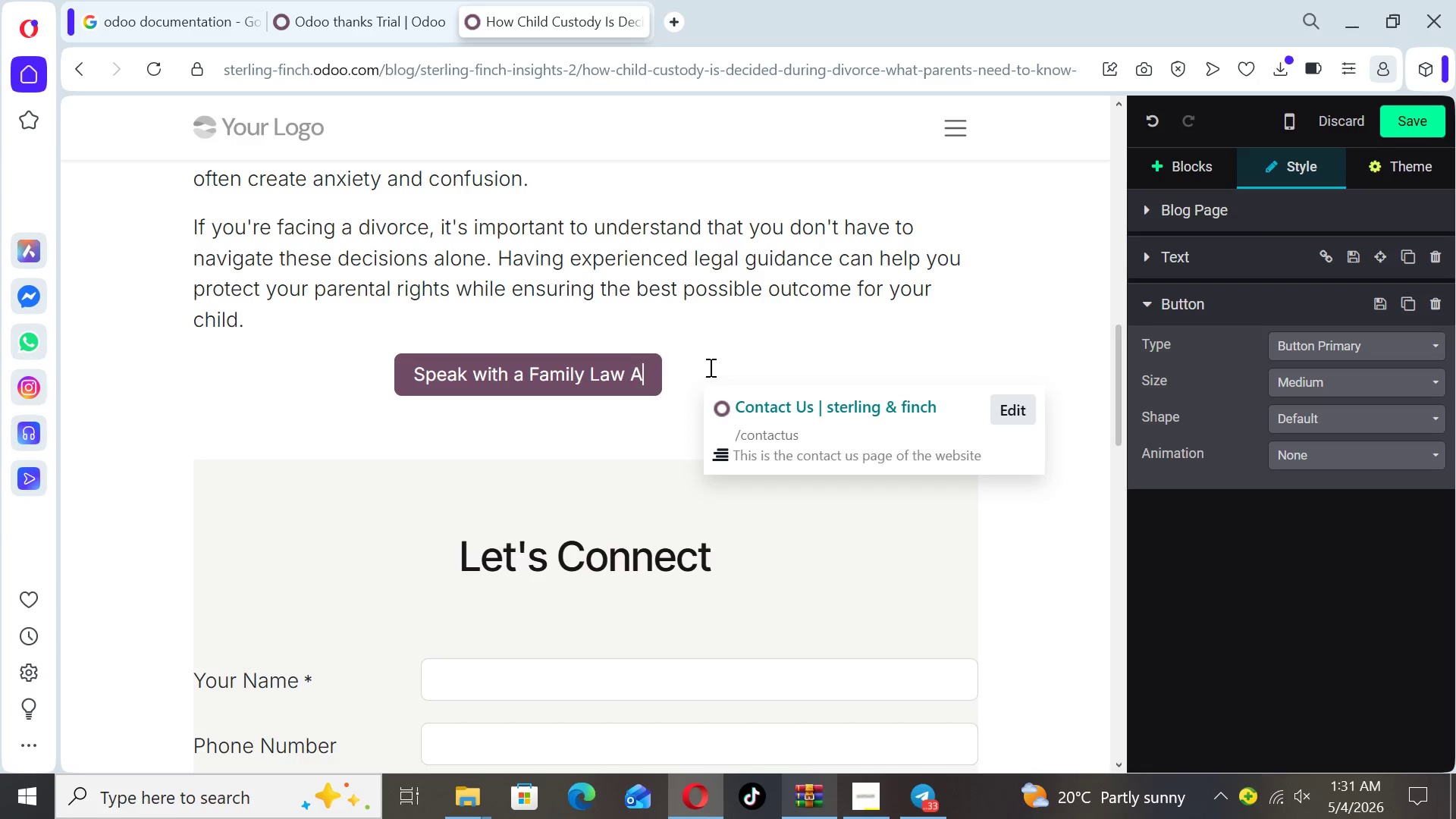 
key(Backspace)
 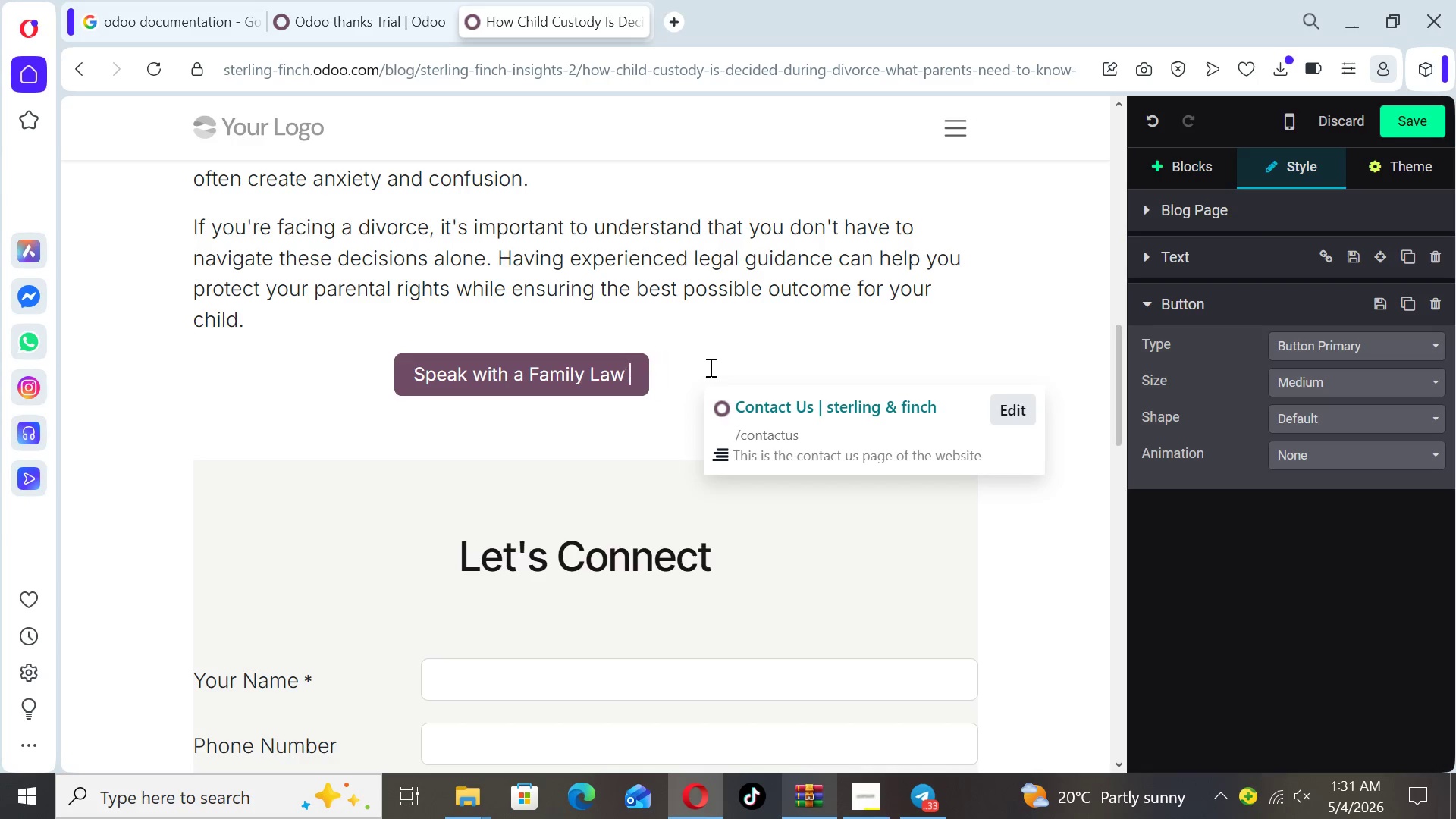 
key(Backspace)
 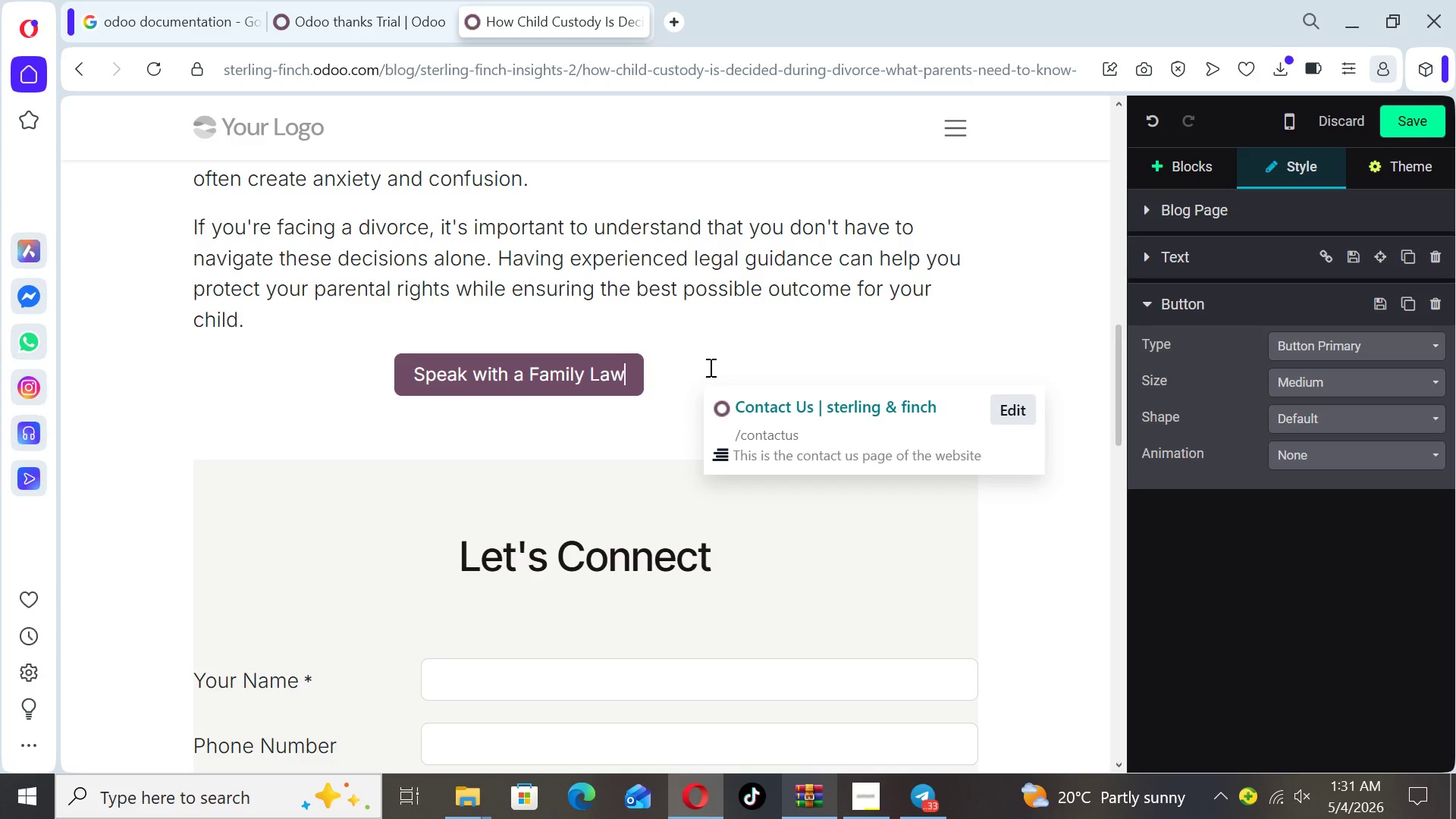 
key(Backspace)
 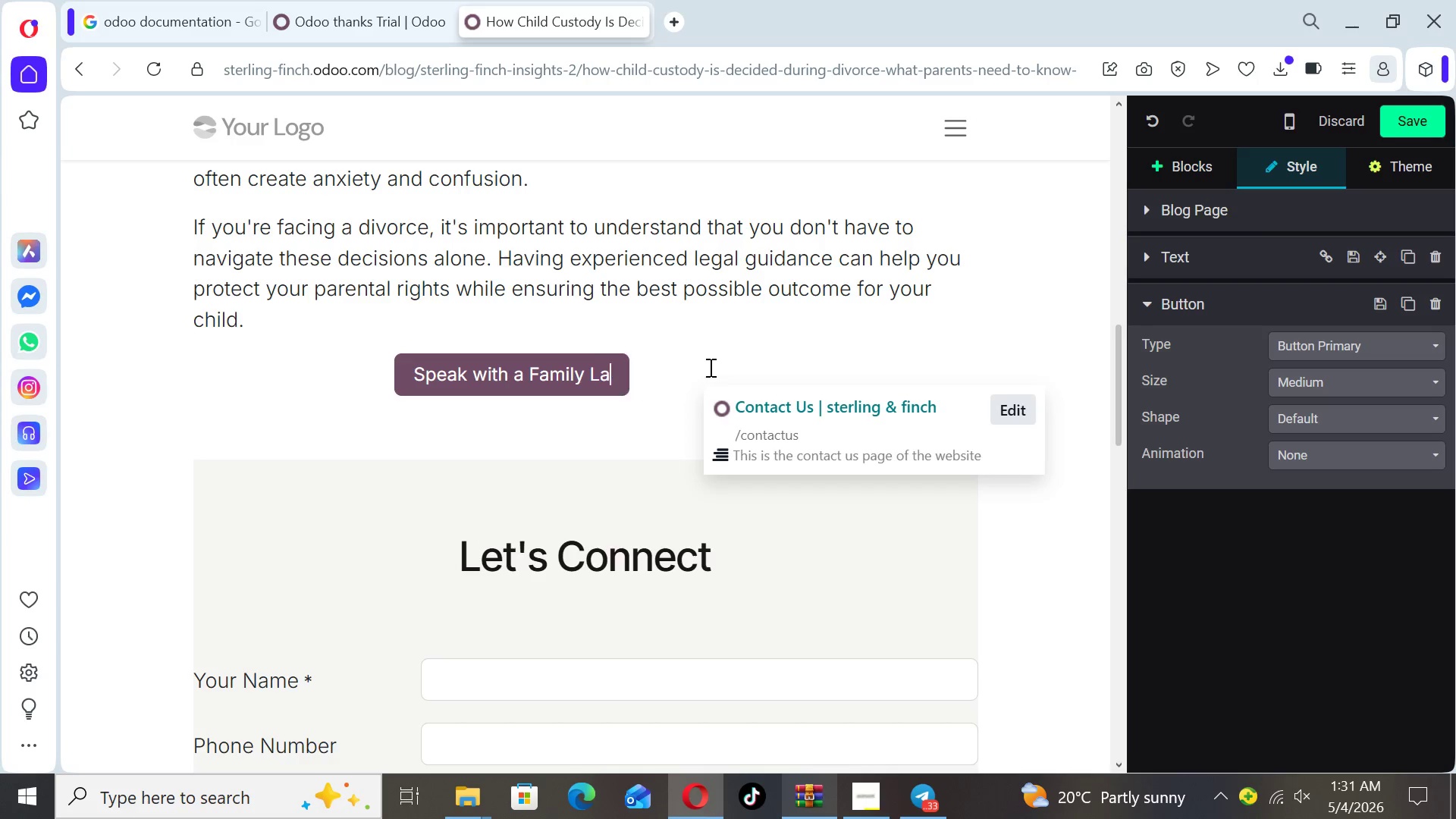 
key(Backspace)
 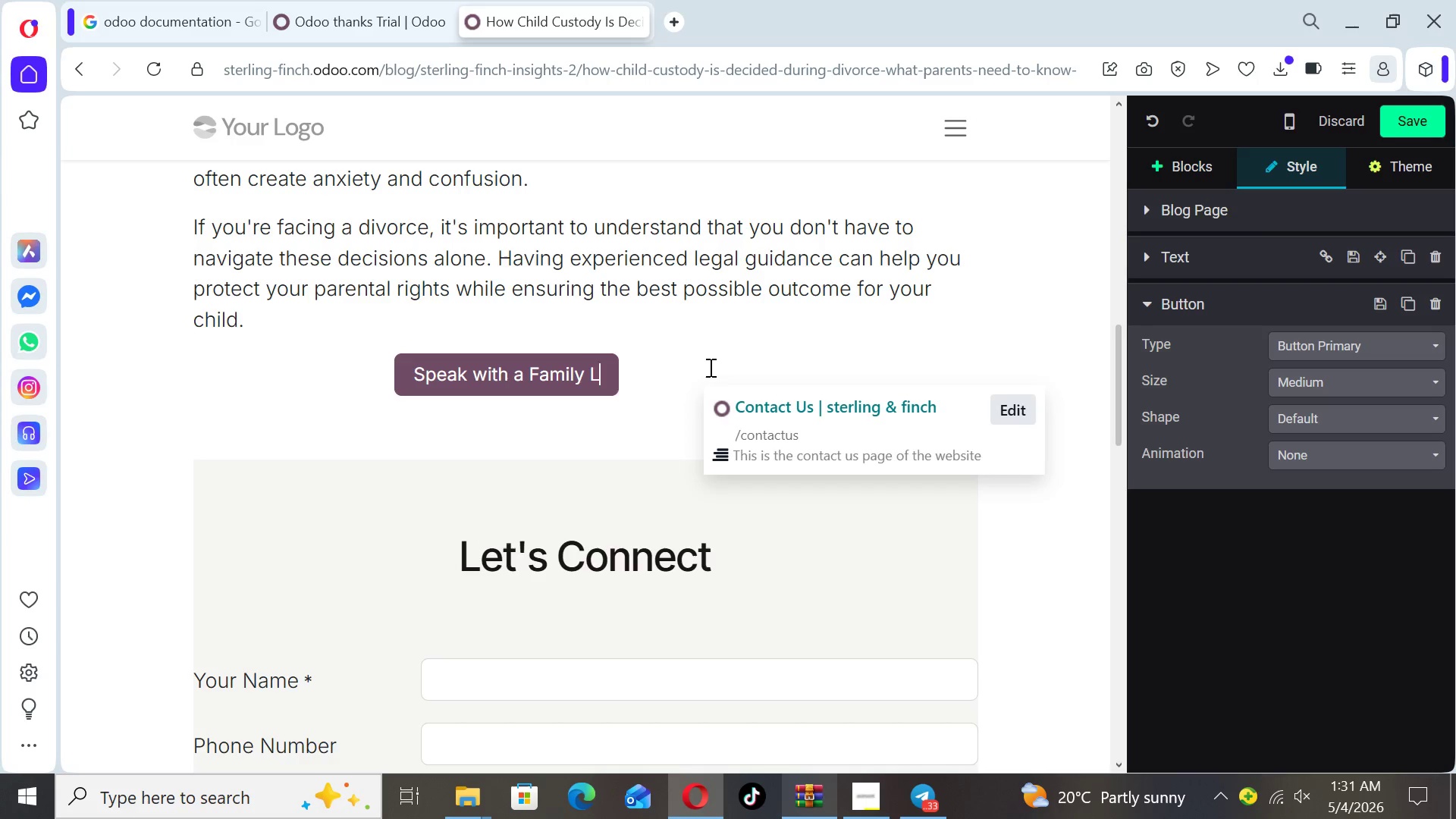 
key(Backspace)
 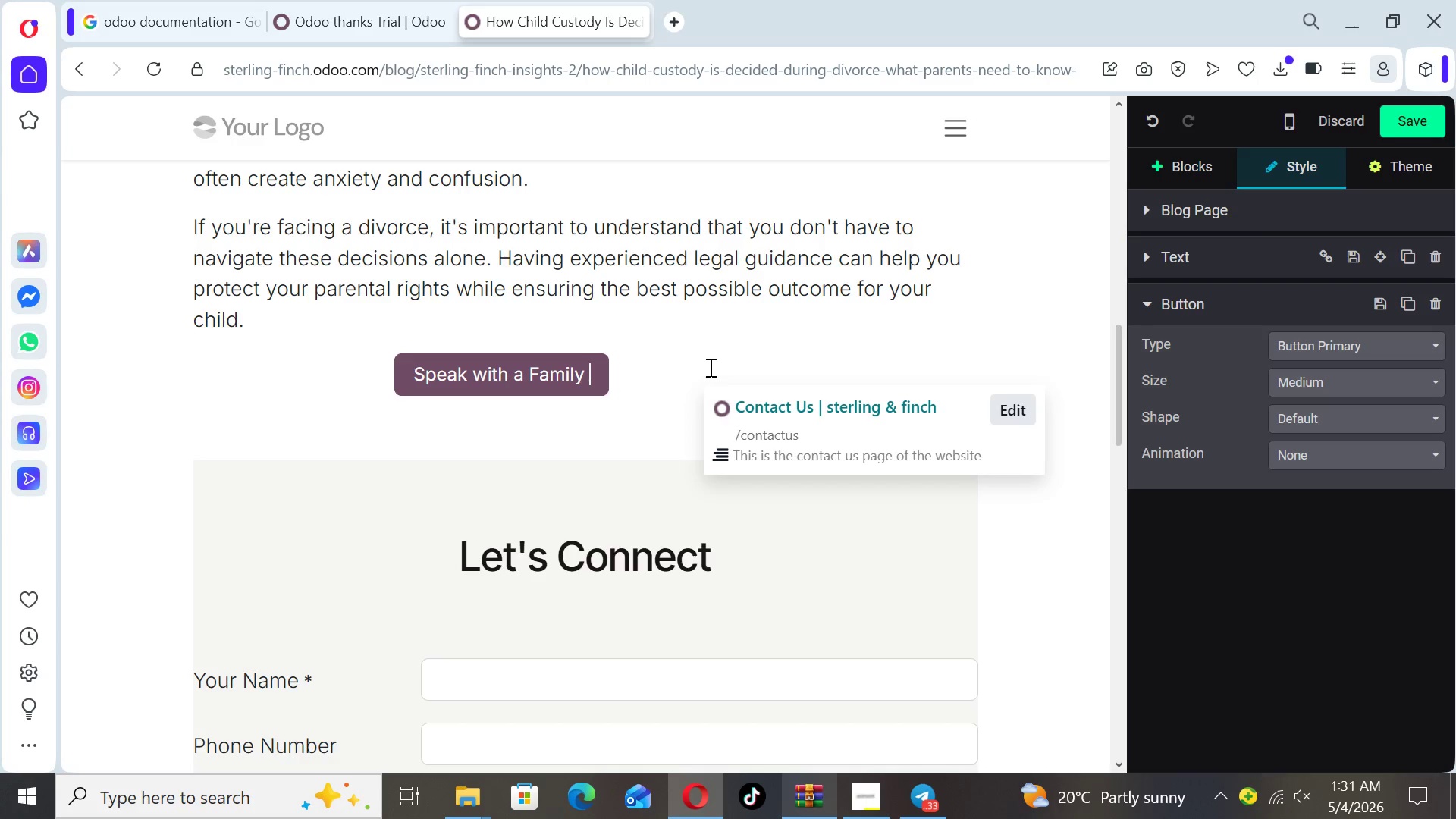 
key(Backspace)
 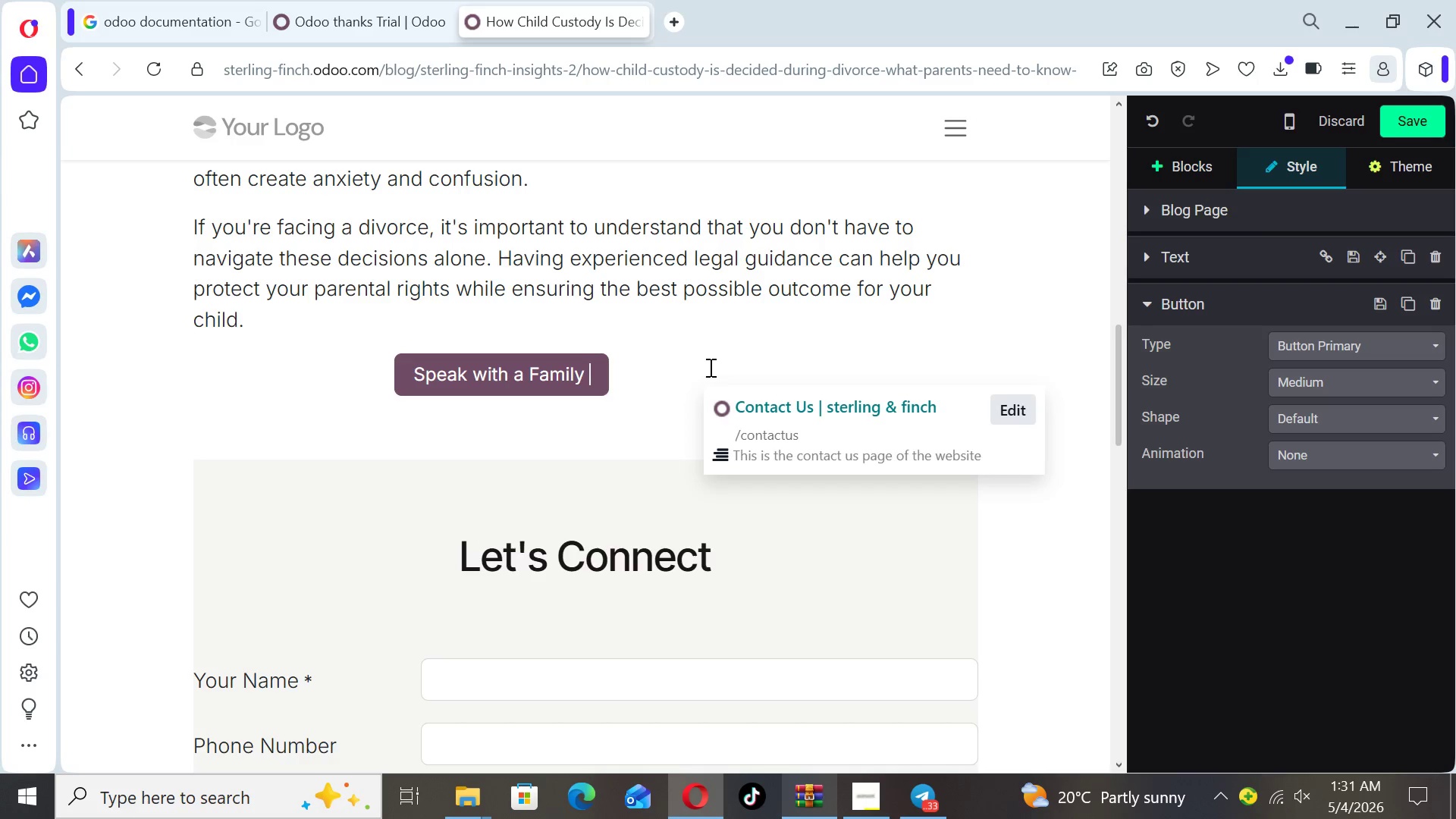 
key(Backspace)
 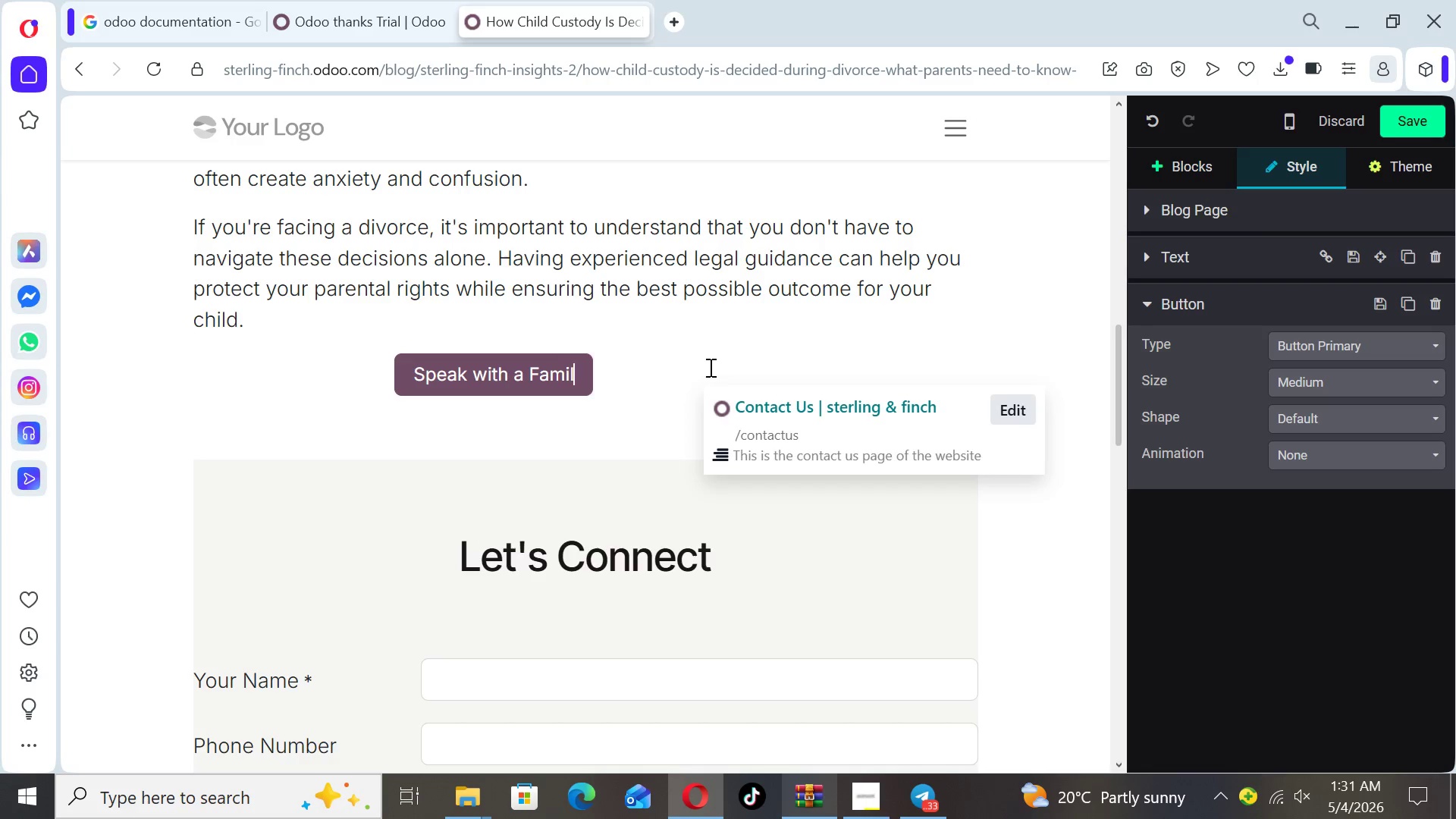 
key(Backspace)
 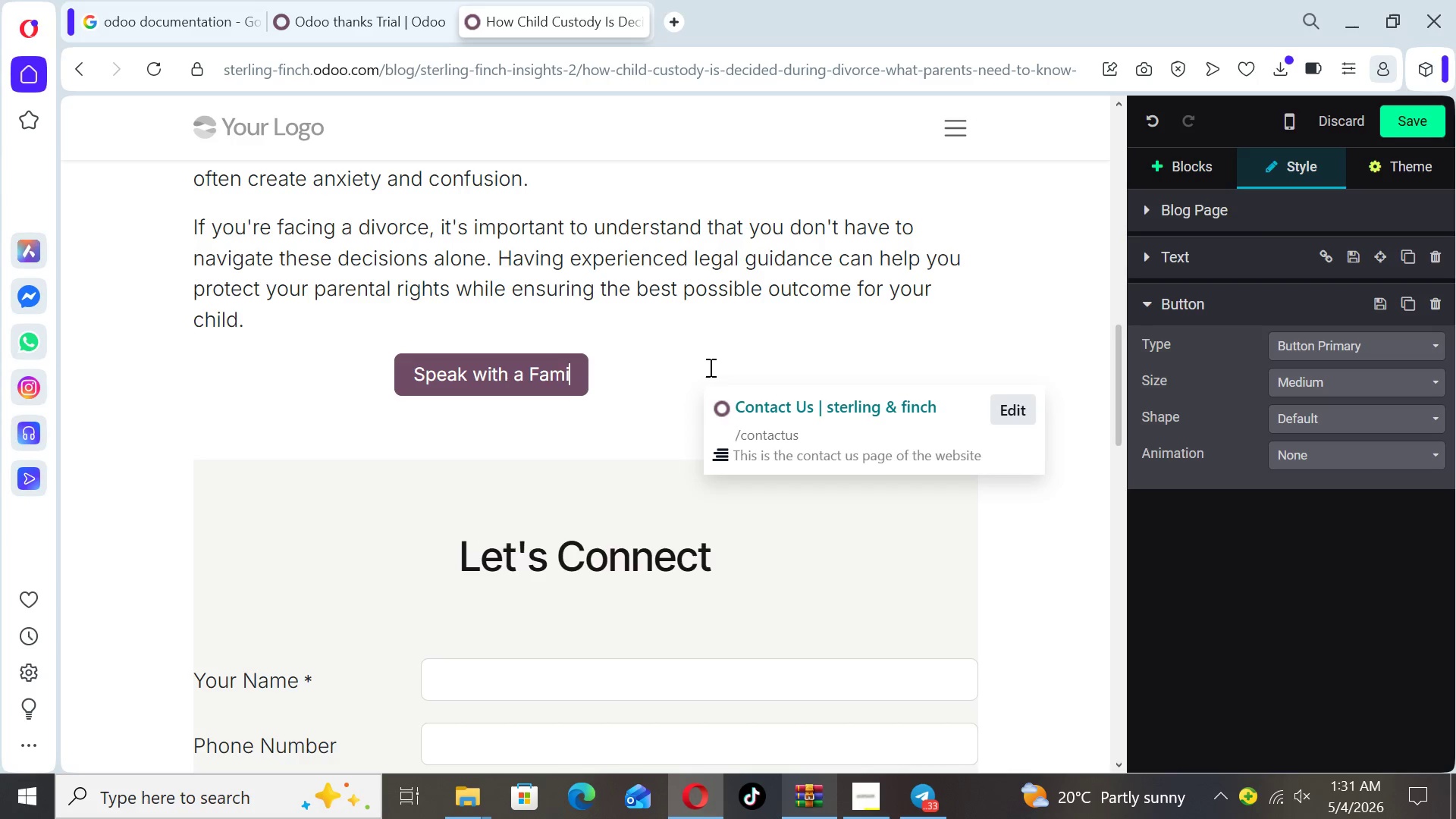 
key(Backspace)
 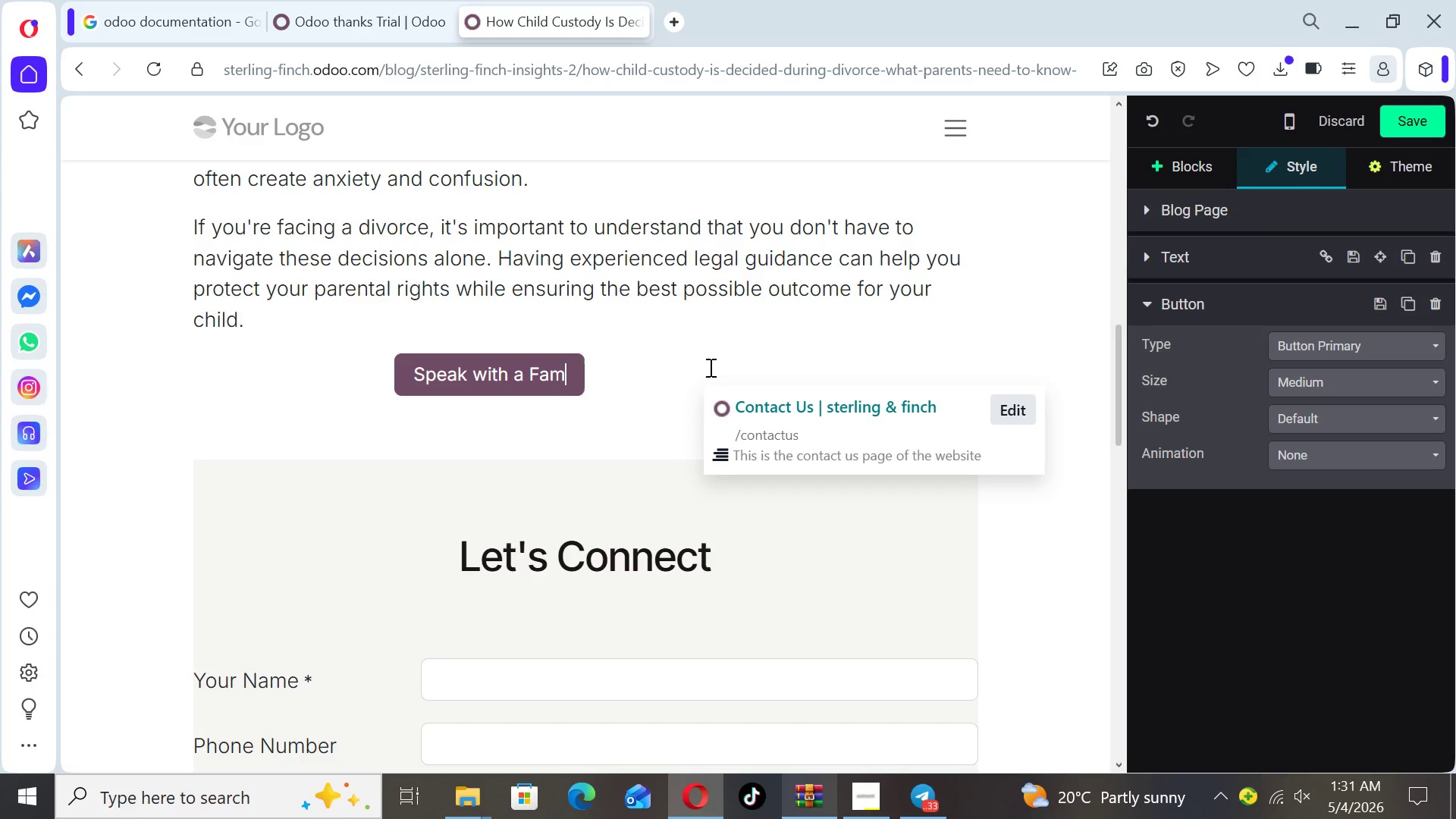 
key(Backspace)
 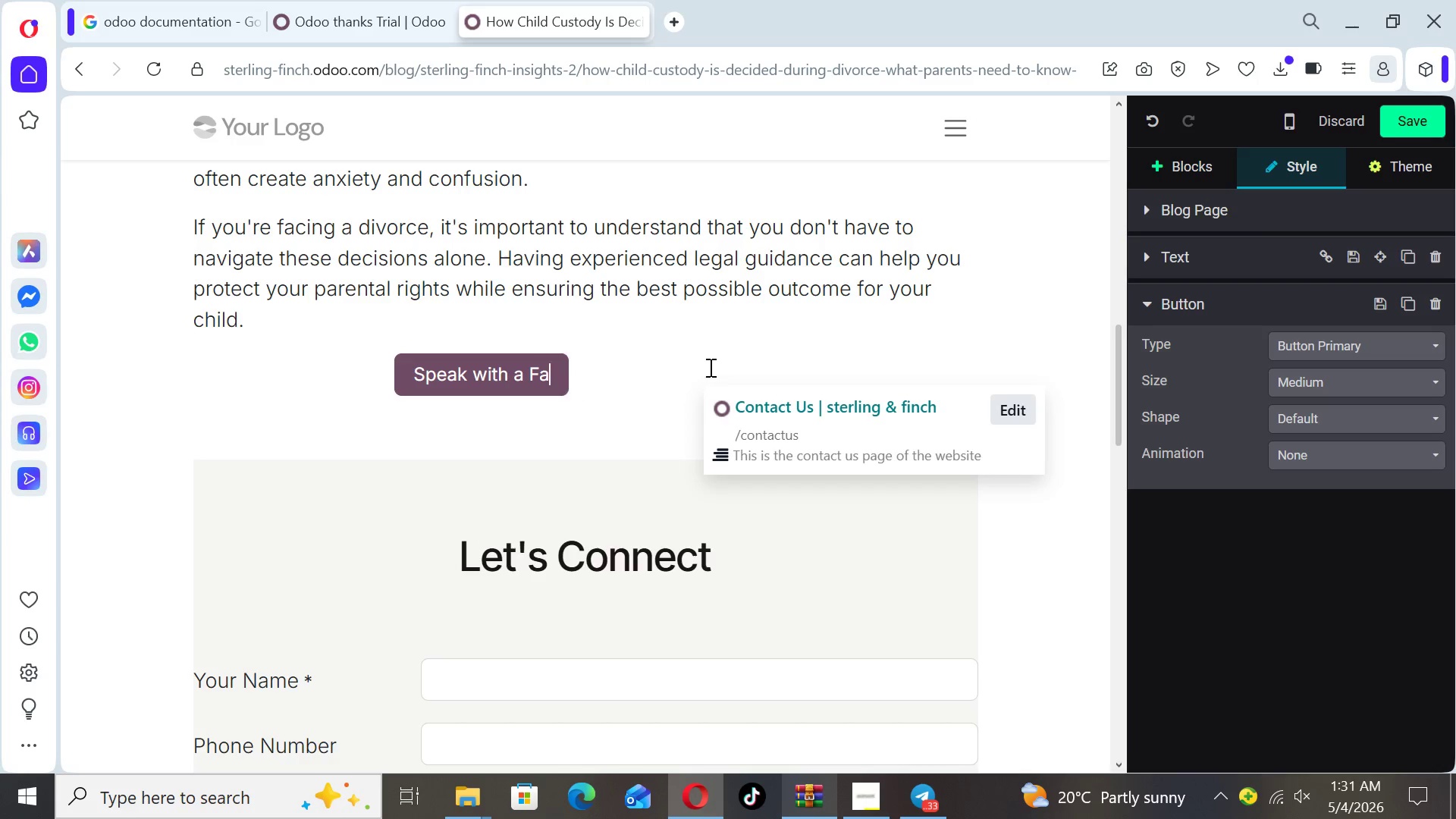 
key(Backspace)
 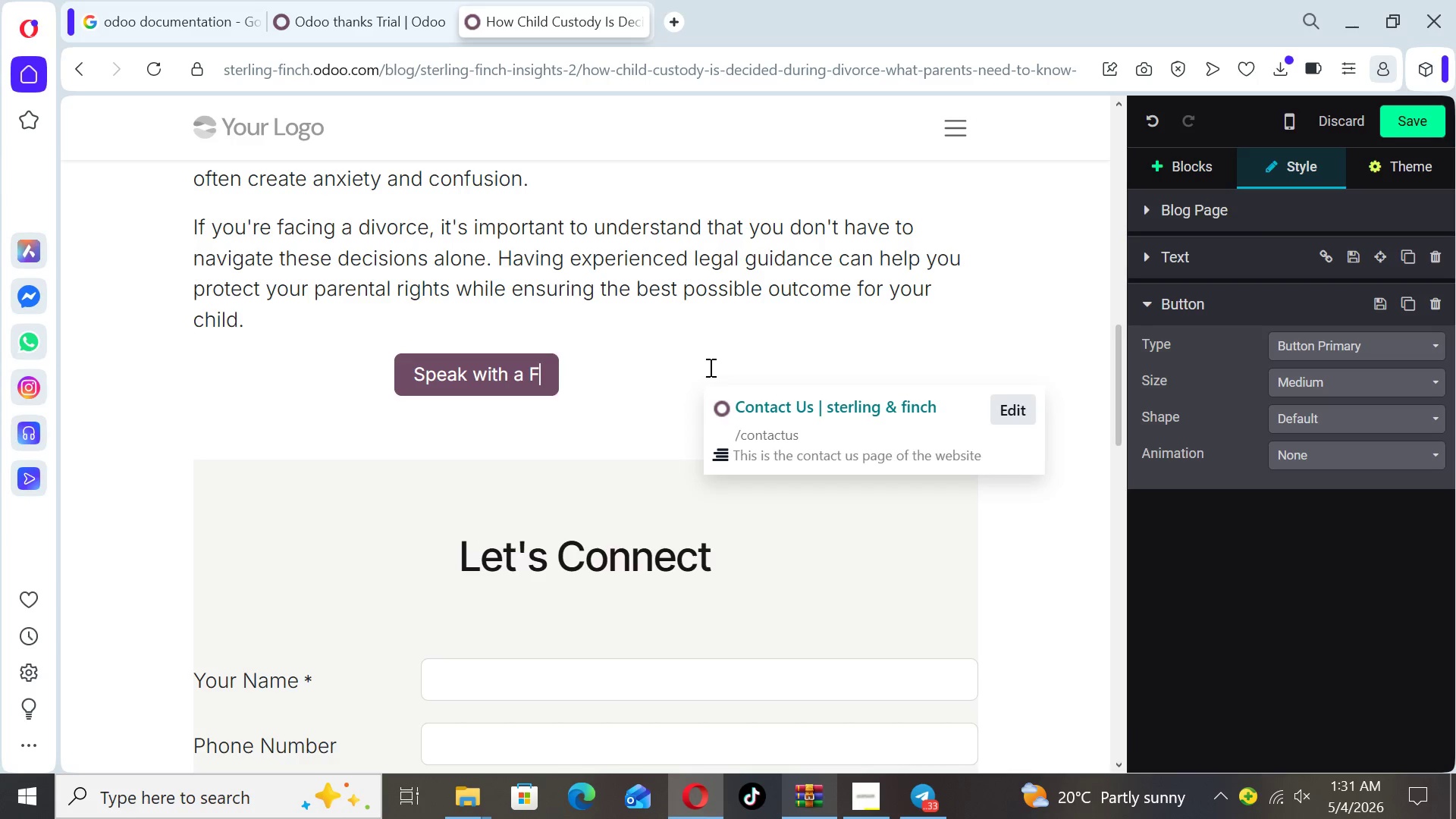 
key(Backspace)
 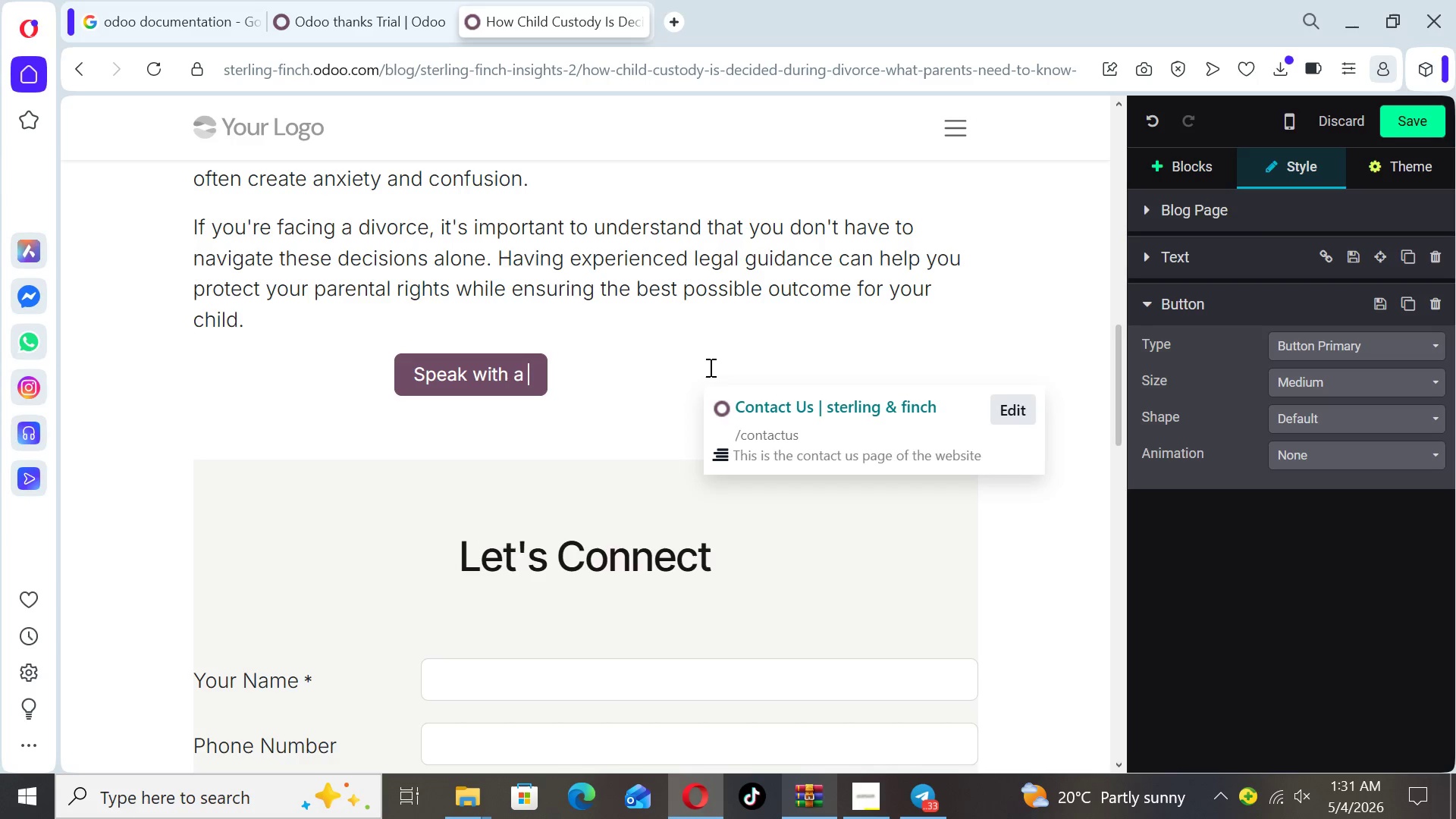 
key(Backspace)
 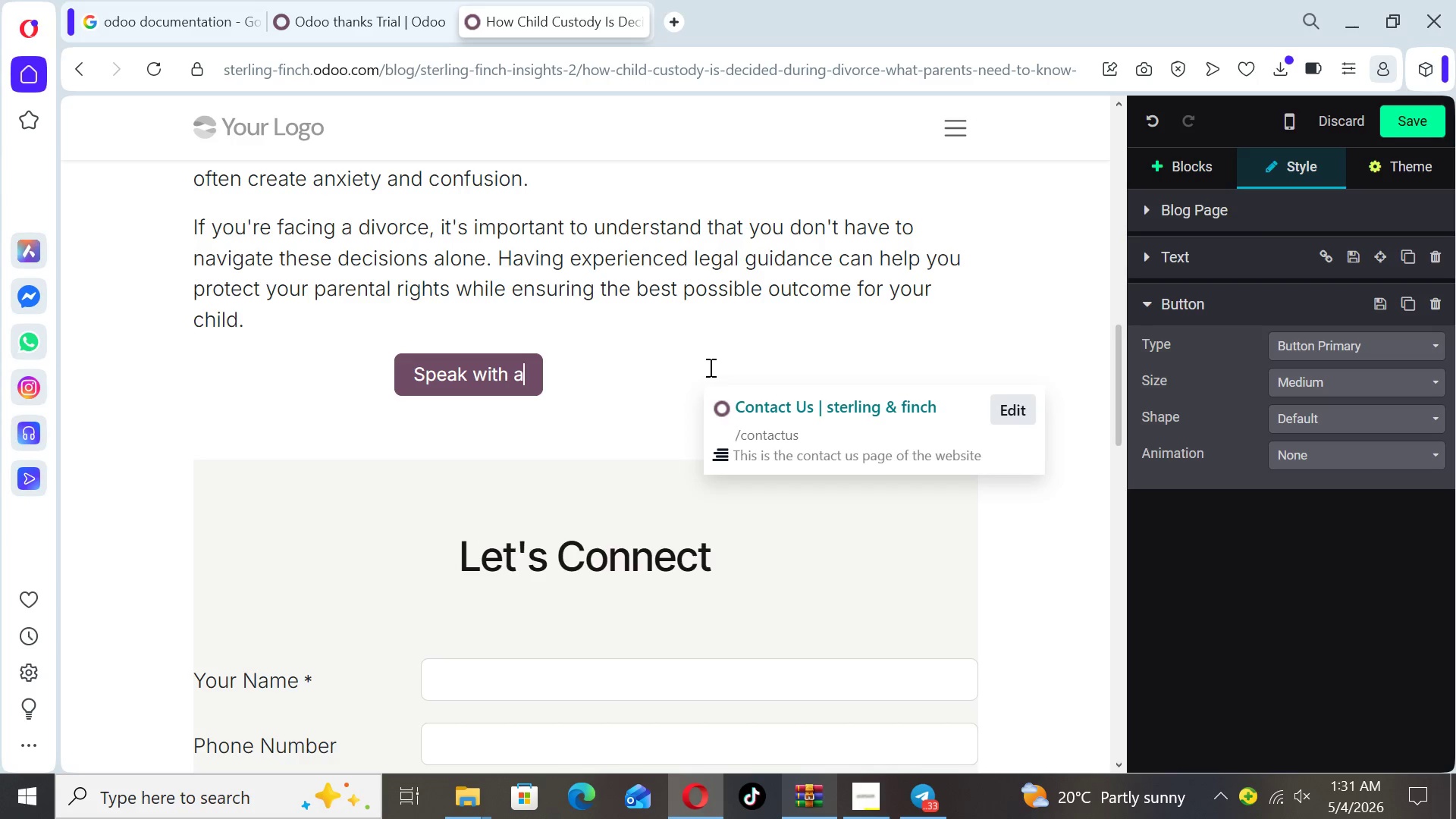 
key(Backspace)
 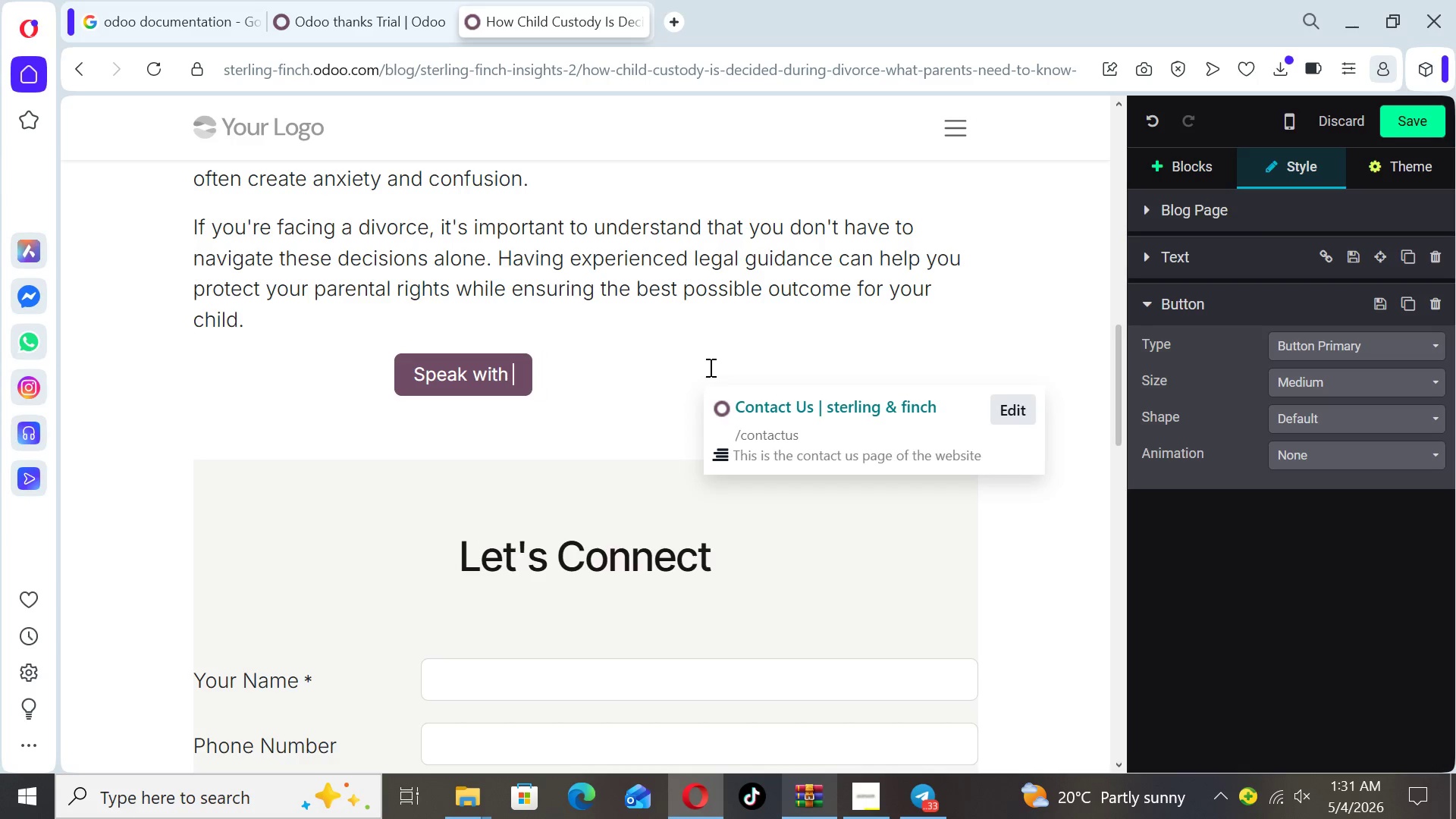 
key(Backspace)
 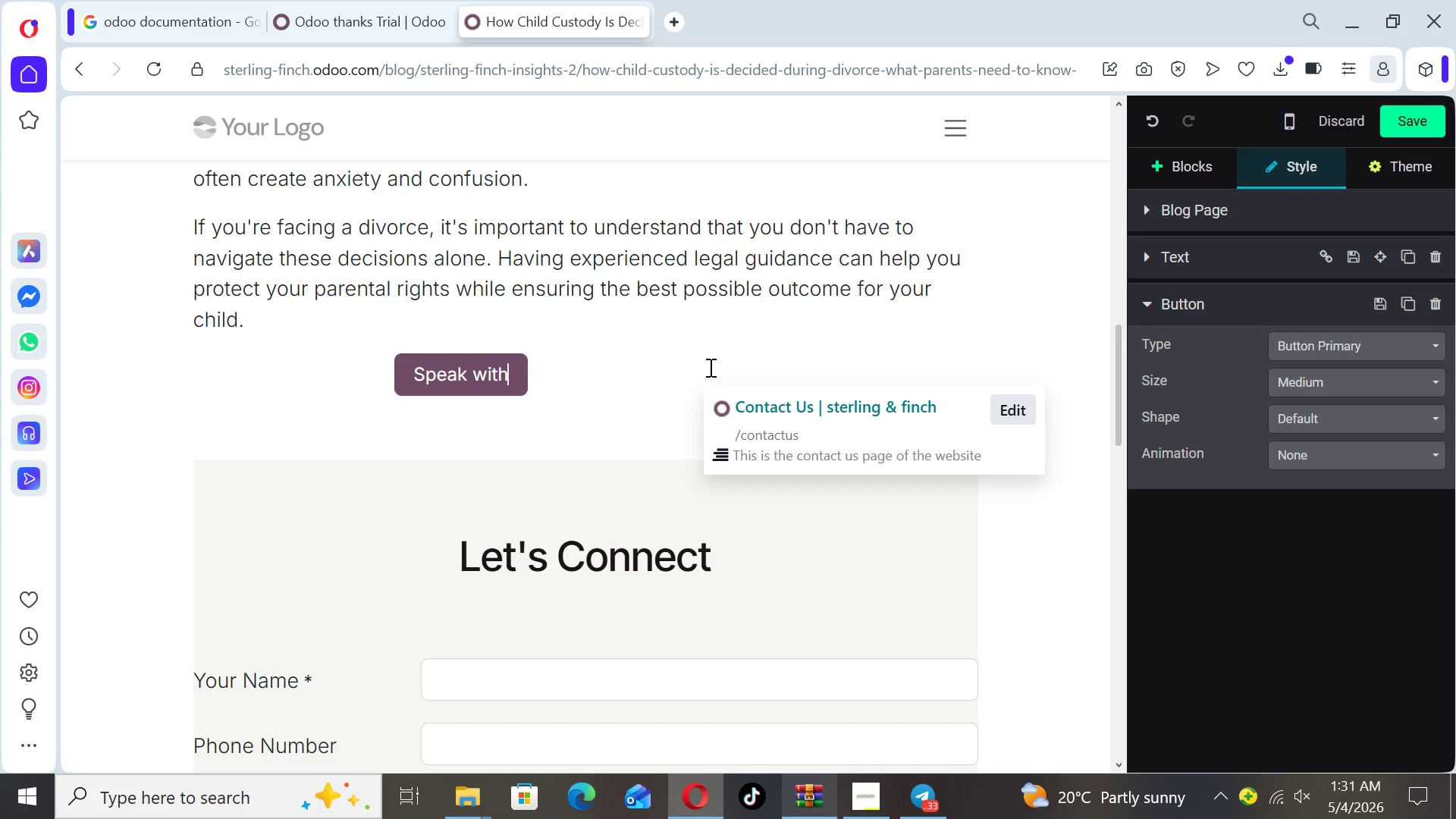 
key(Backspace)
 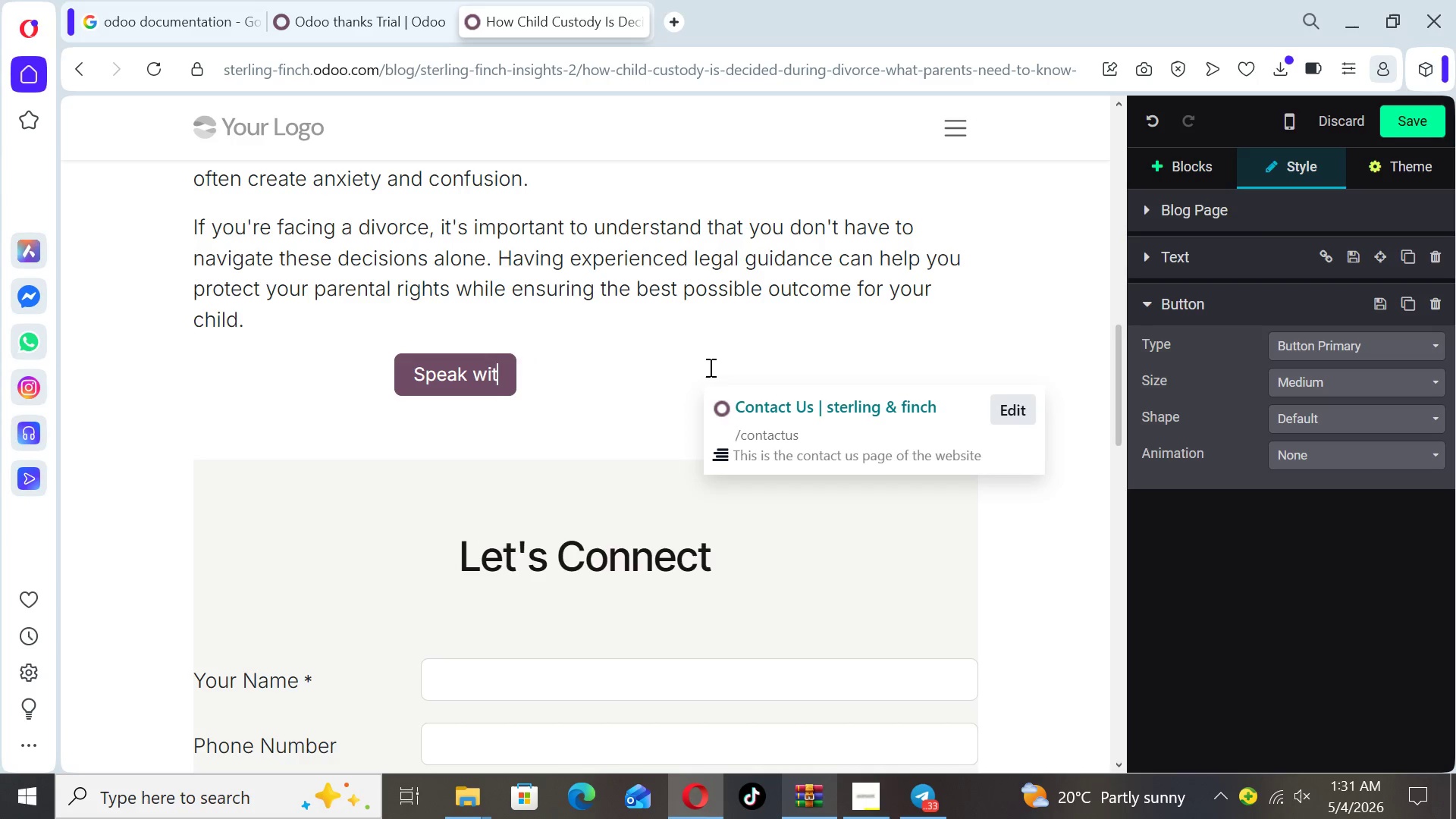 
key(Backspace)
 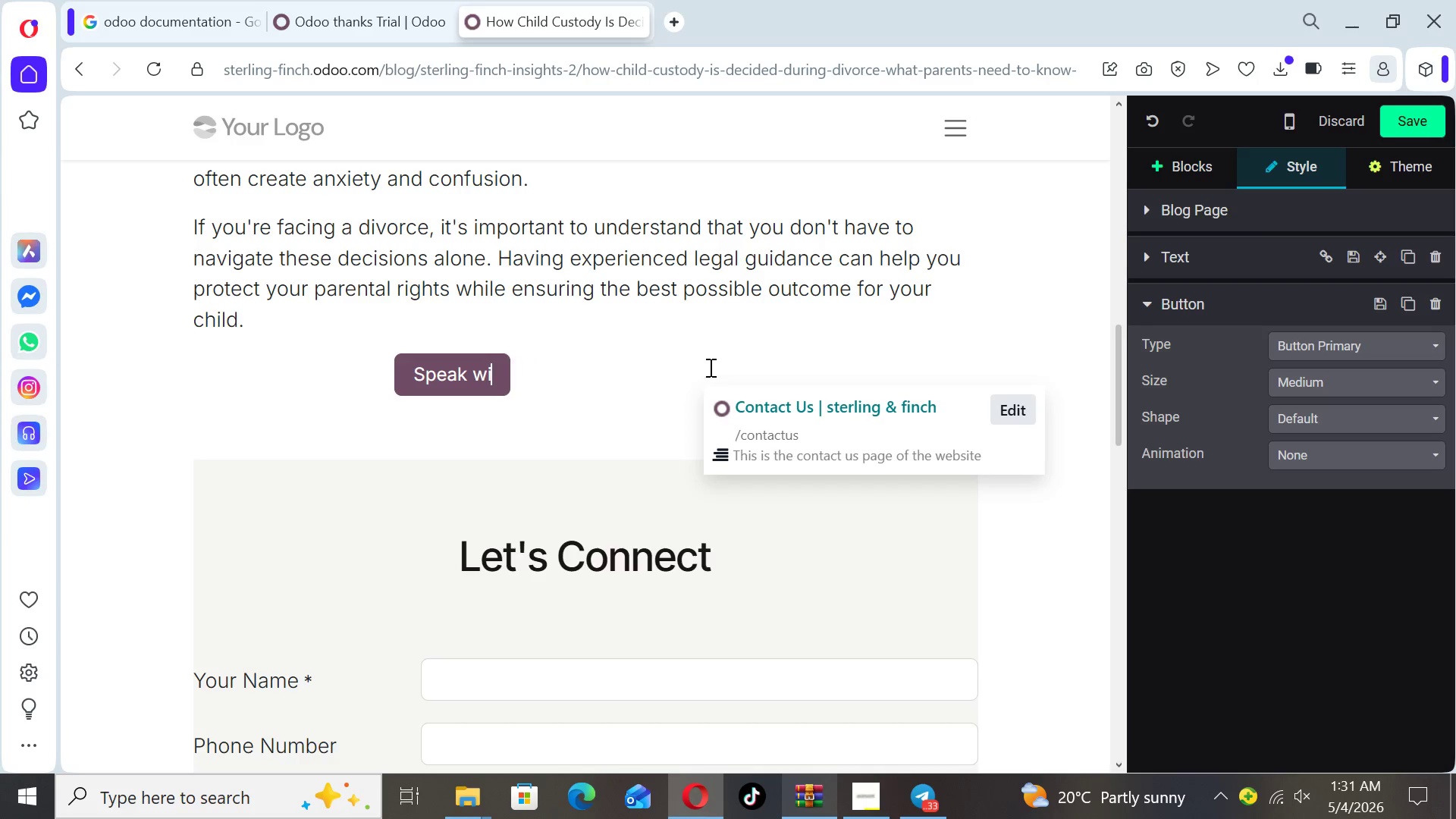 
key(Backspace)
 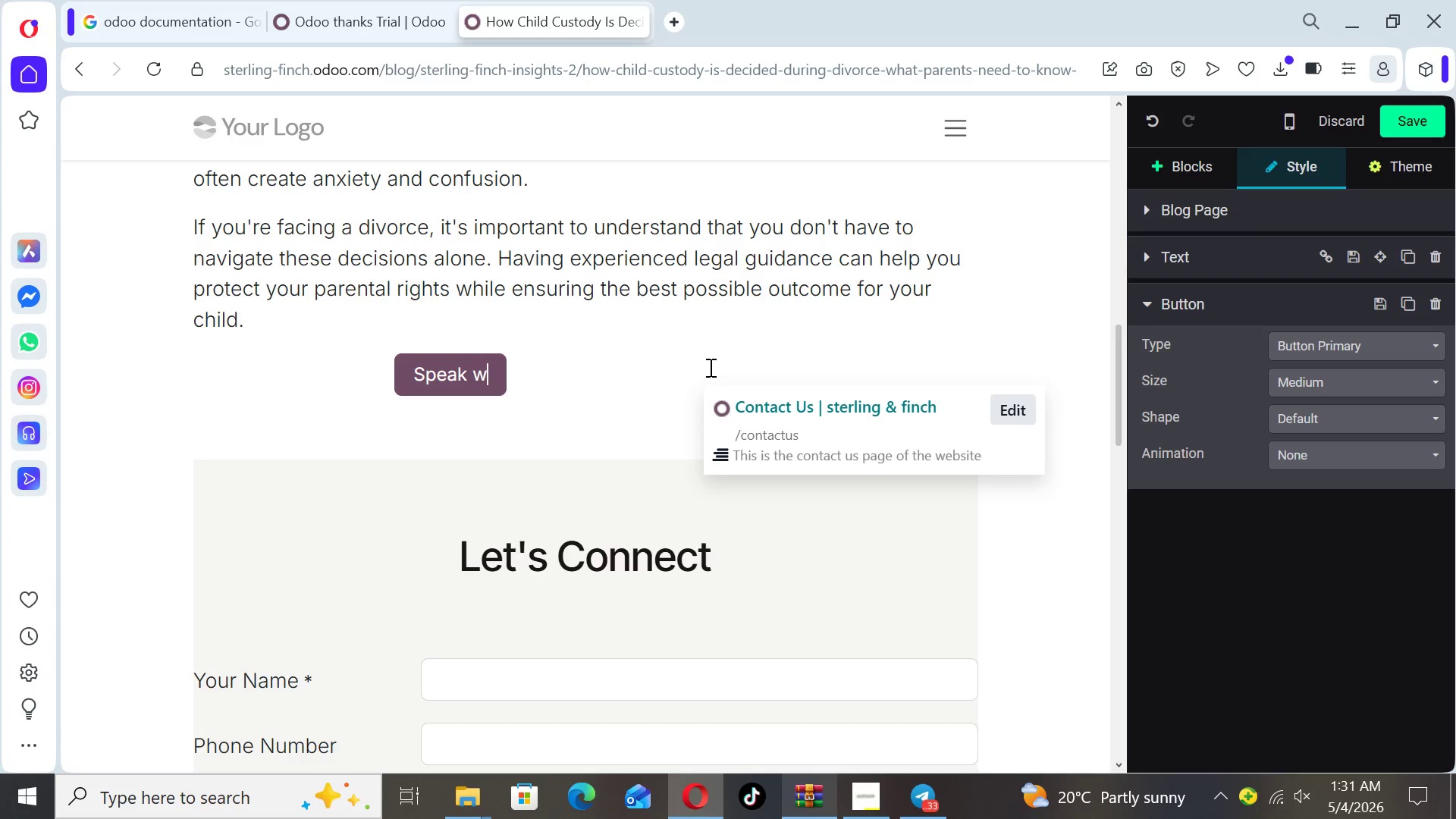 
key(Backspace)
 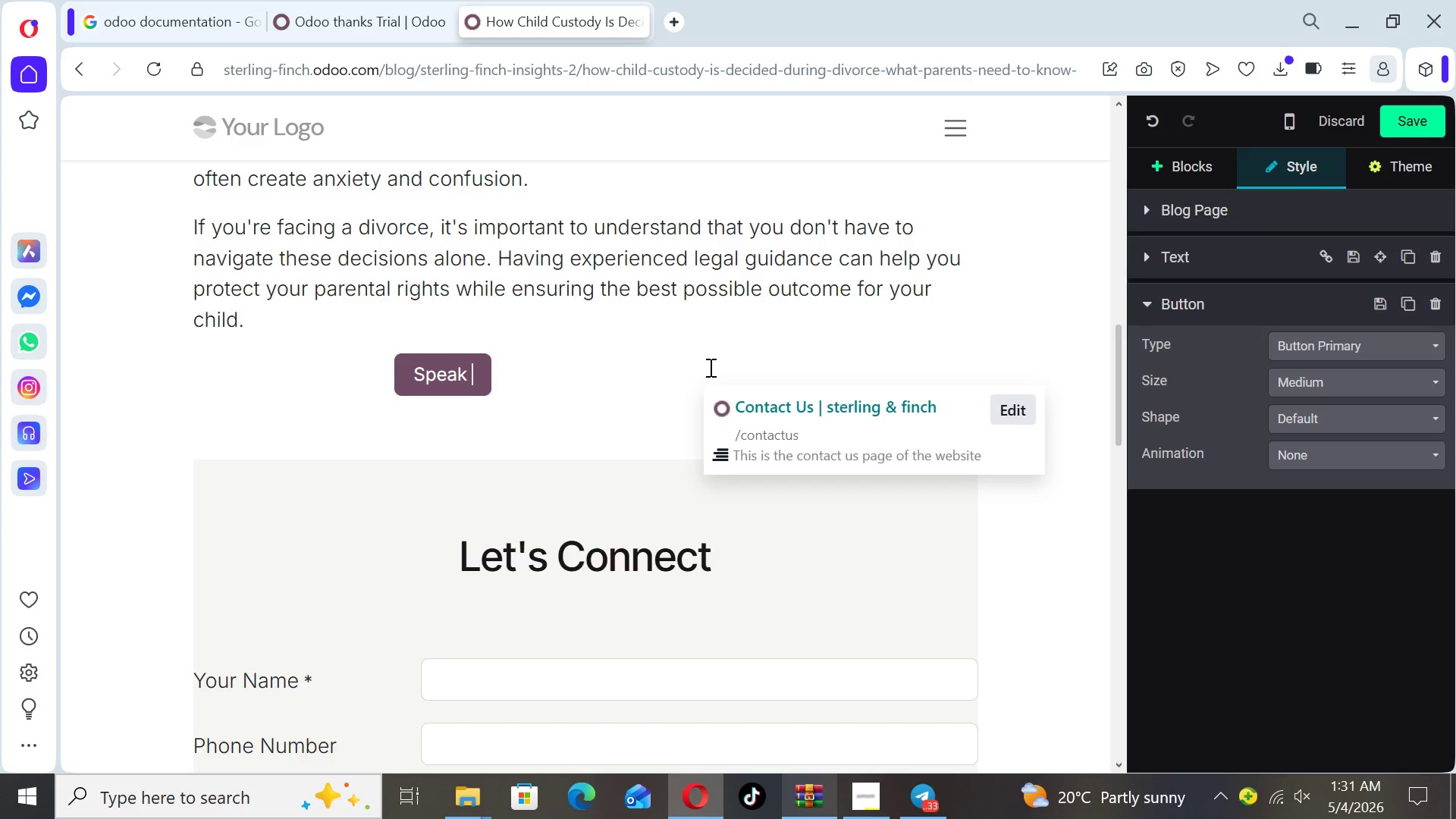 
key(Backspace)
 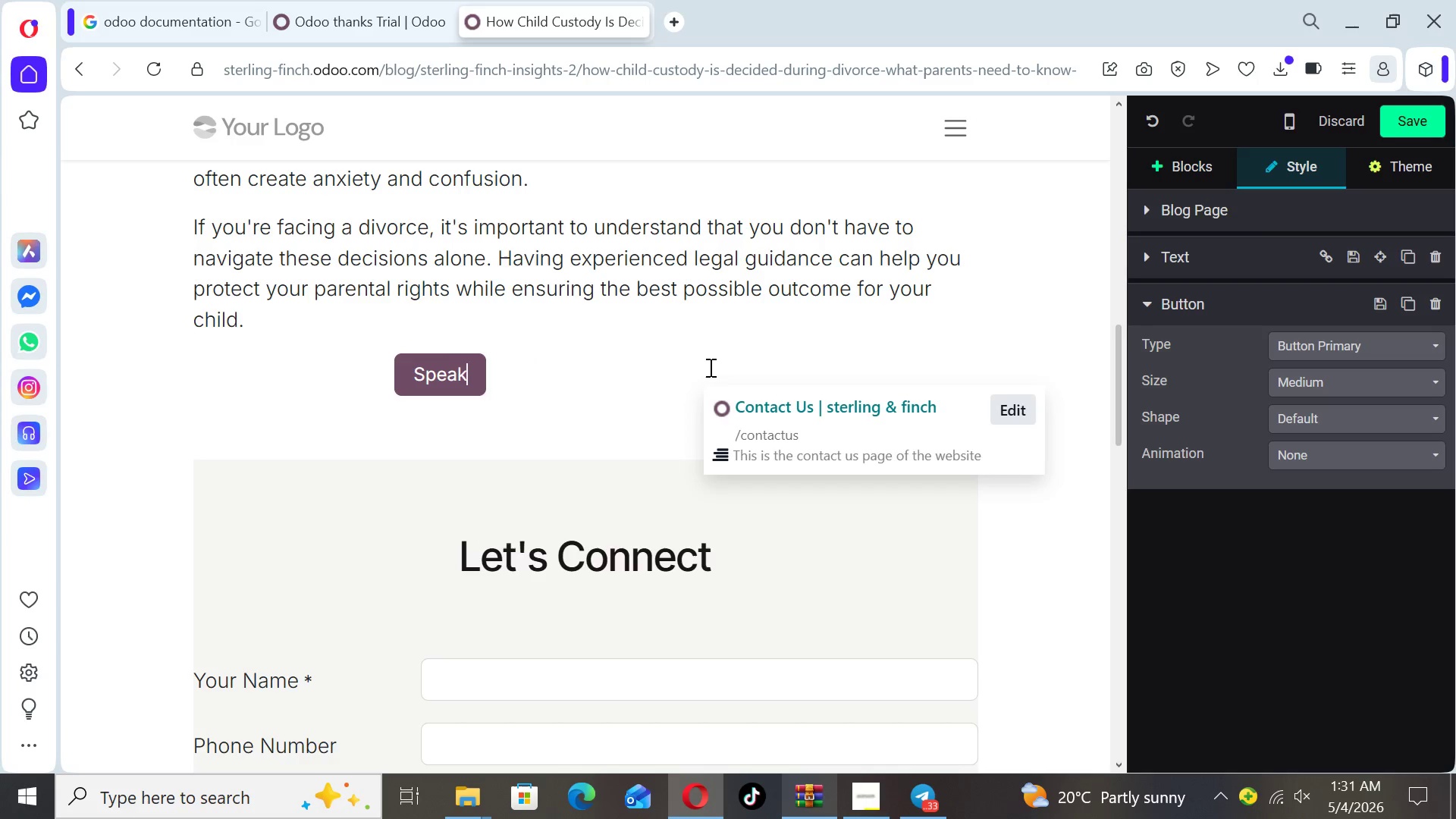 
key(Backspace)
 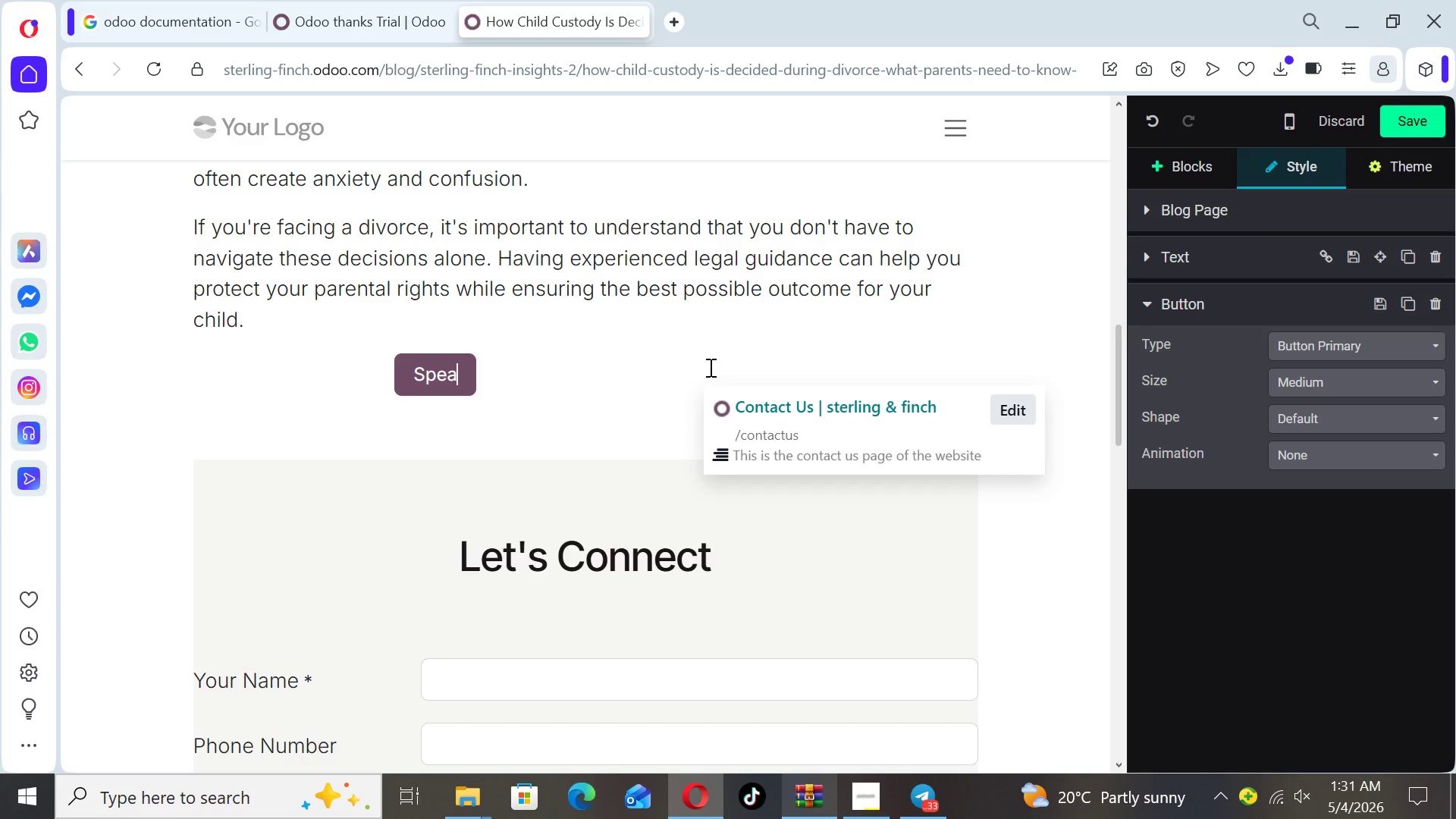 
key(Backspace)
 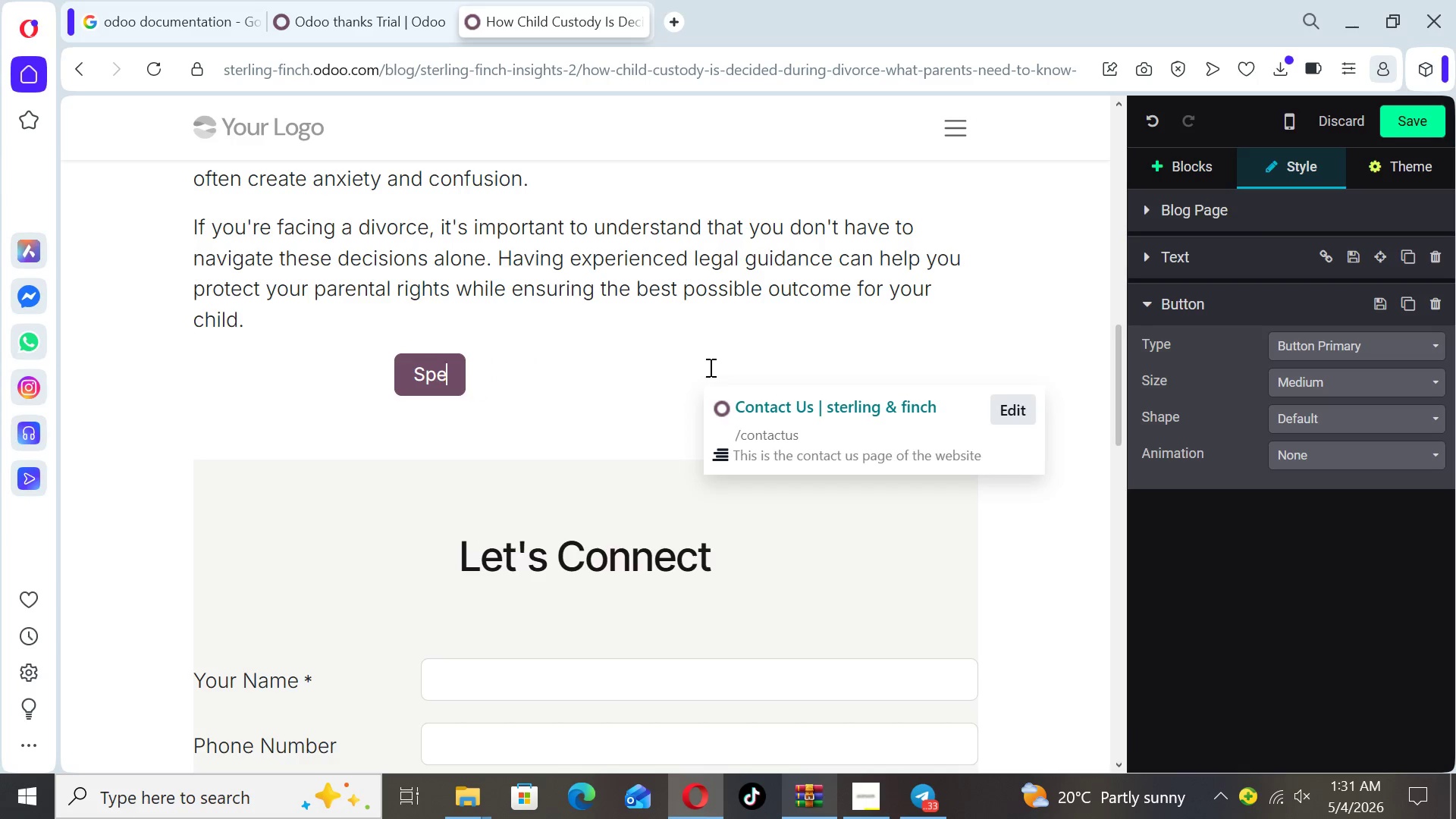 
key(Backspace)
 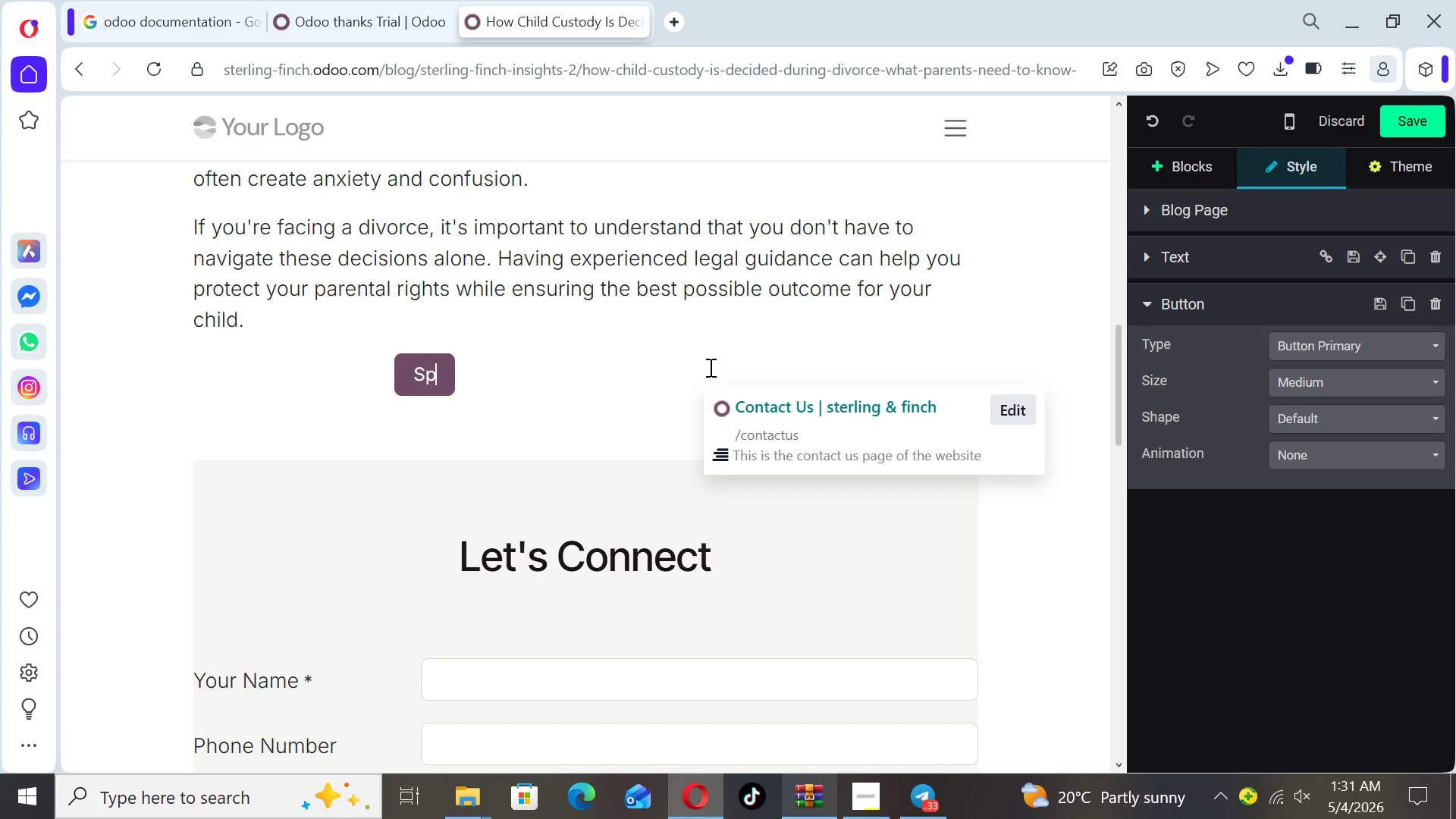 
key(Backspace)
 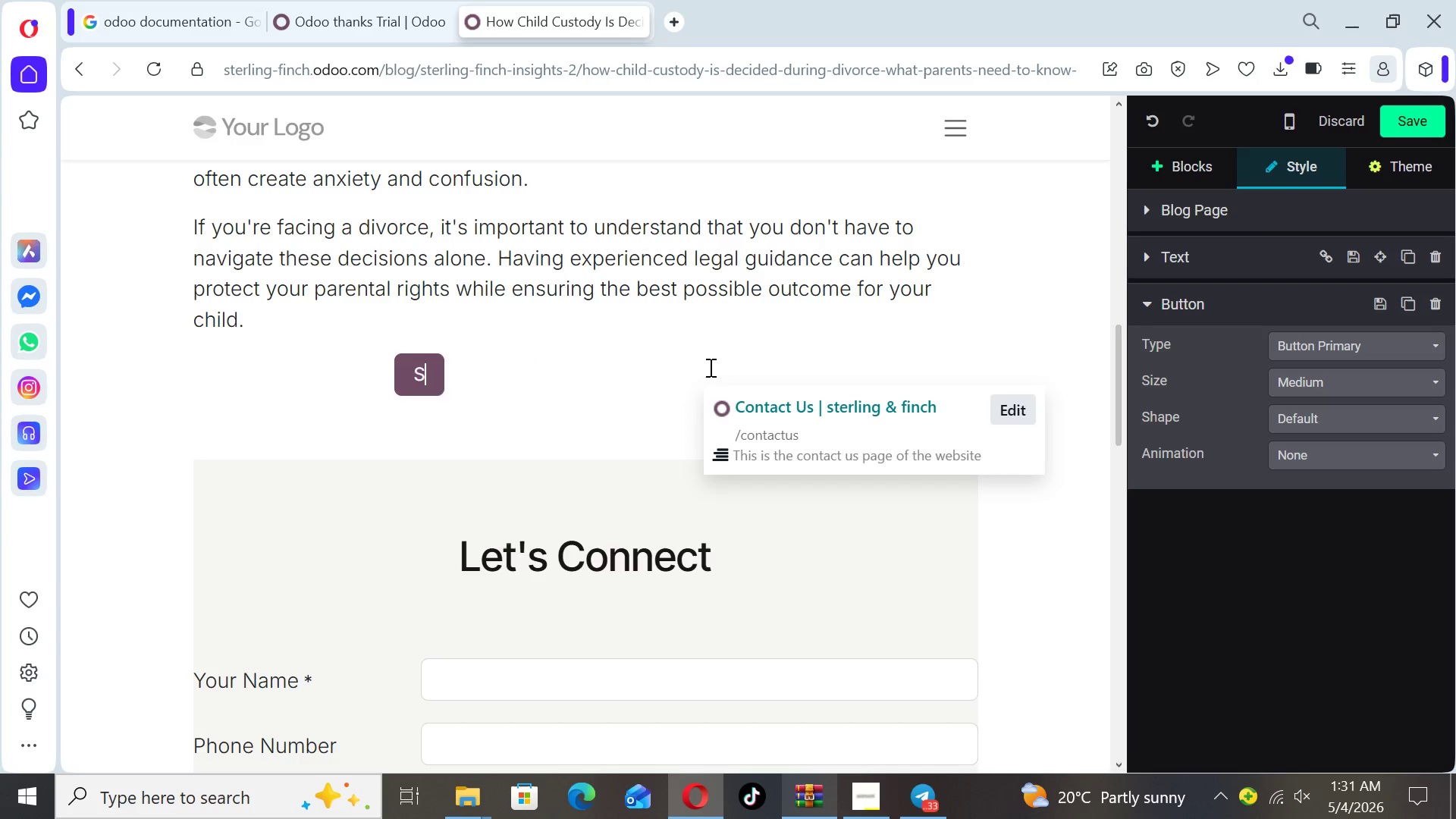 
key(Backspace)
 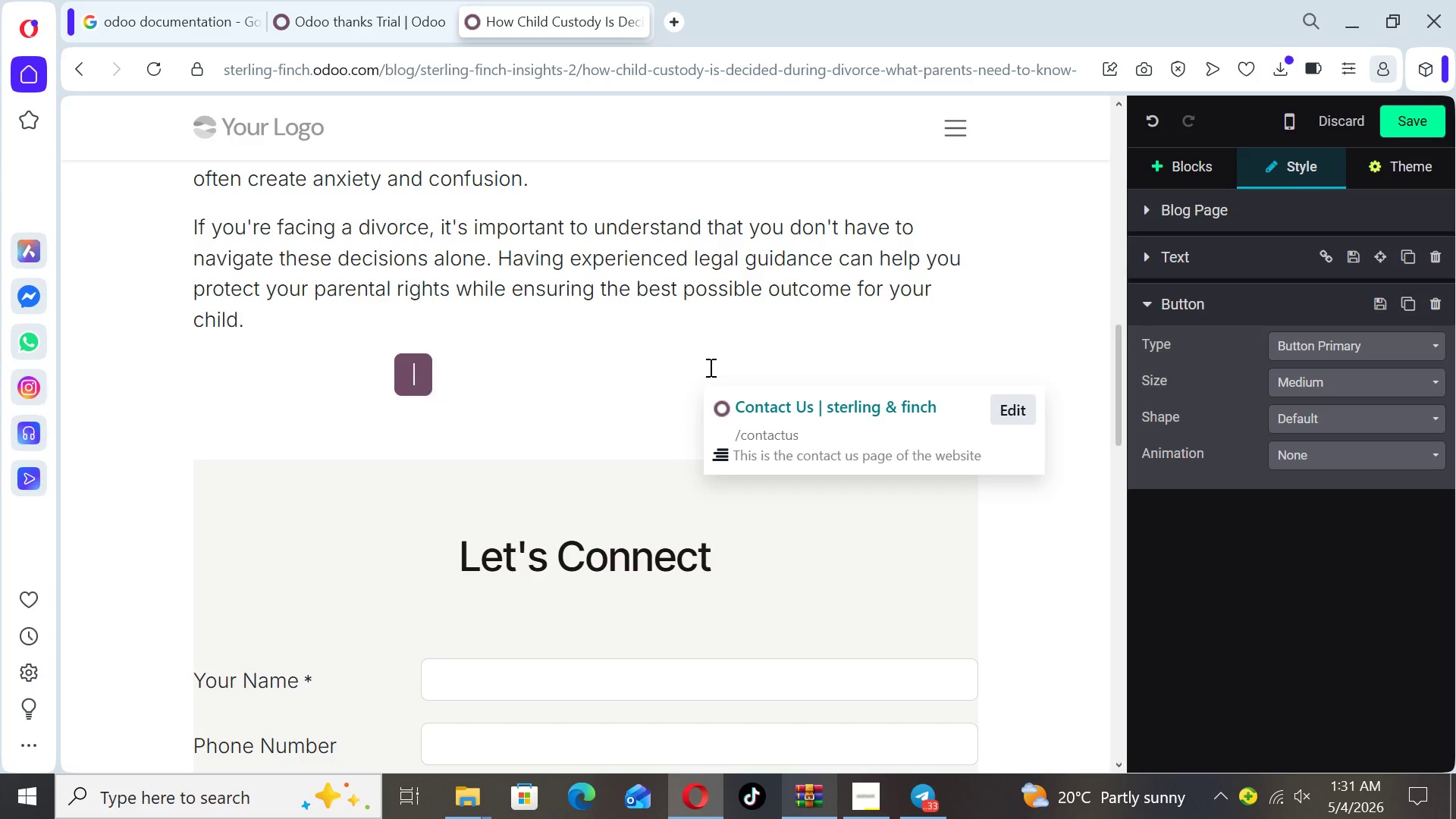 
key(Backspace)
 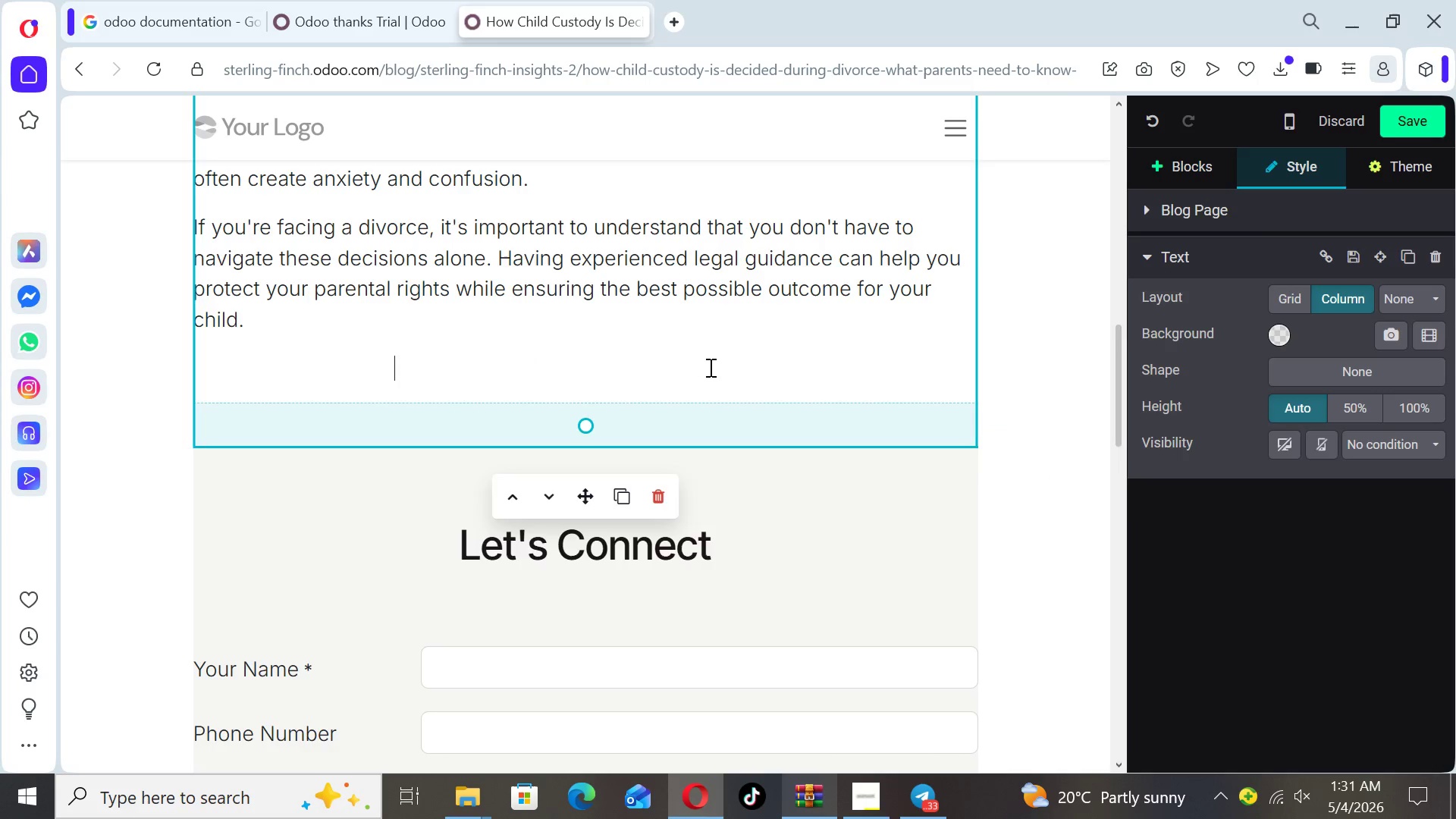 
key(Backspace)
 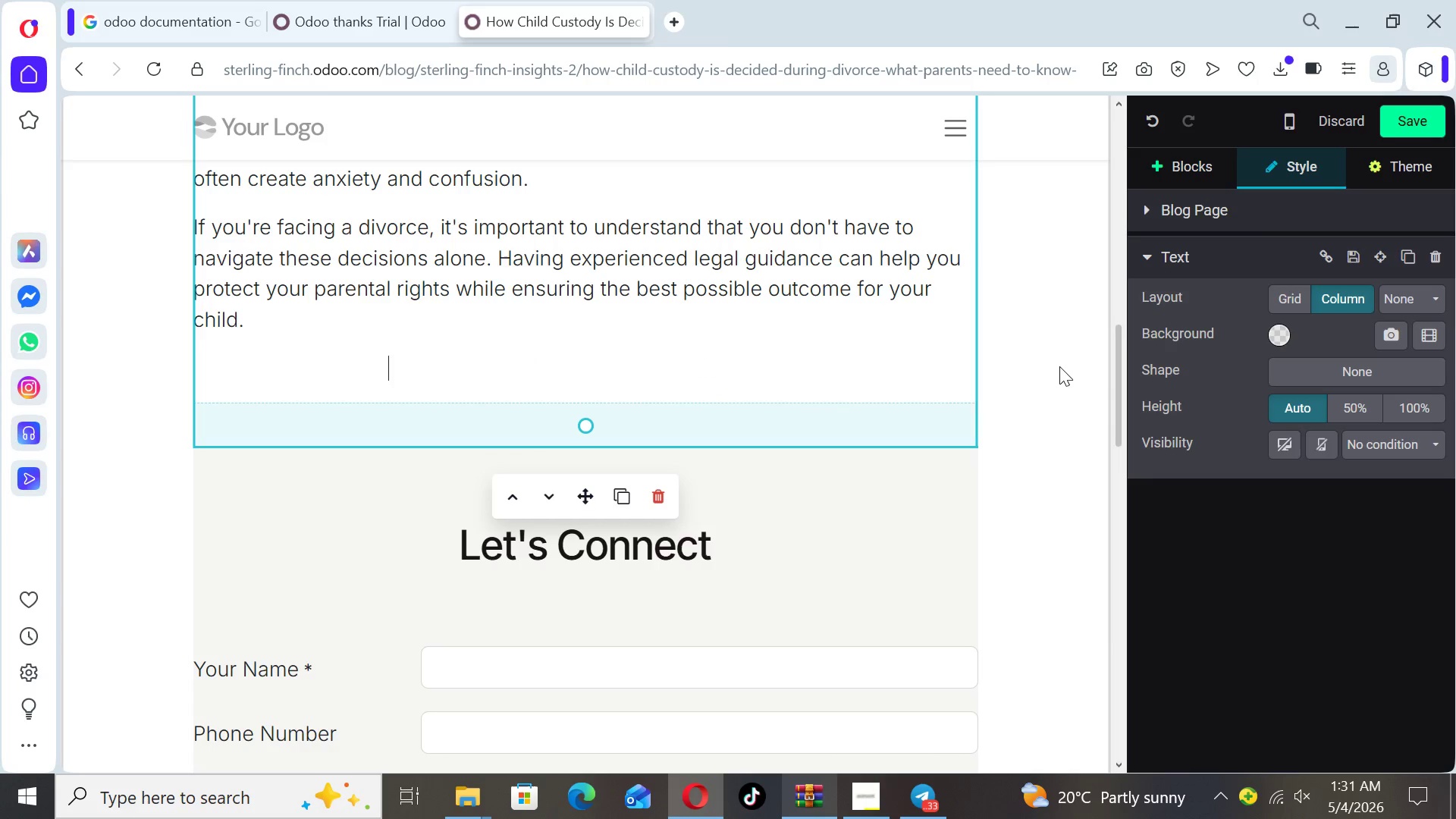 
left_click([1051, 372])
 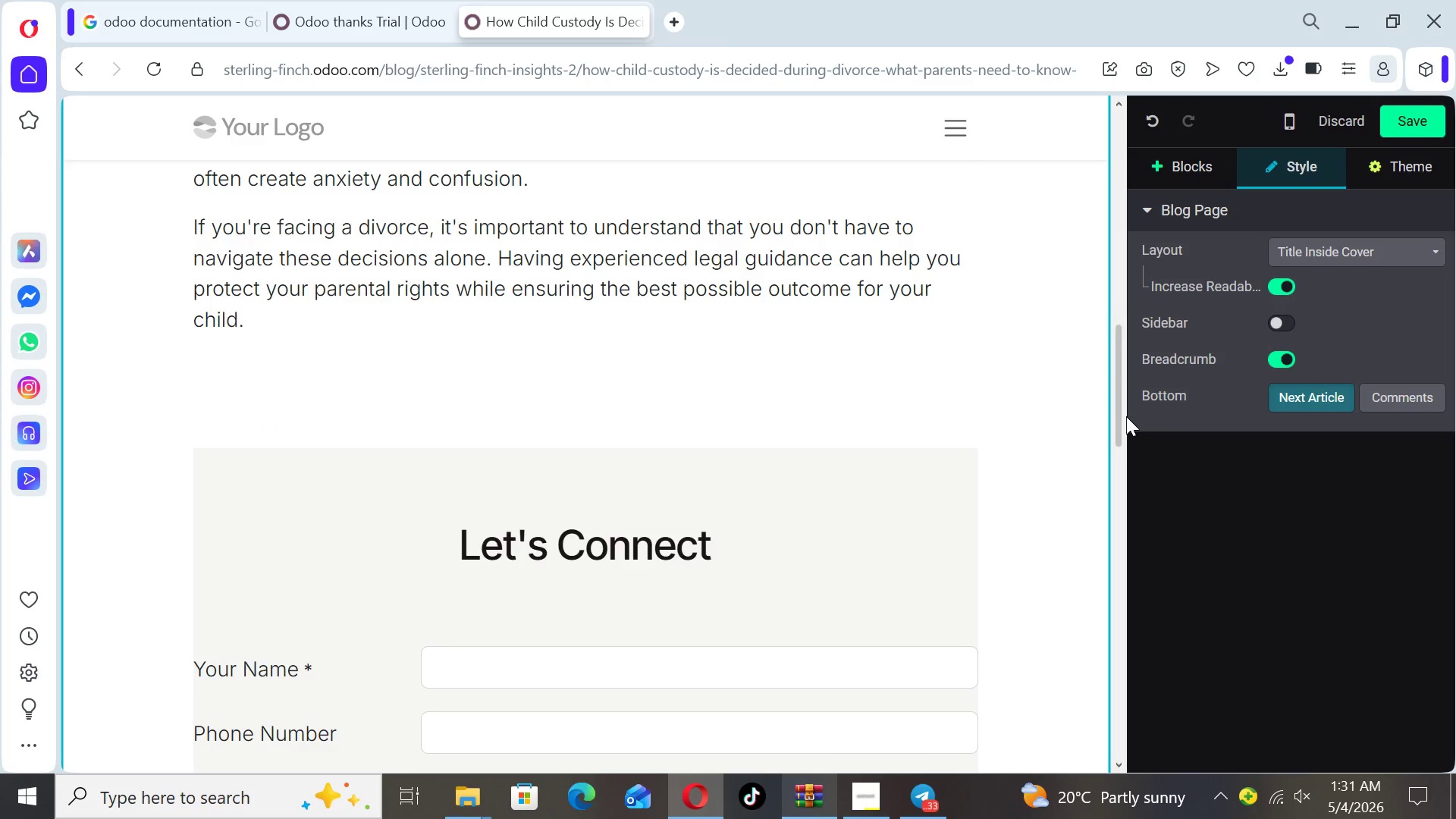 
left_click_drag(start_coordinate=[1119, 416], to_coordinate=[1145, 152])
 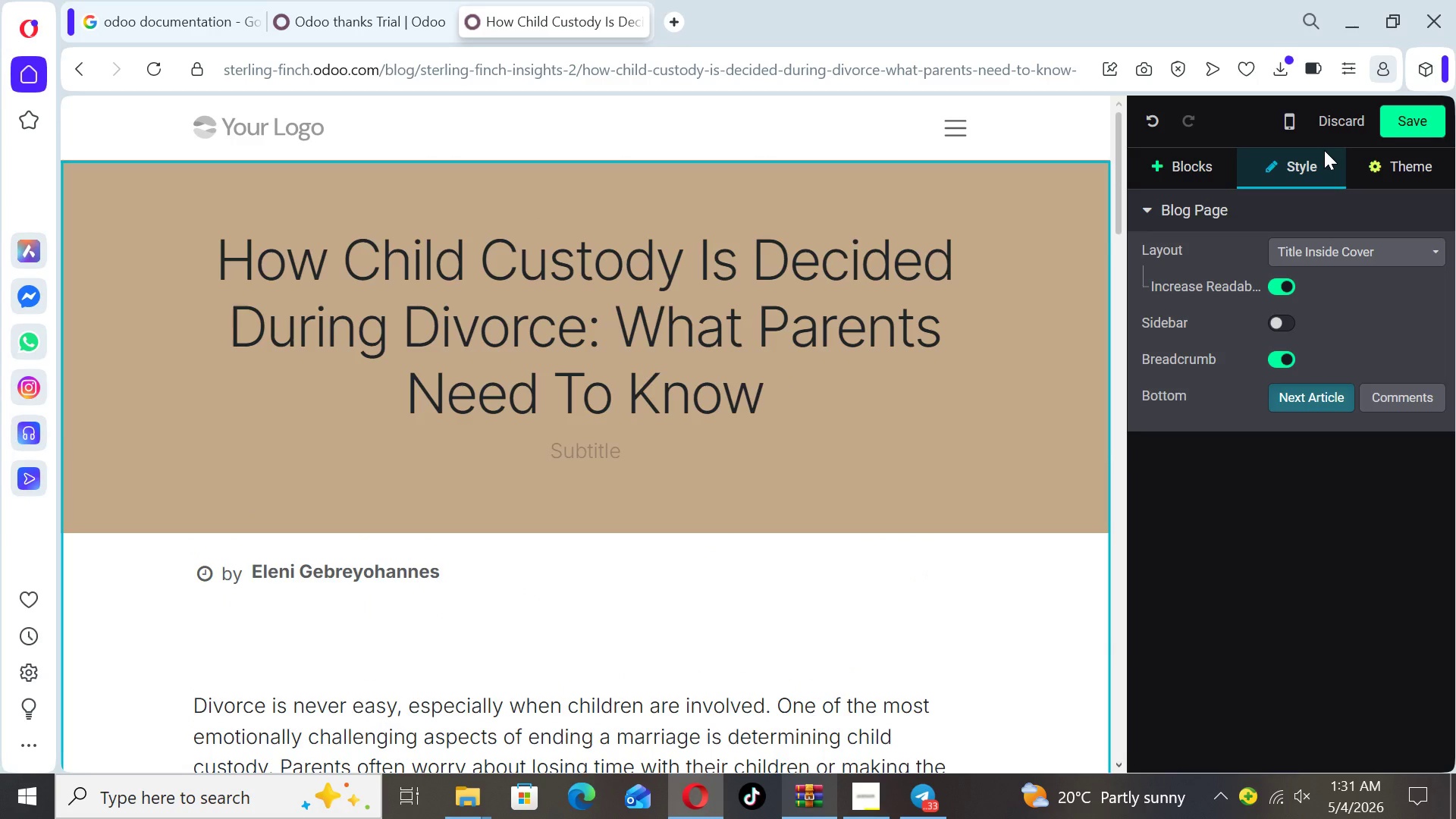 
wait(12.77)
 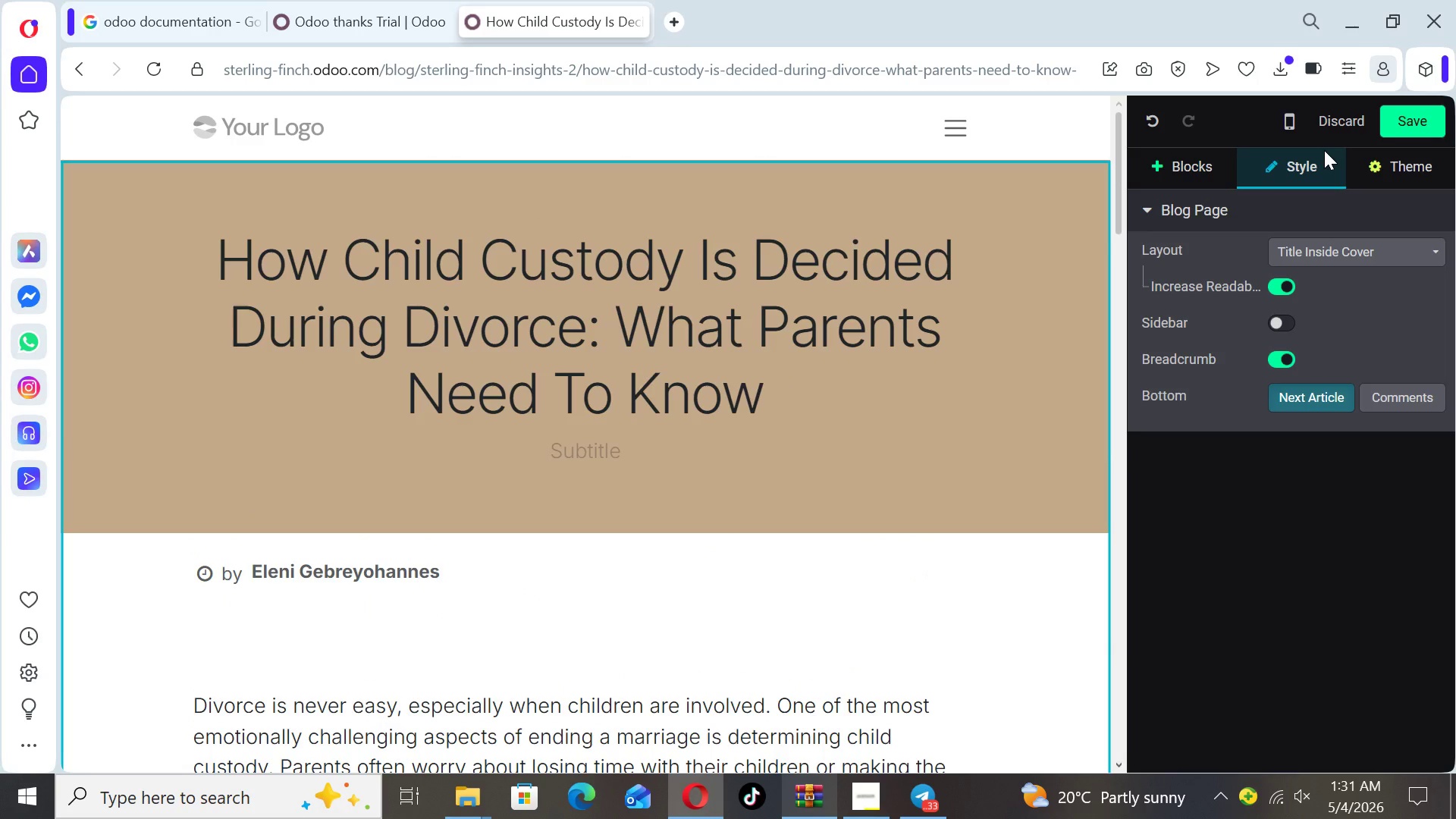 
left_click([918, 400])
 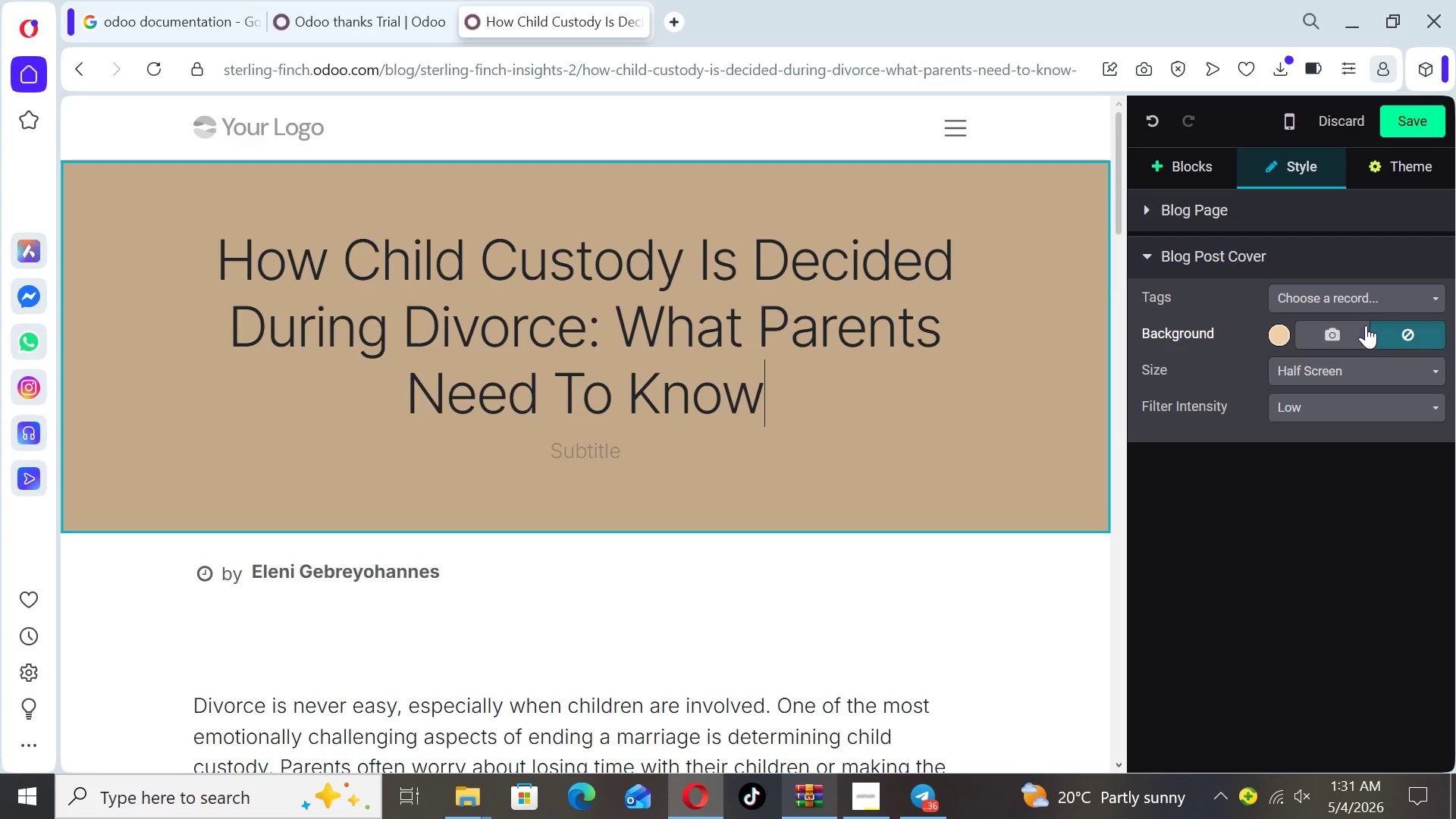 
left_click([1342, 326])
 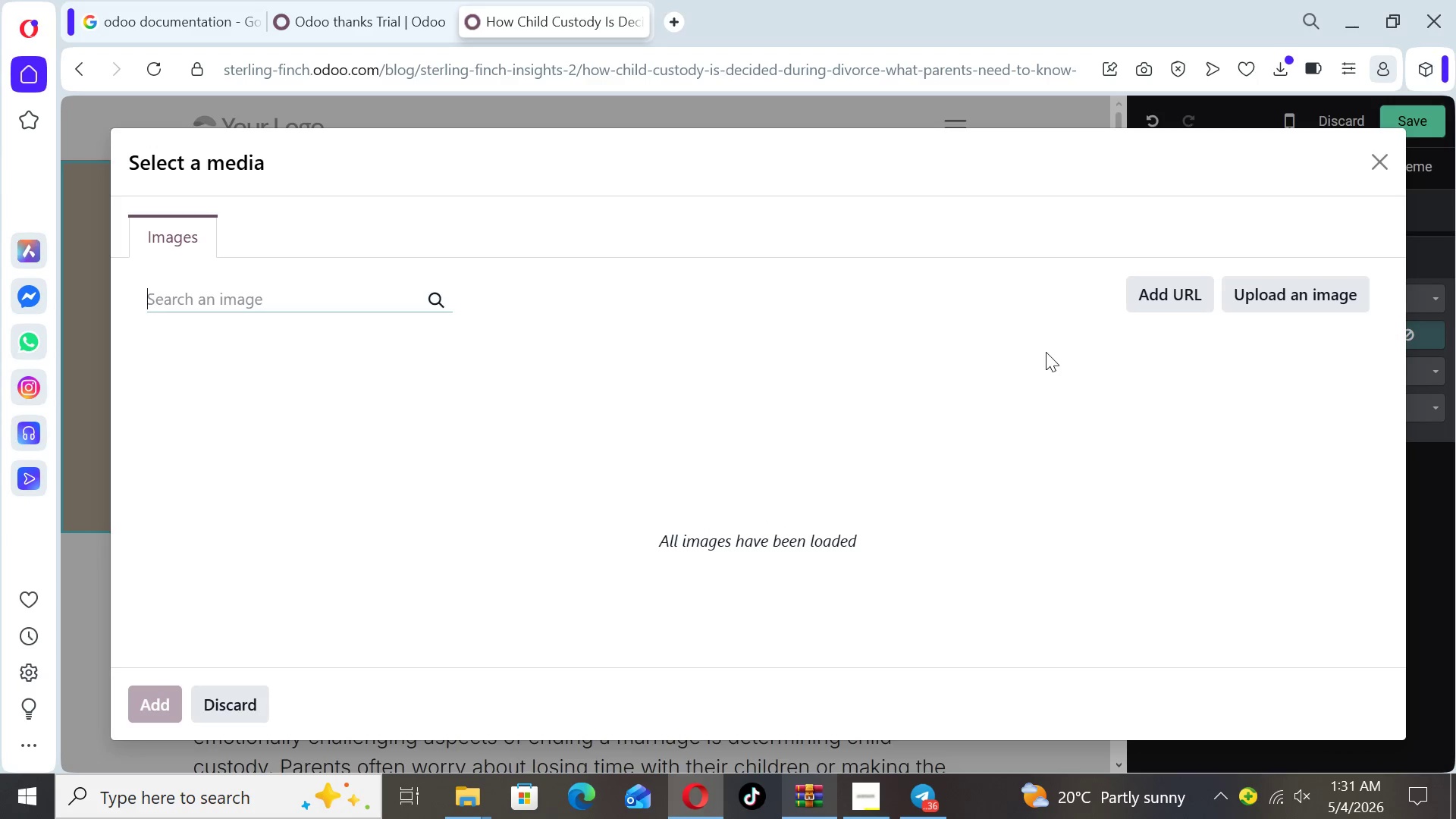 
type(family layer consultation)
 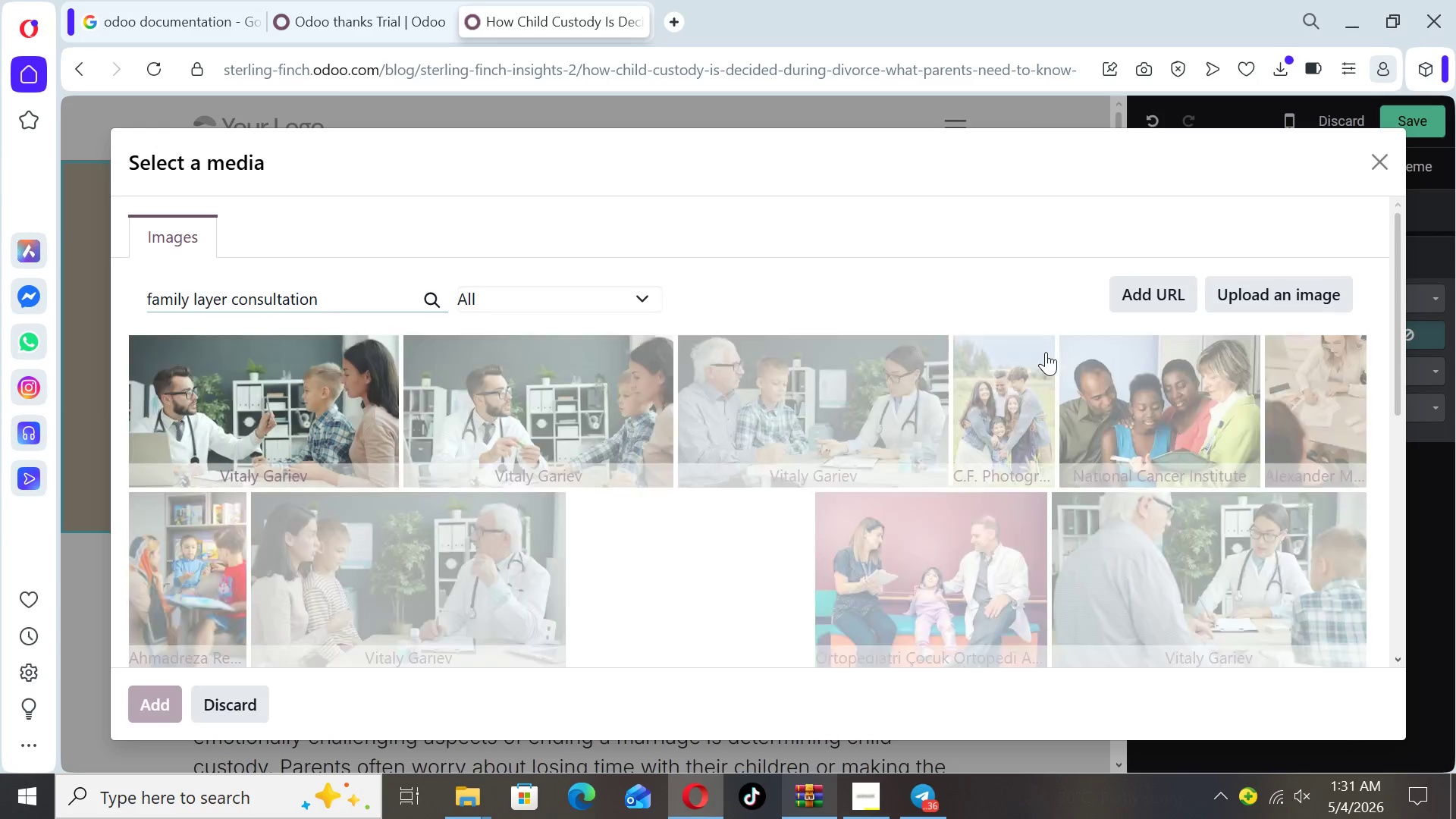 
wait(9.16)
 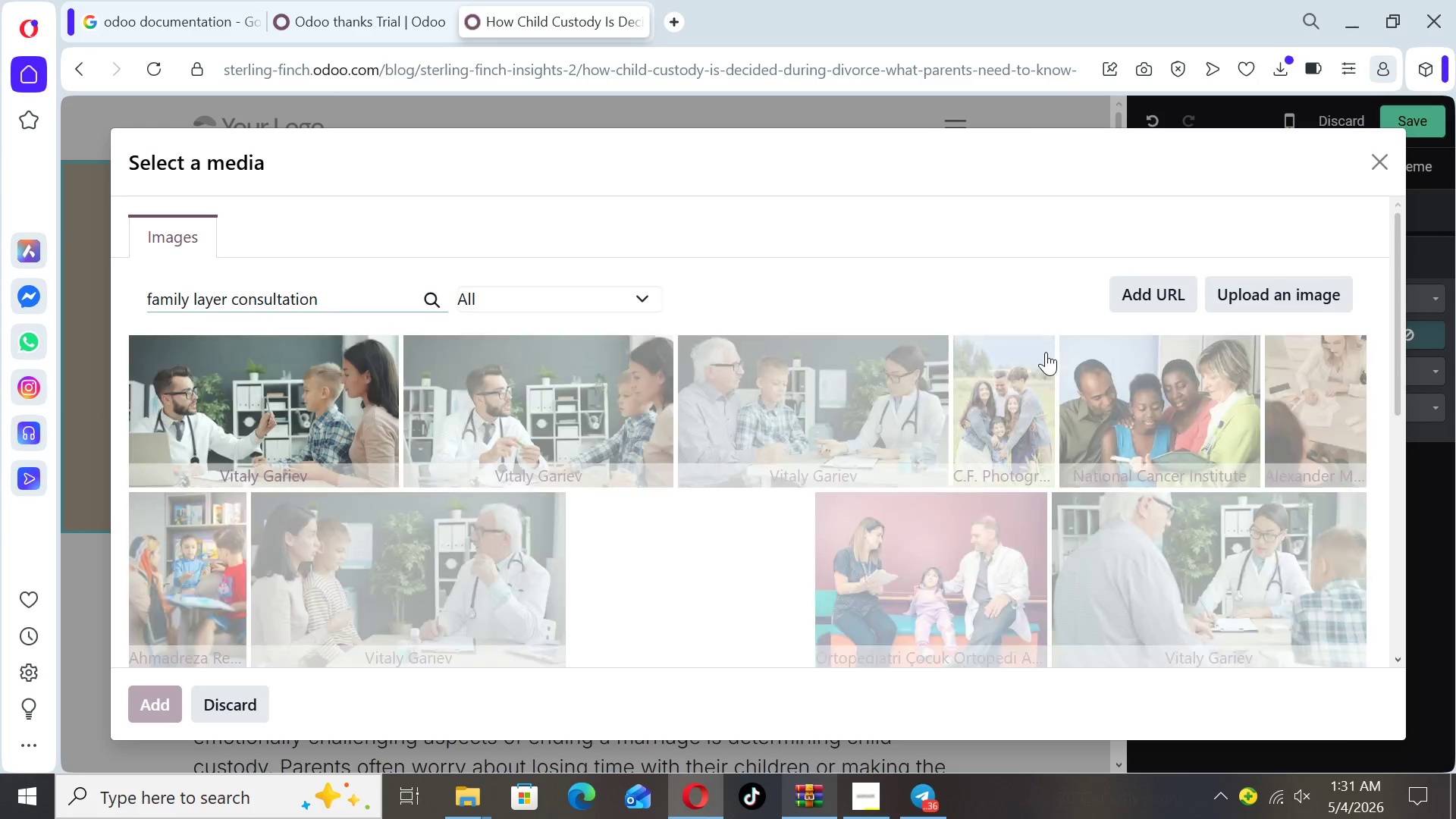 
left_click([206, 298])
 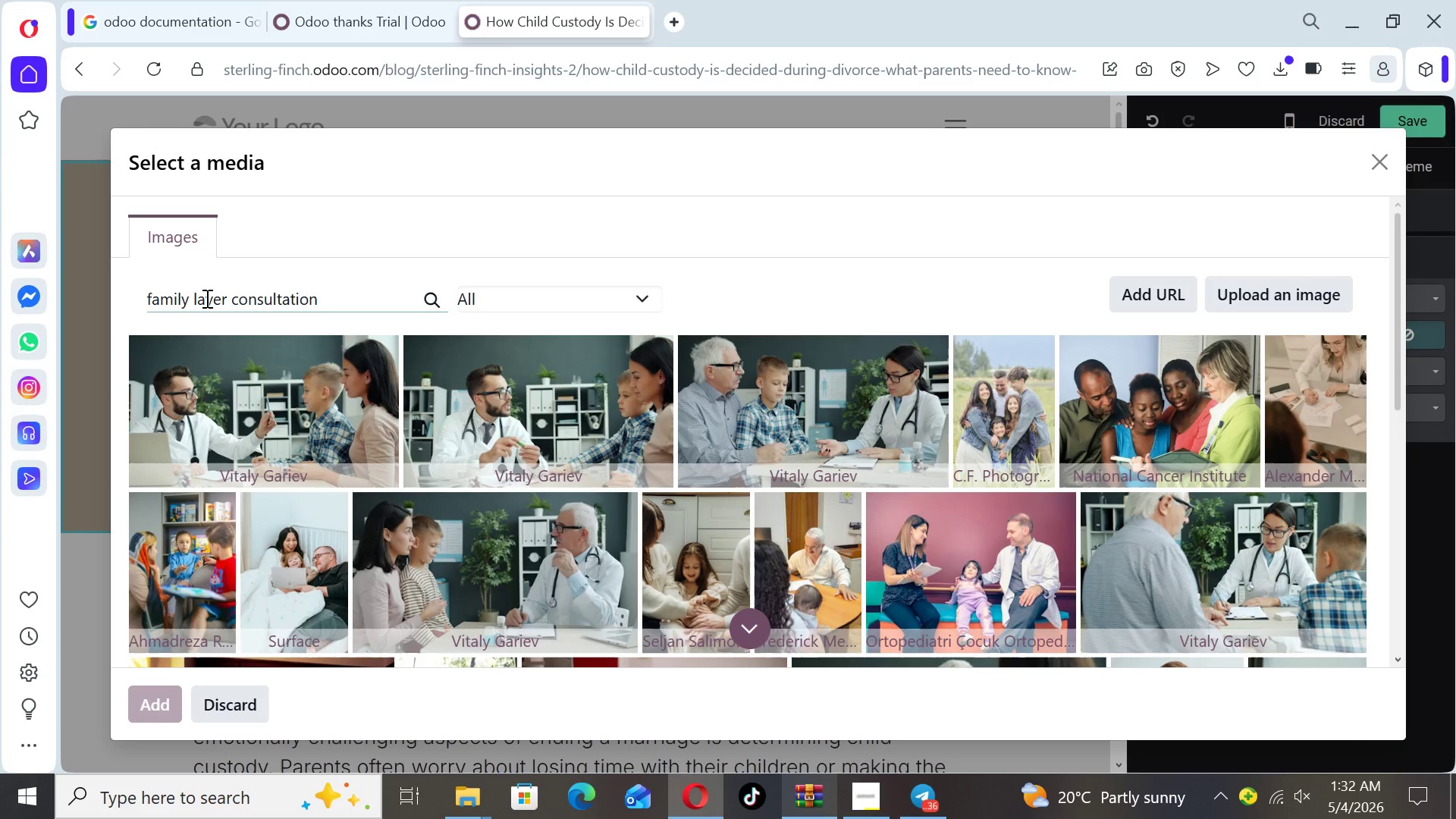 
key(W)
 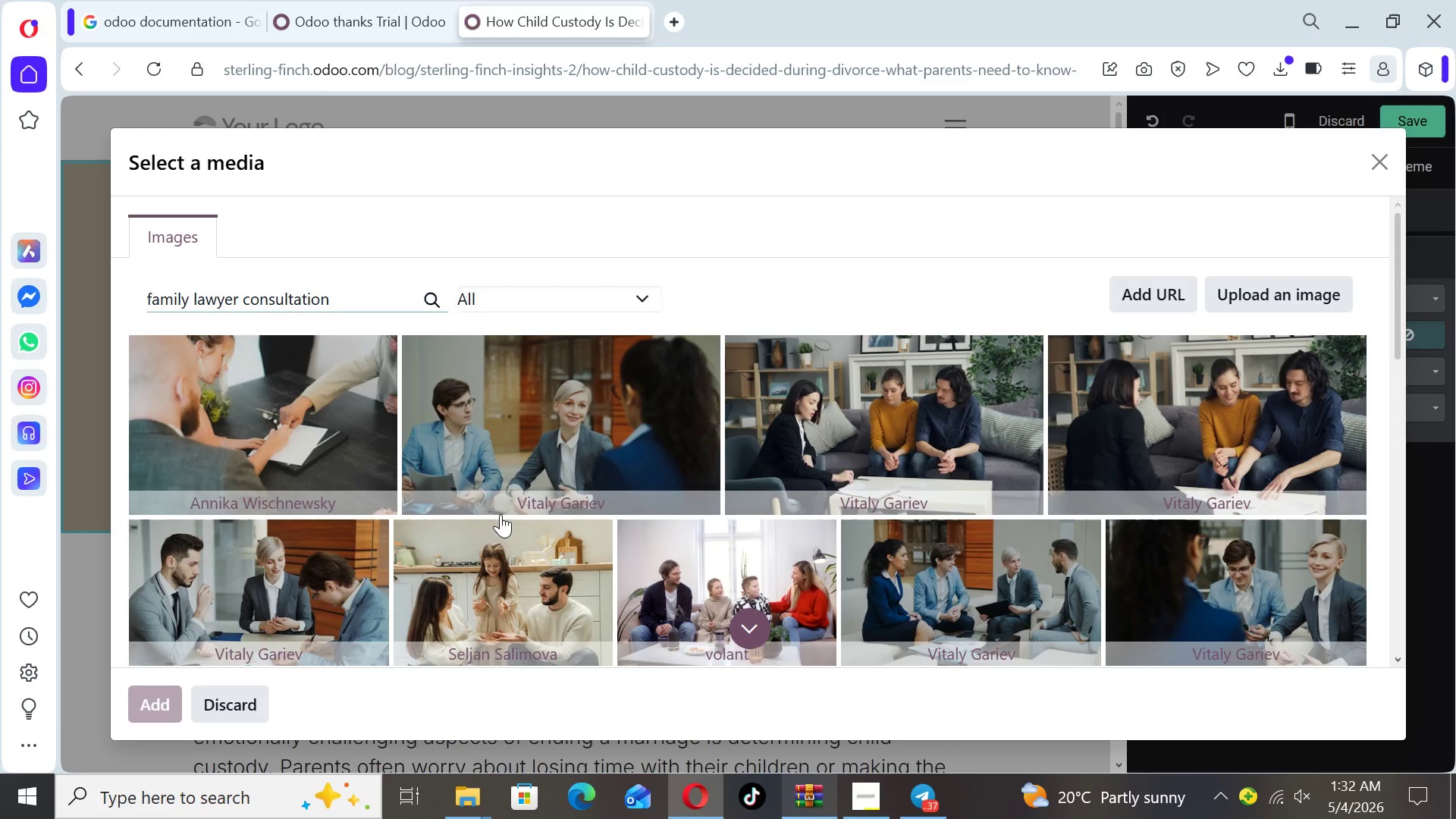 
wait(23.91)
 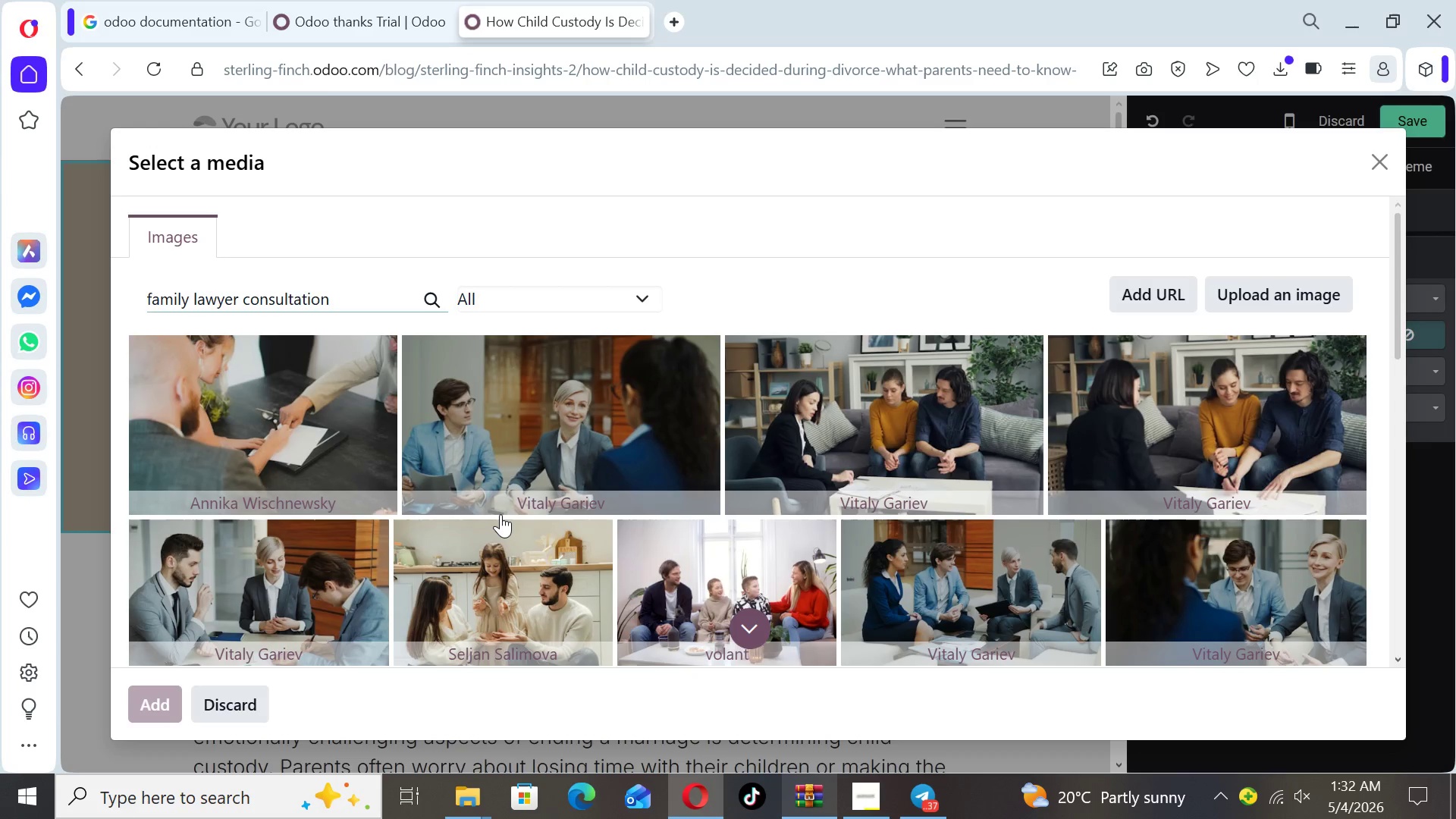 
left_click_drag(start_coordinate=[1395, 340], to_coordinate=[1322, 257])
 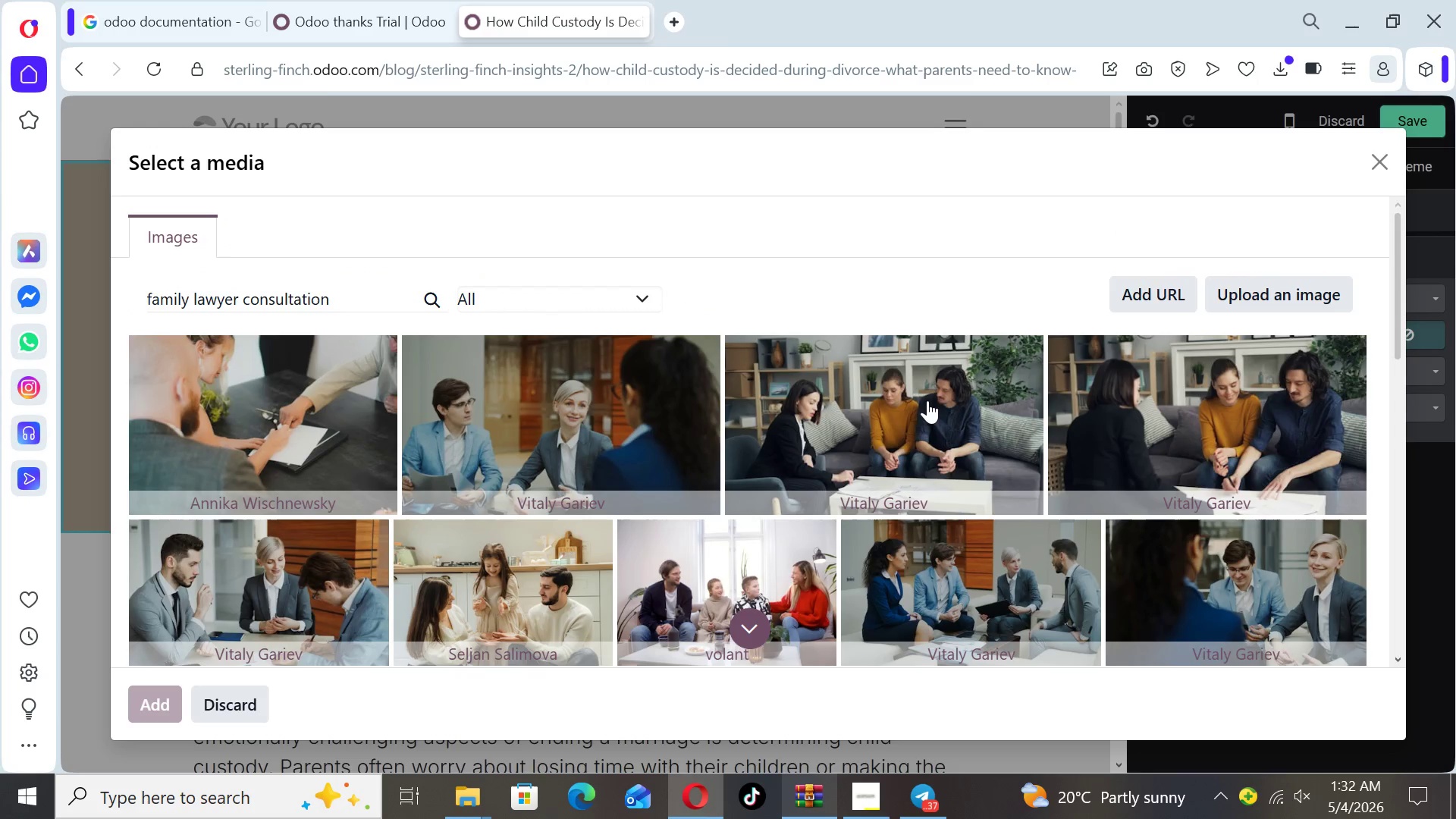 
left_click([927, 403])
 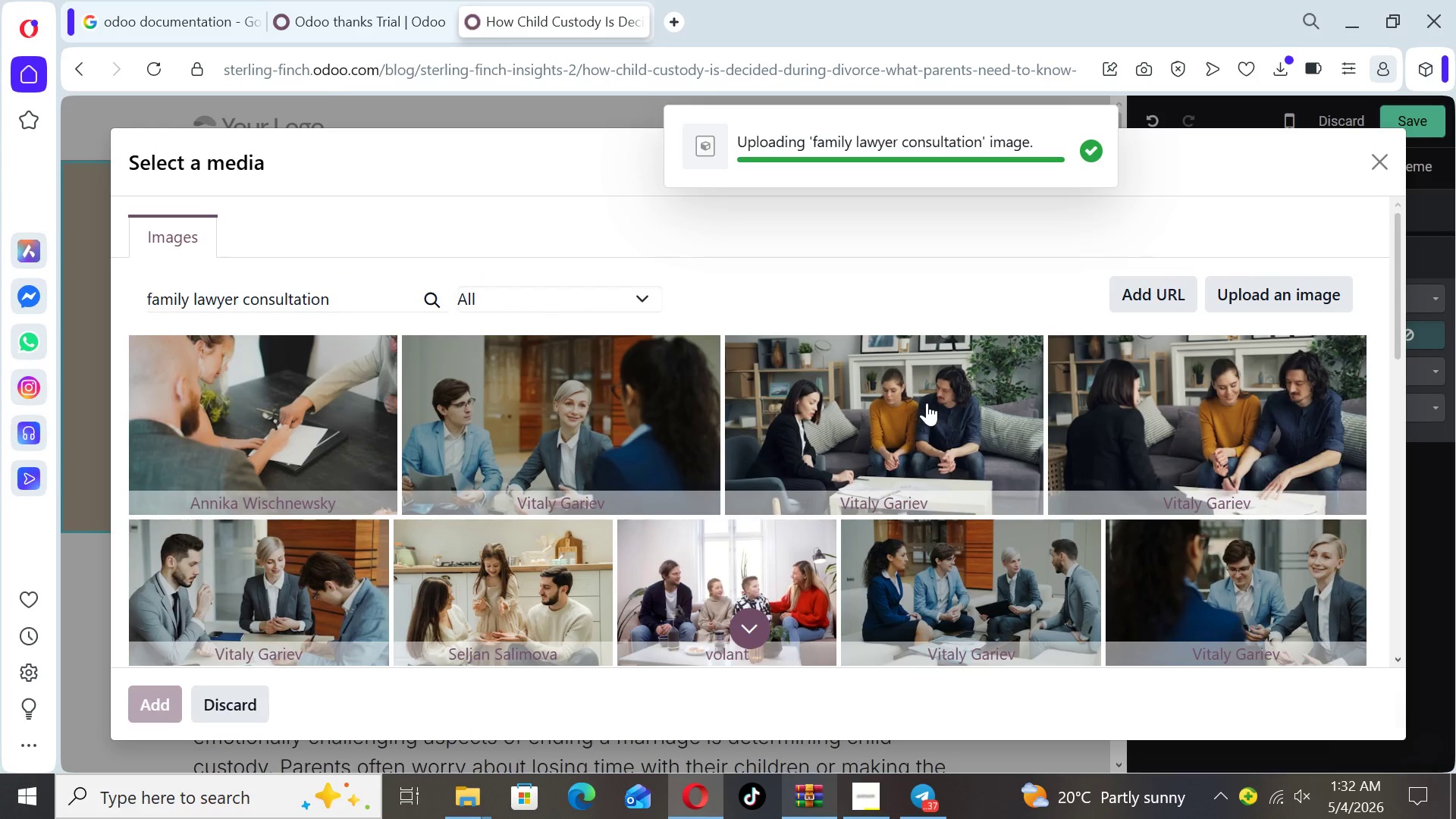 
wait(8.69)
 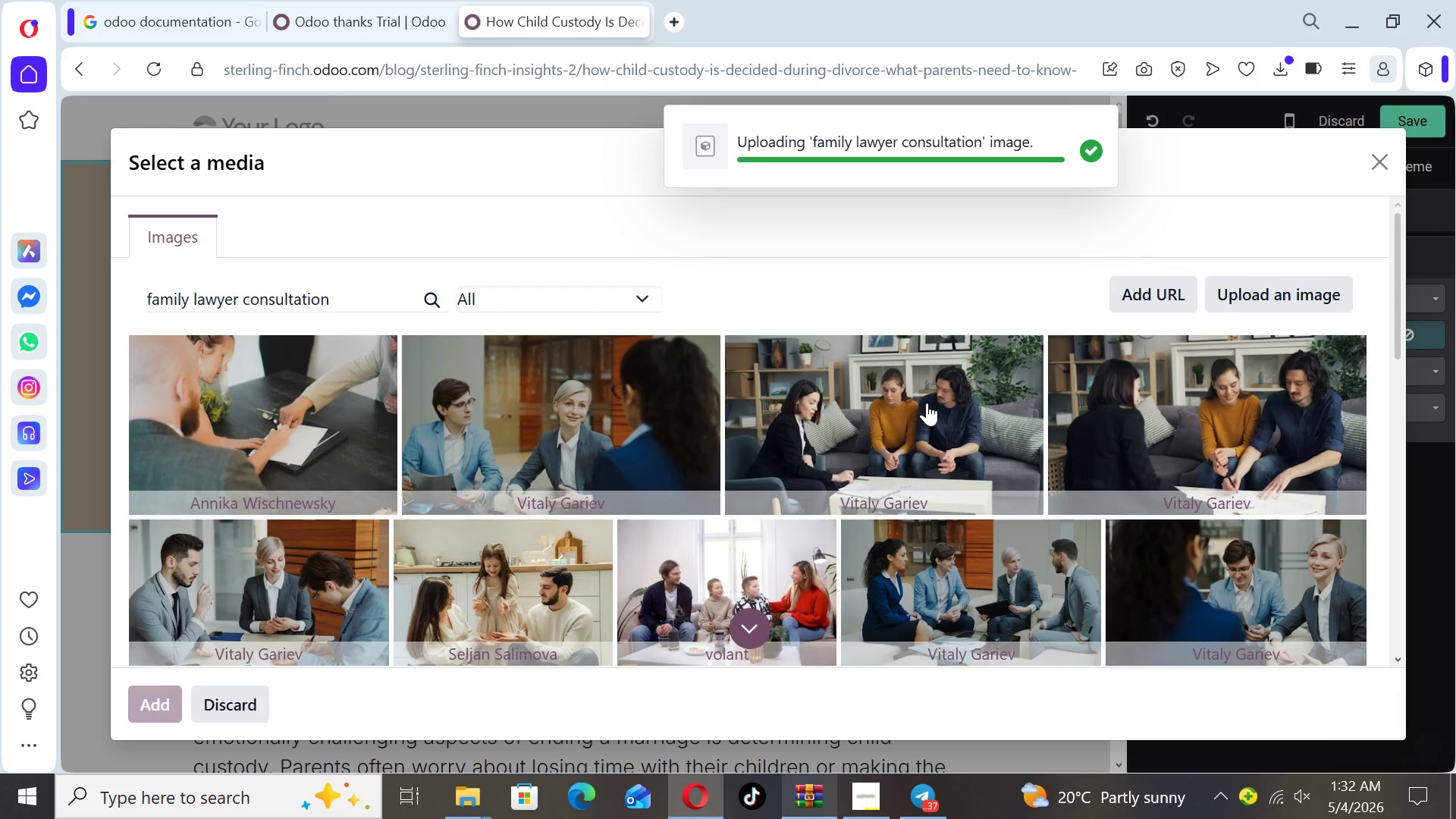 
left_click([1126, 541])
 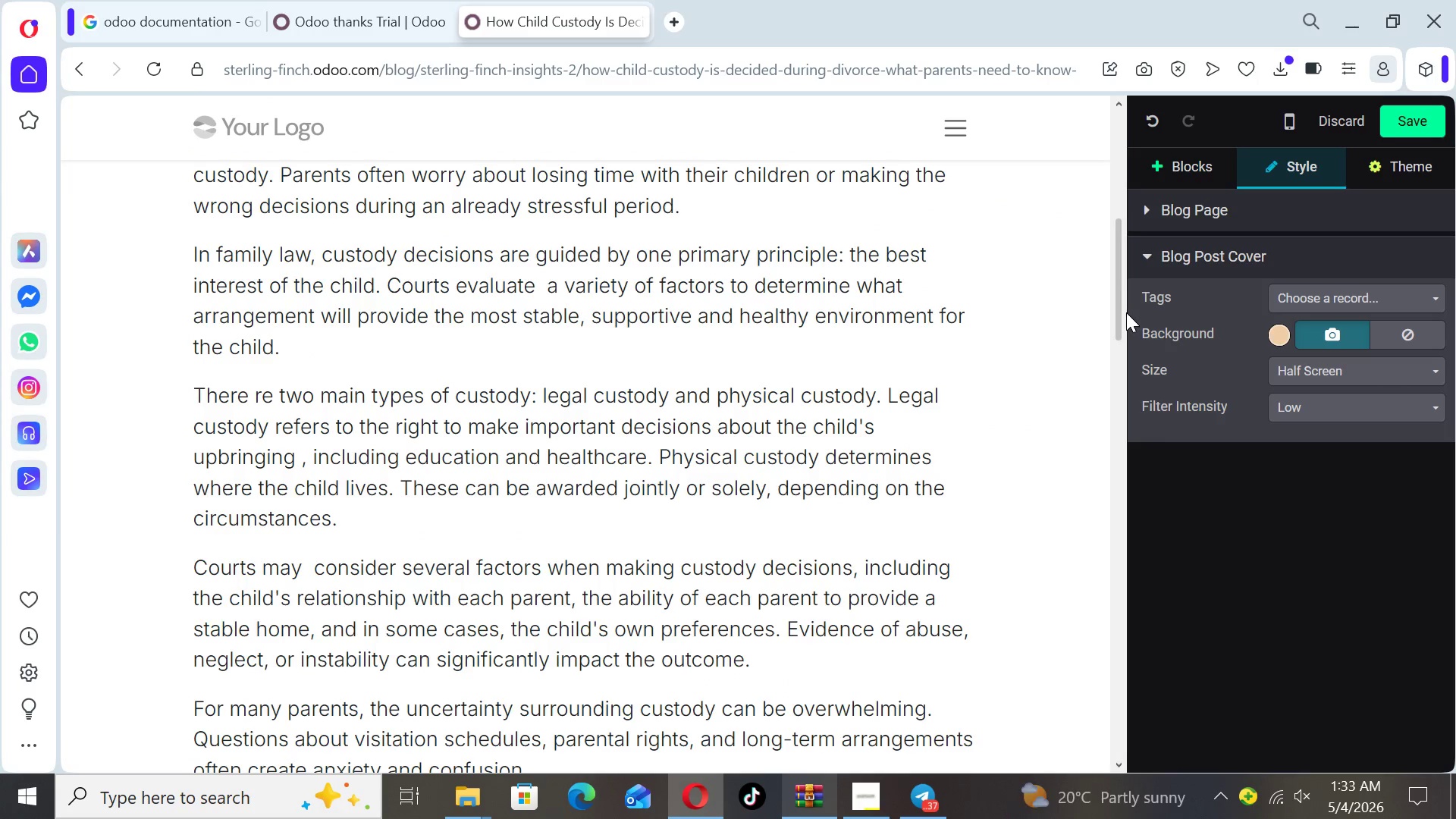 
left_click_drag(start_coordinate=[1112, 319], to_coordinate=[1104, 133])
 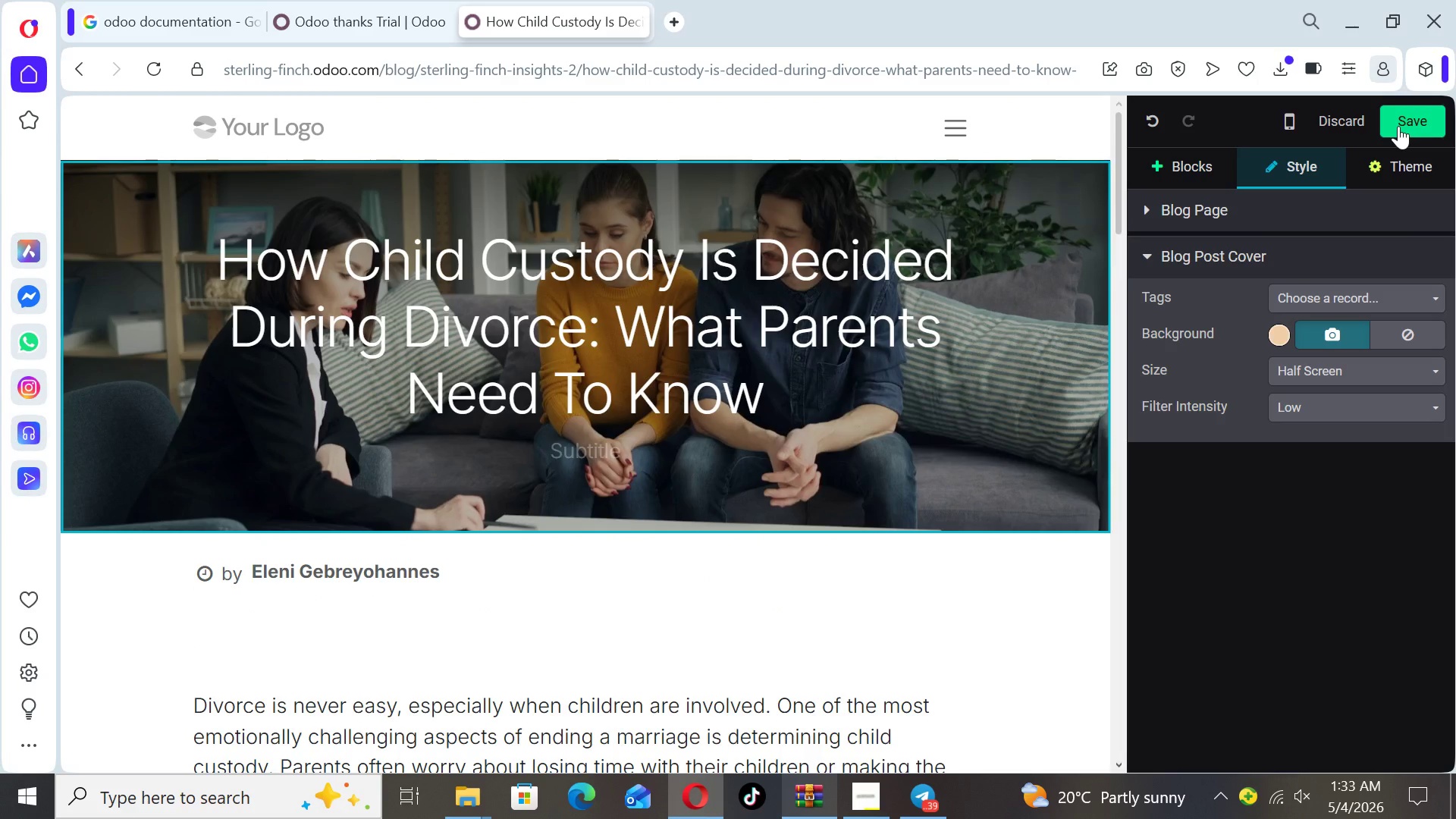 
left_click([1398, 126])
 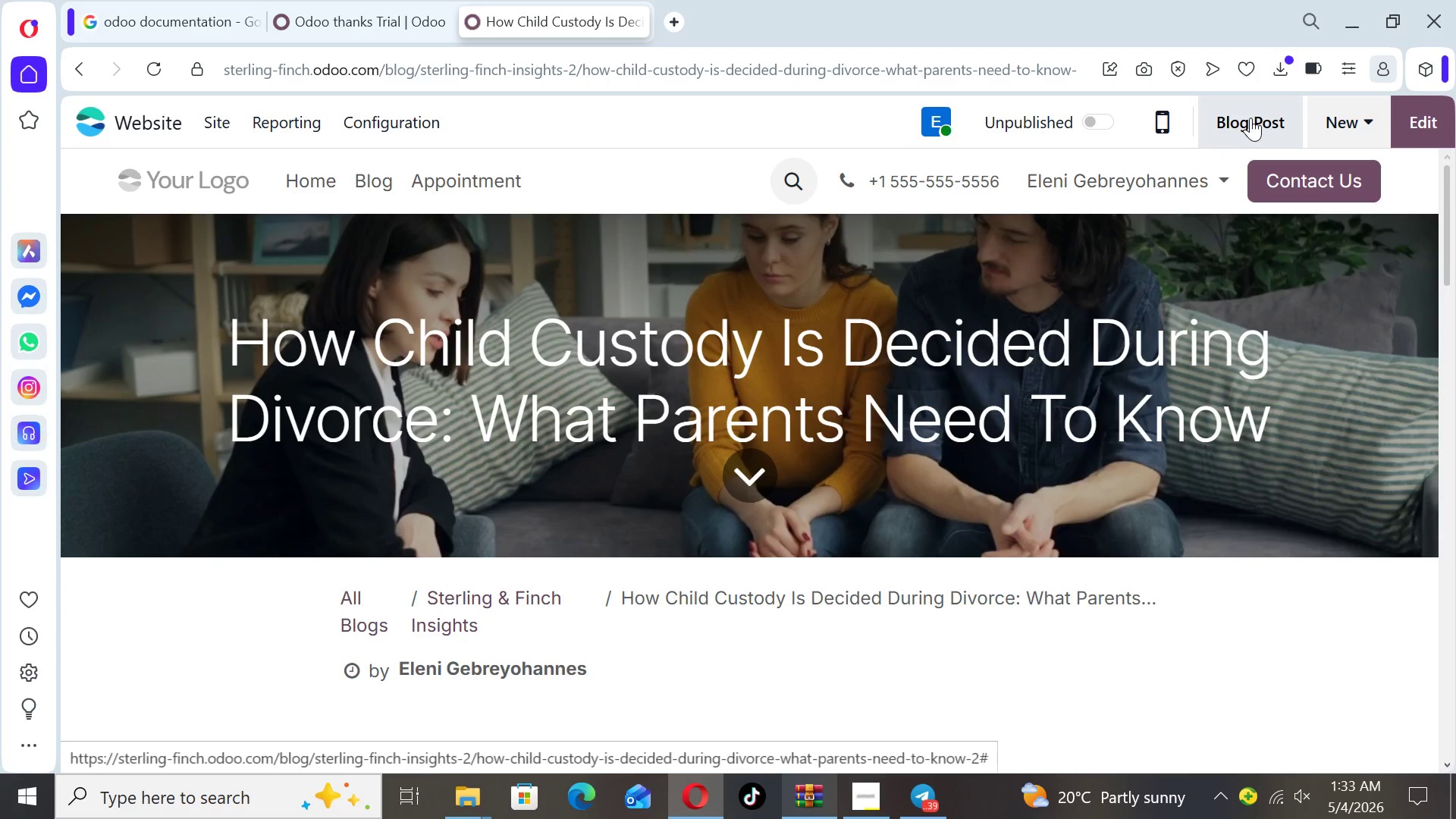 
wait(5.03)
 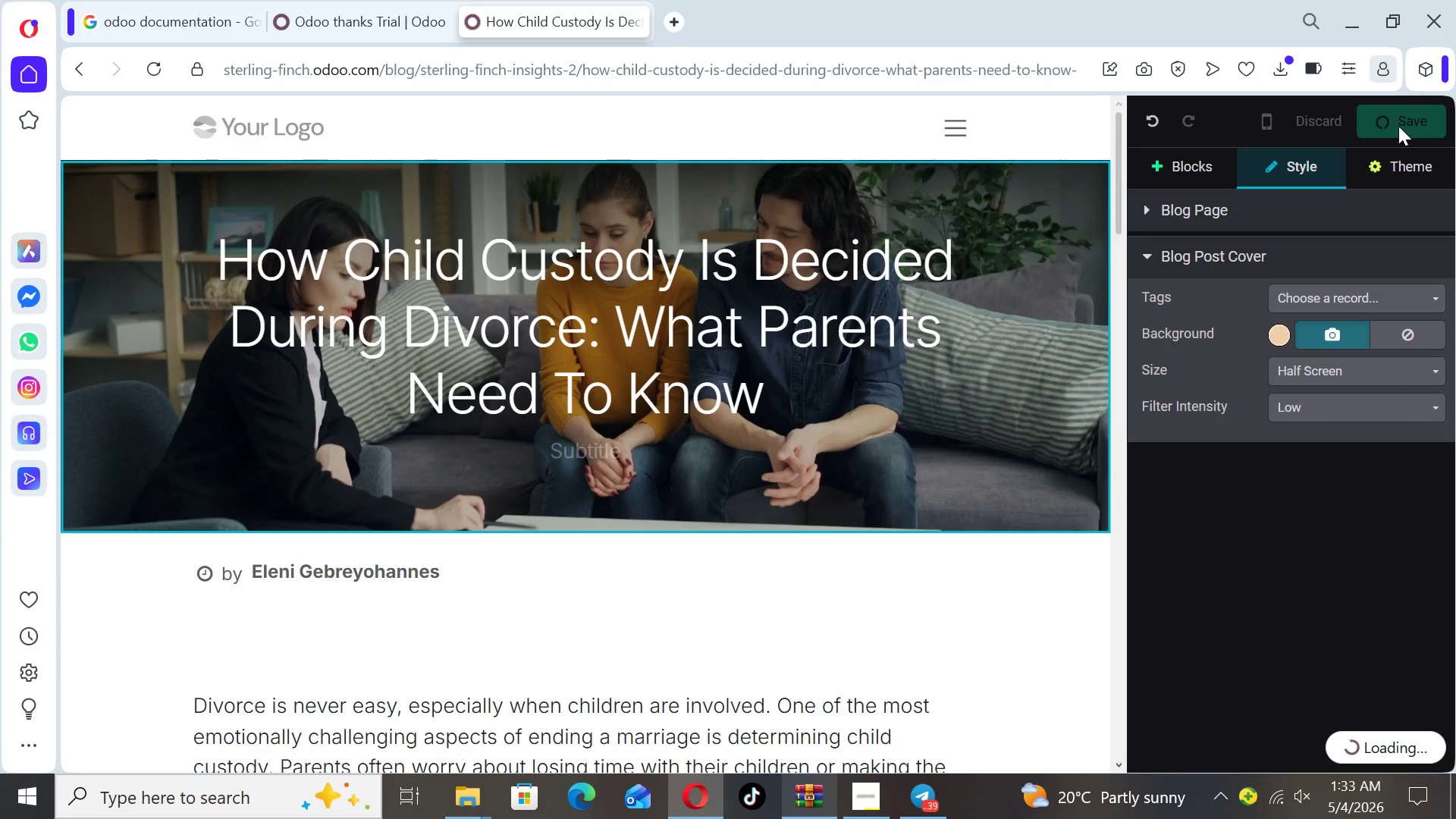 
left_click([1250, 118])
 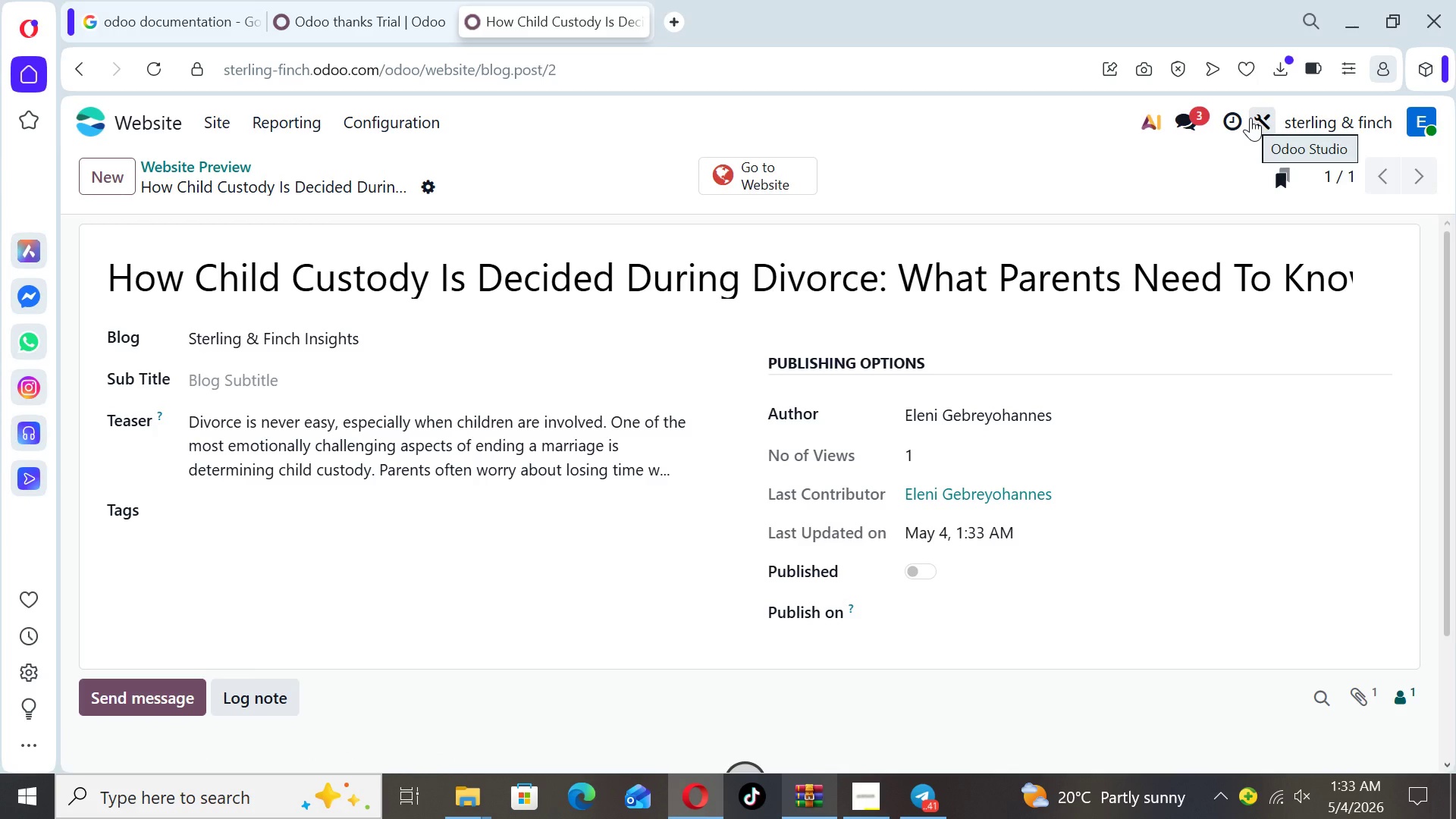 
wait(9.12)
 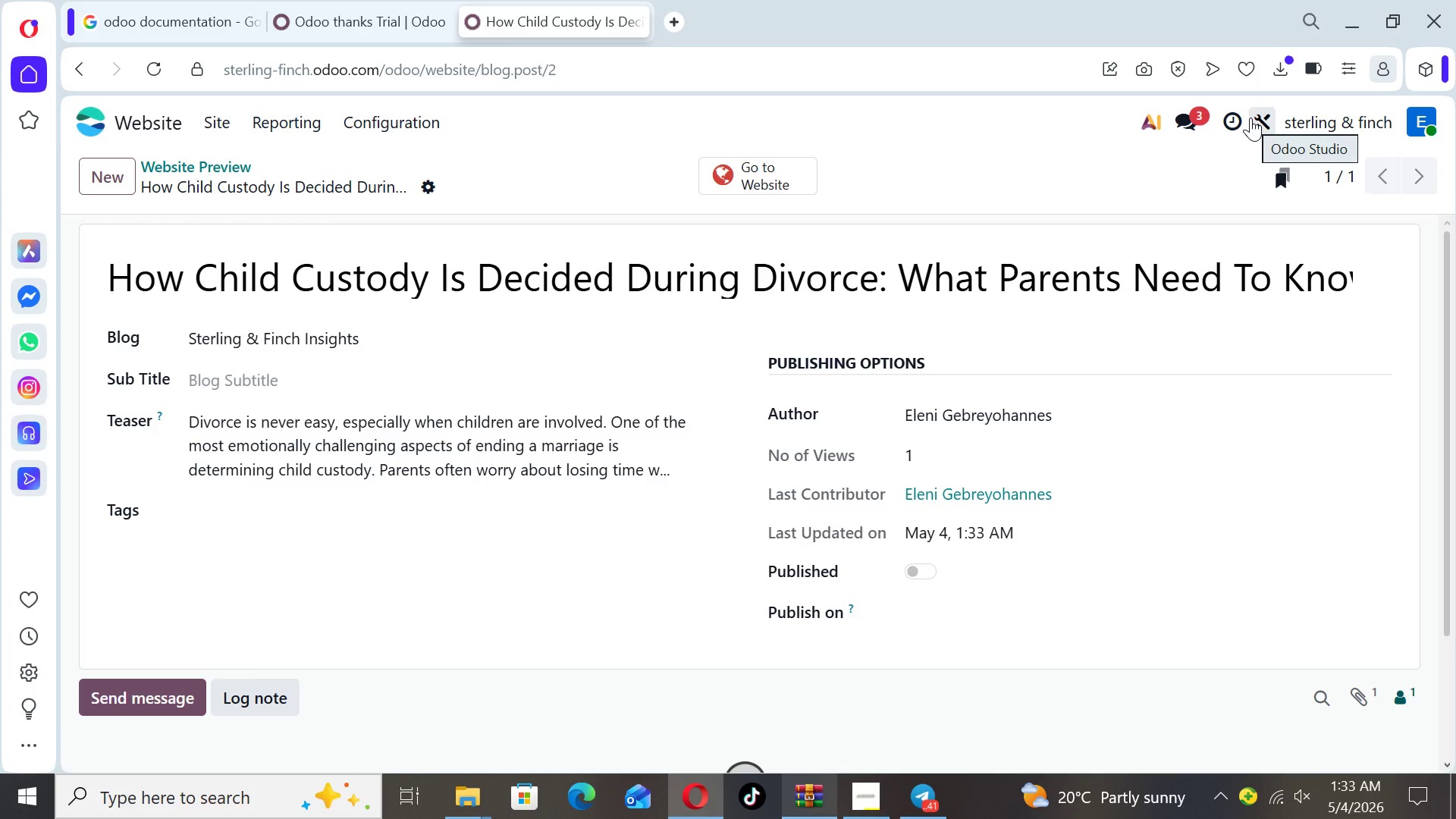 
left_click([246, 508])
 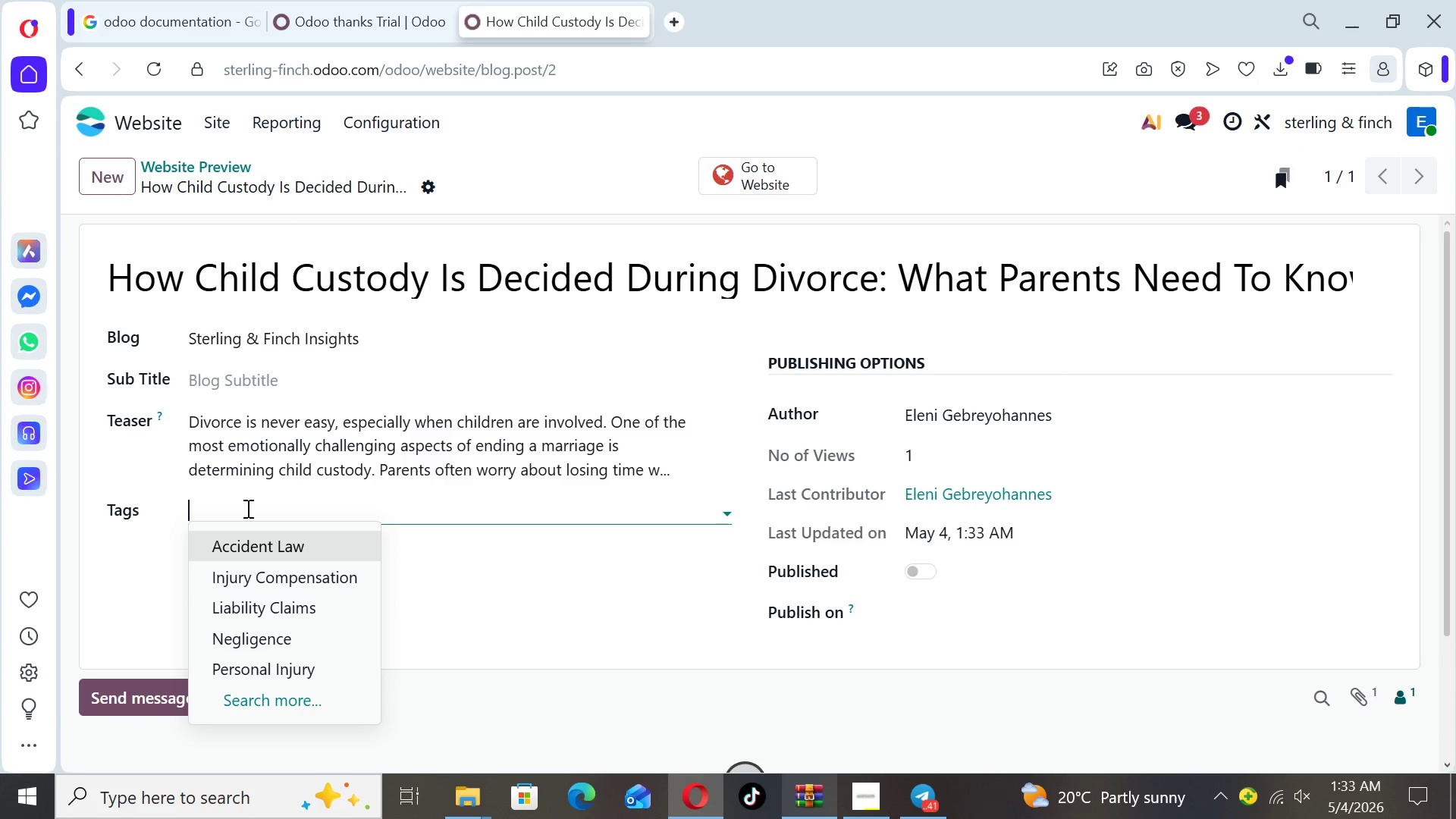 
wait(8.39)
 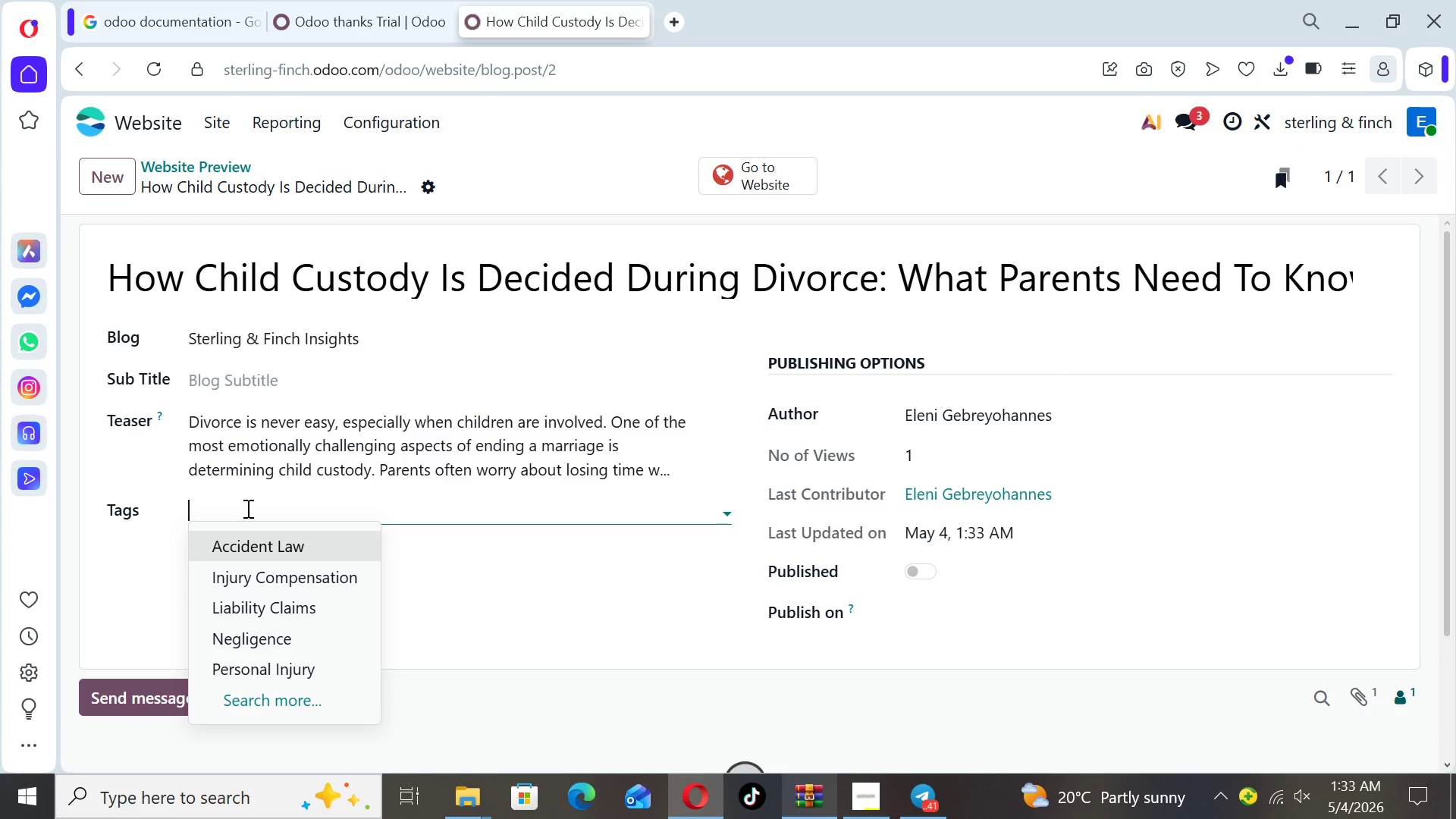 
left_click([262, 708])
 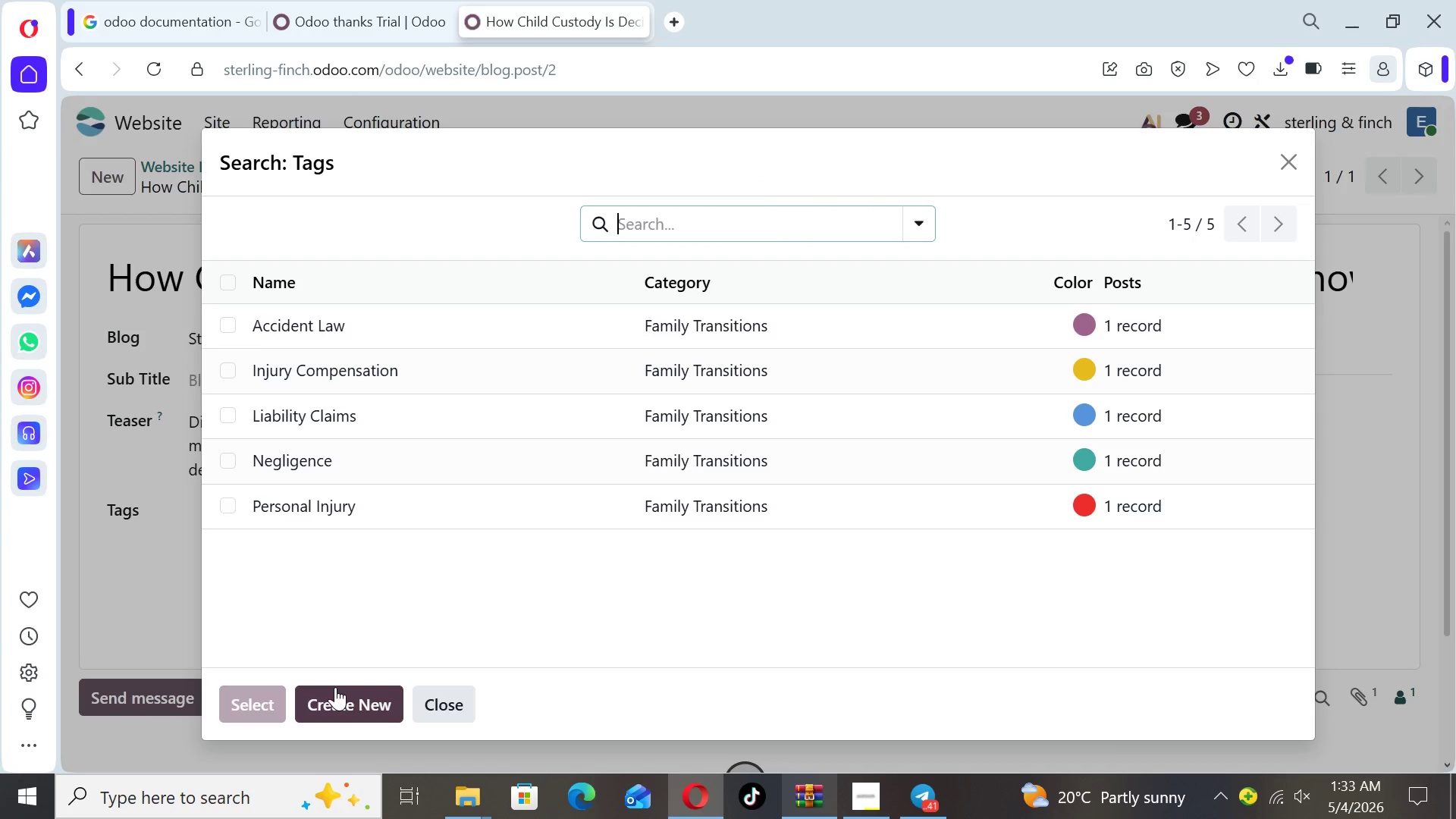 
left_click([335, 693])
 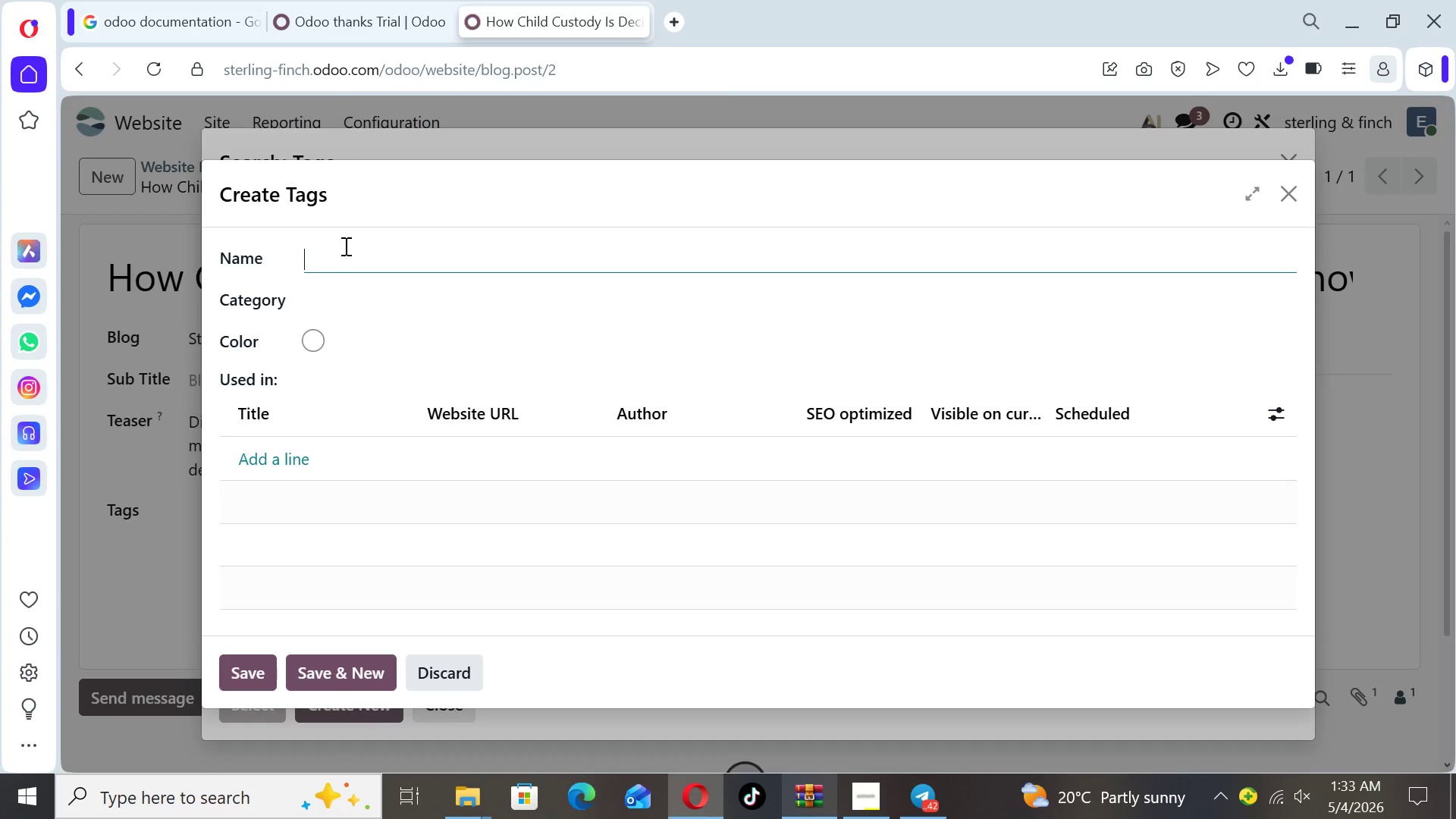 
type(Divorce Law)
 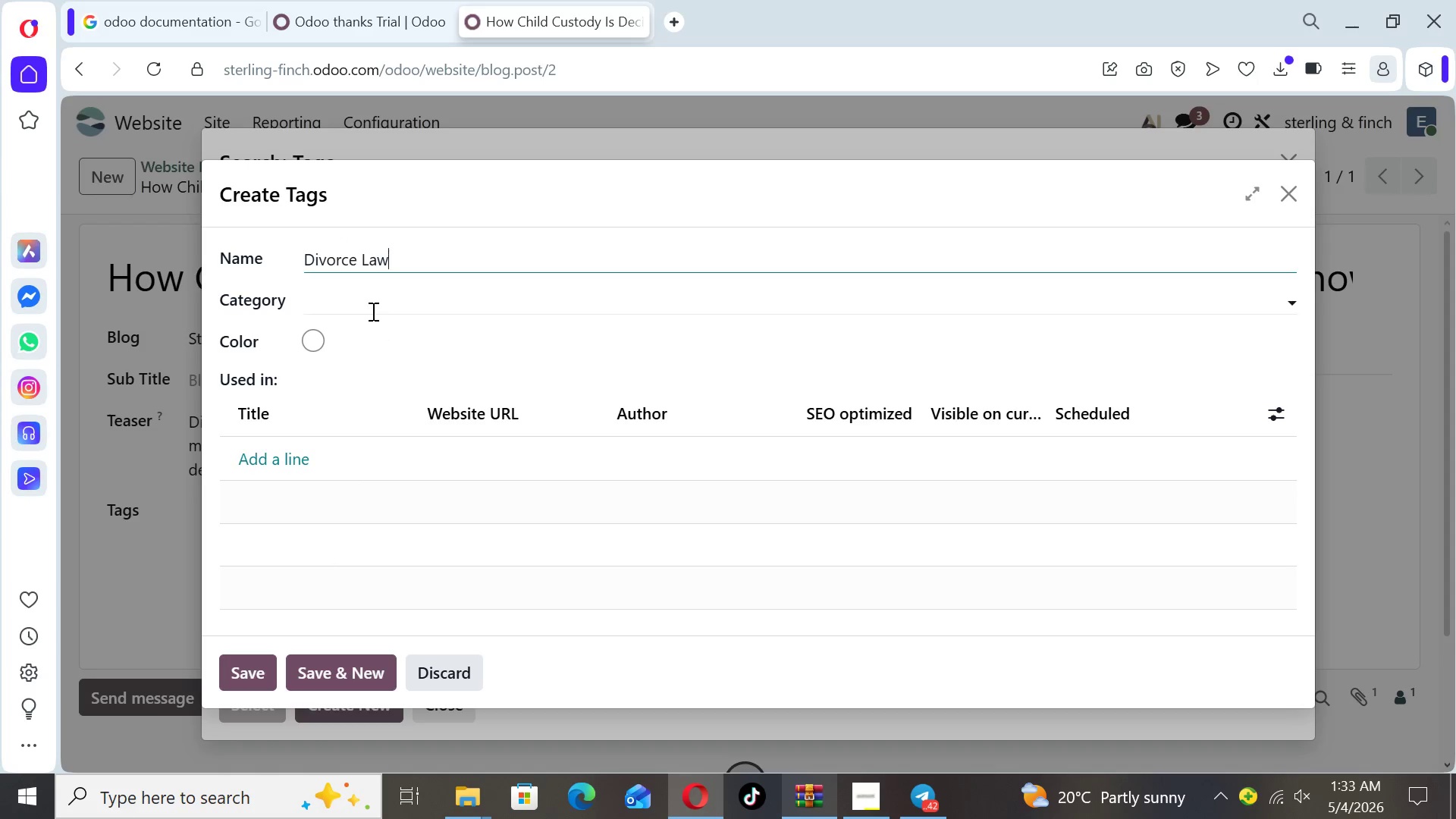 
left_click([366, 306])
 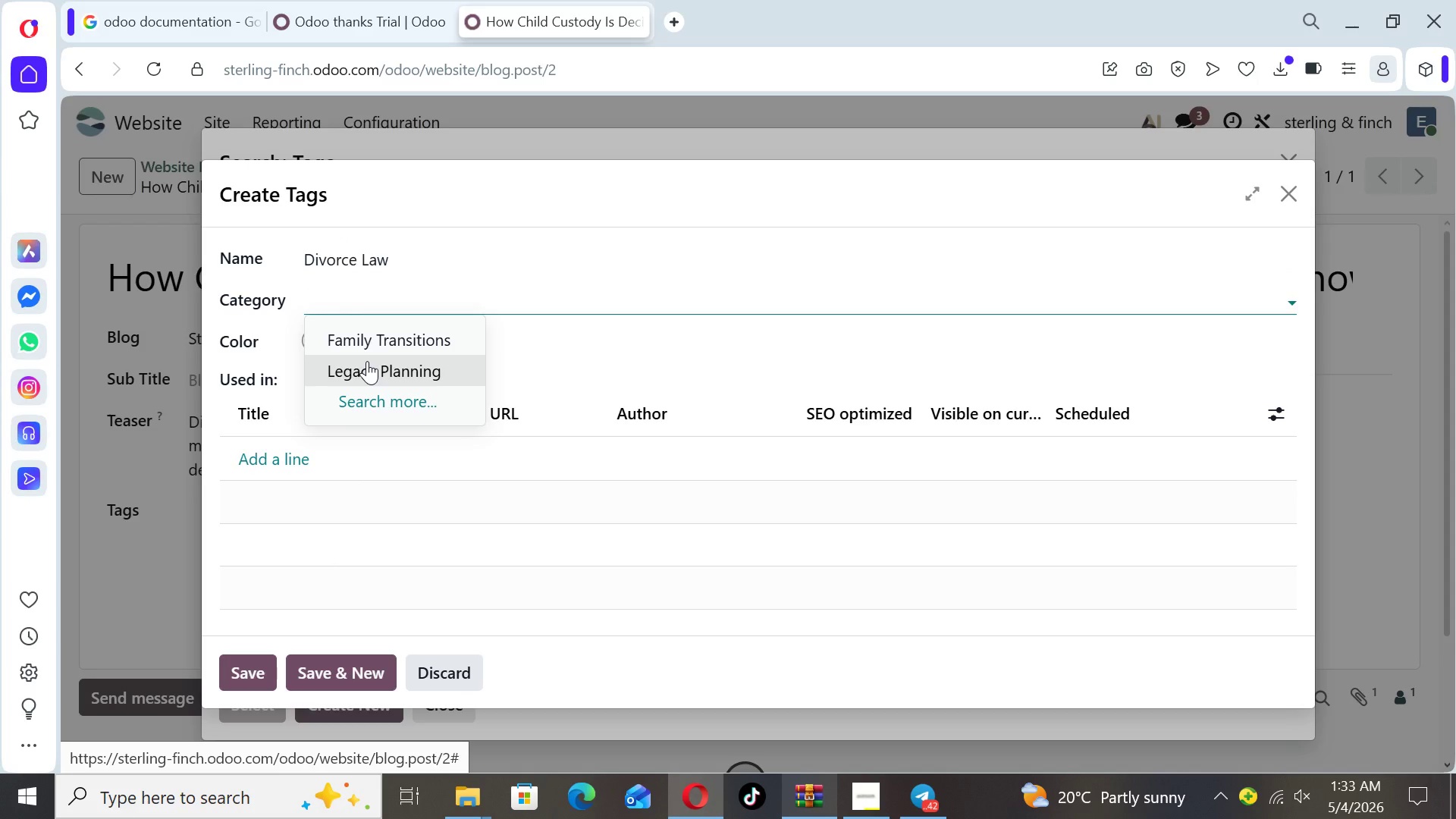 
left_click([367, 344])
 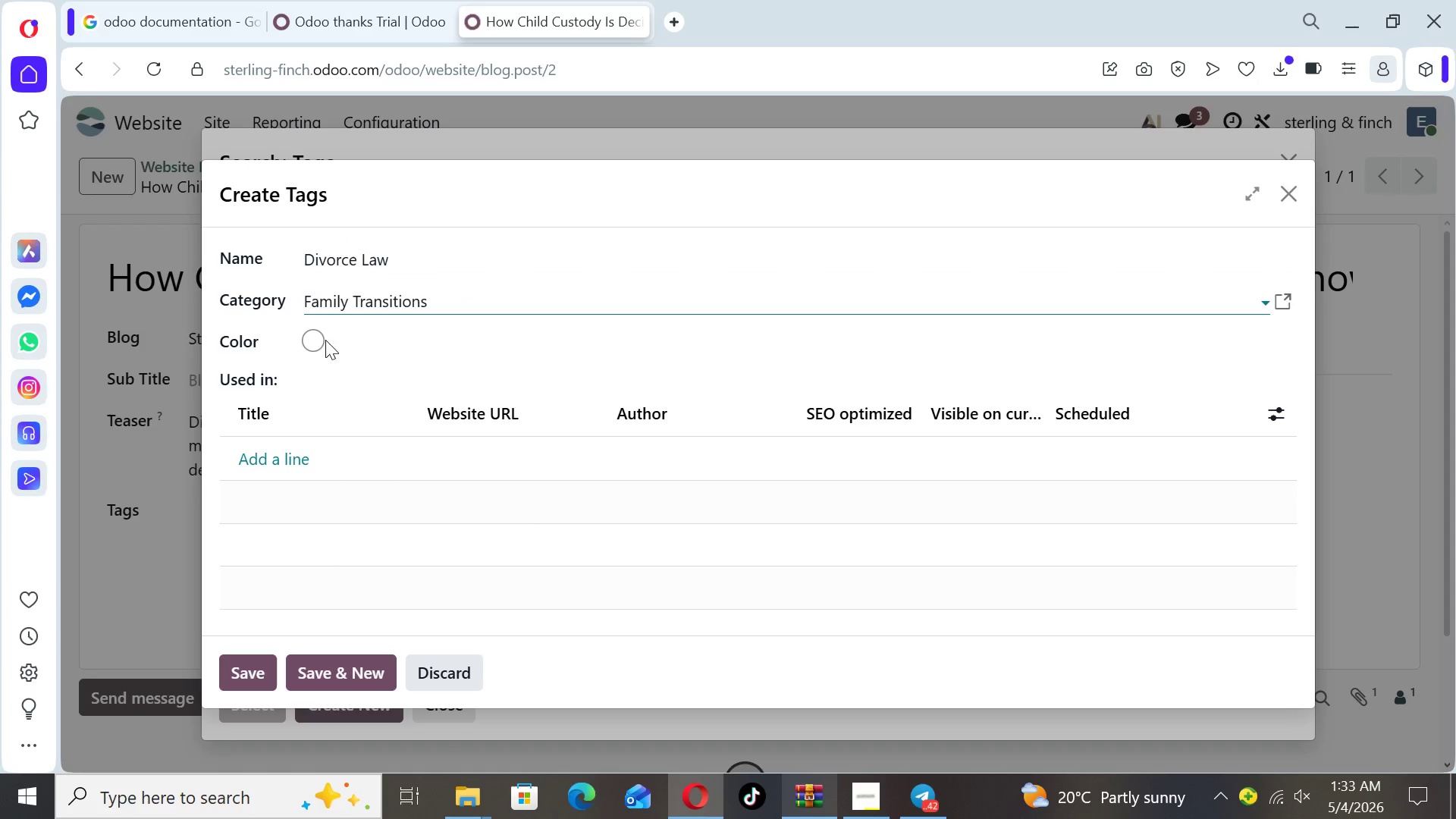 
left_click([317, 340])
 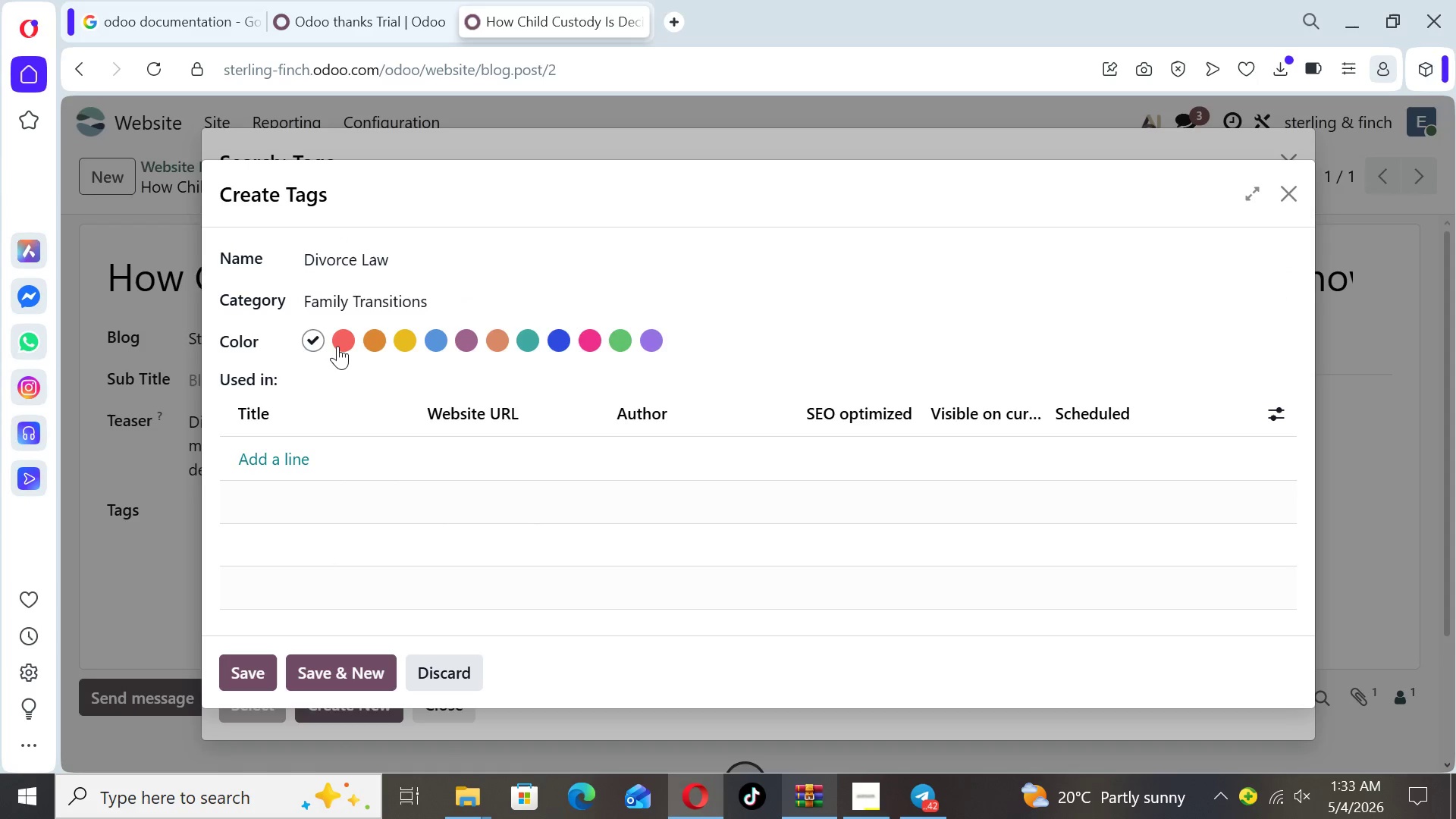 
left_click([341, 344])
 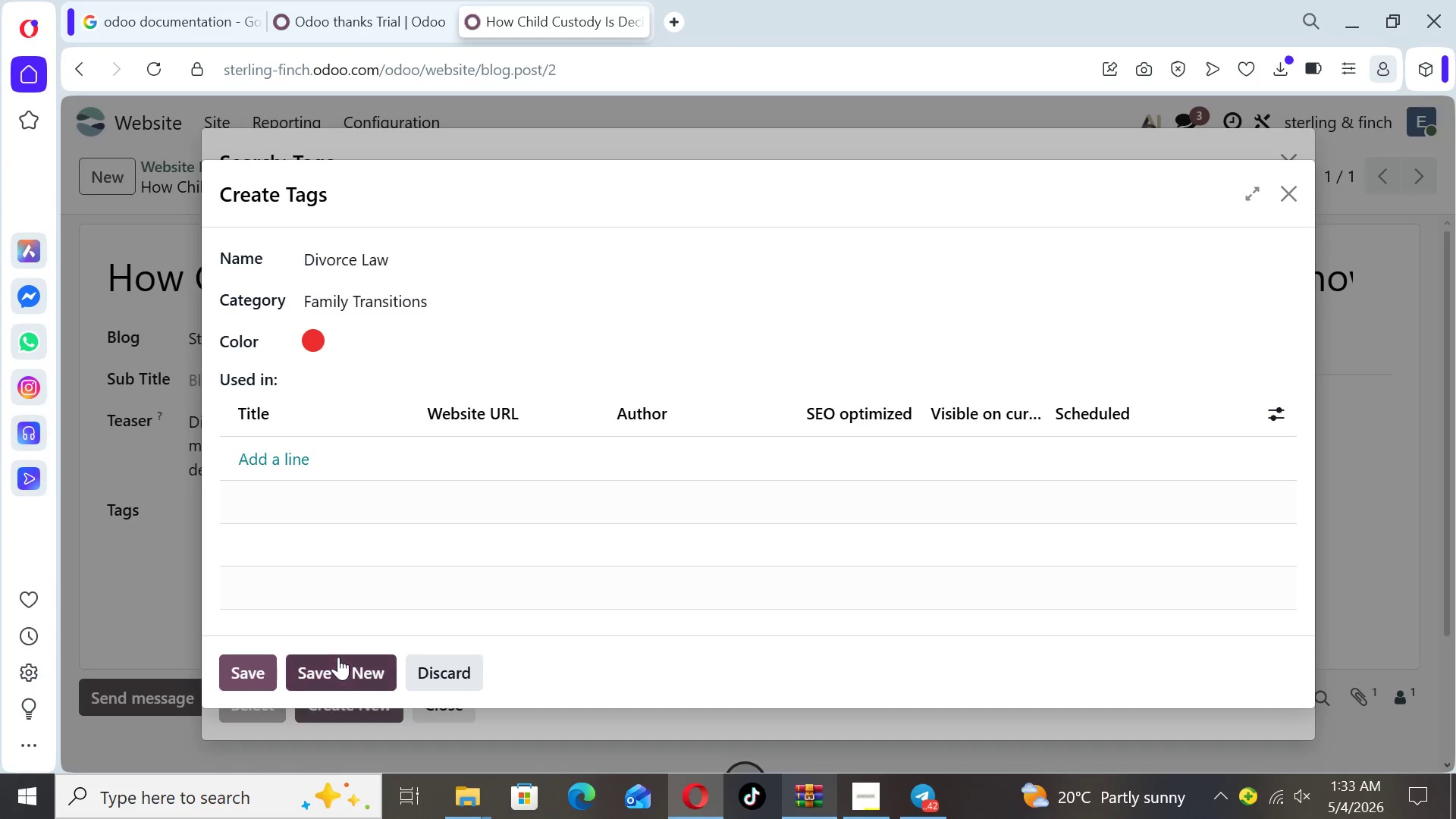 
left_click([337, 659])
 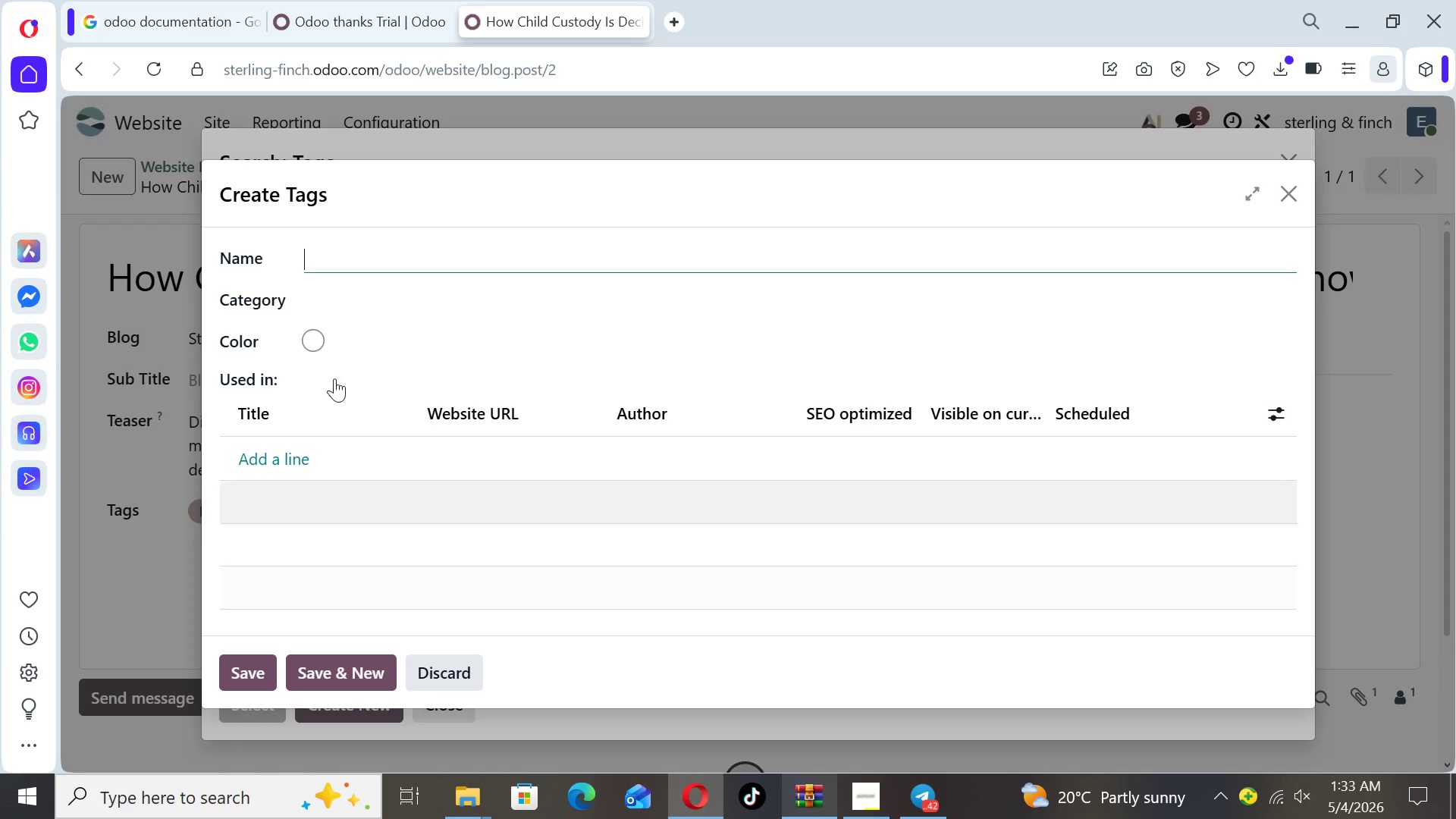 
type(Child Custody)
 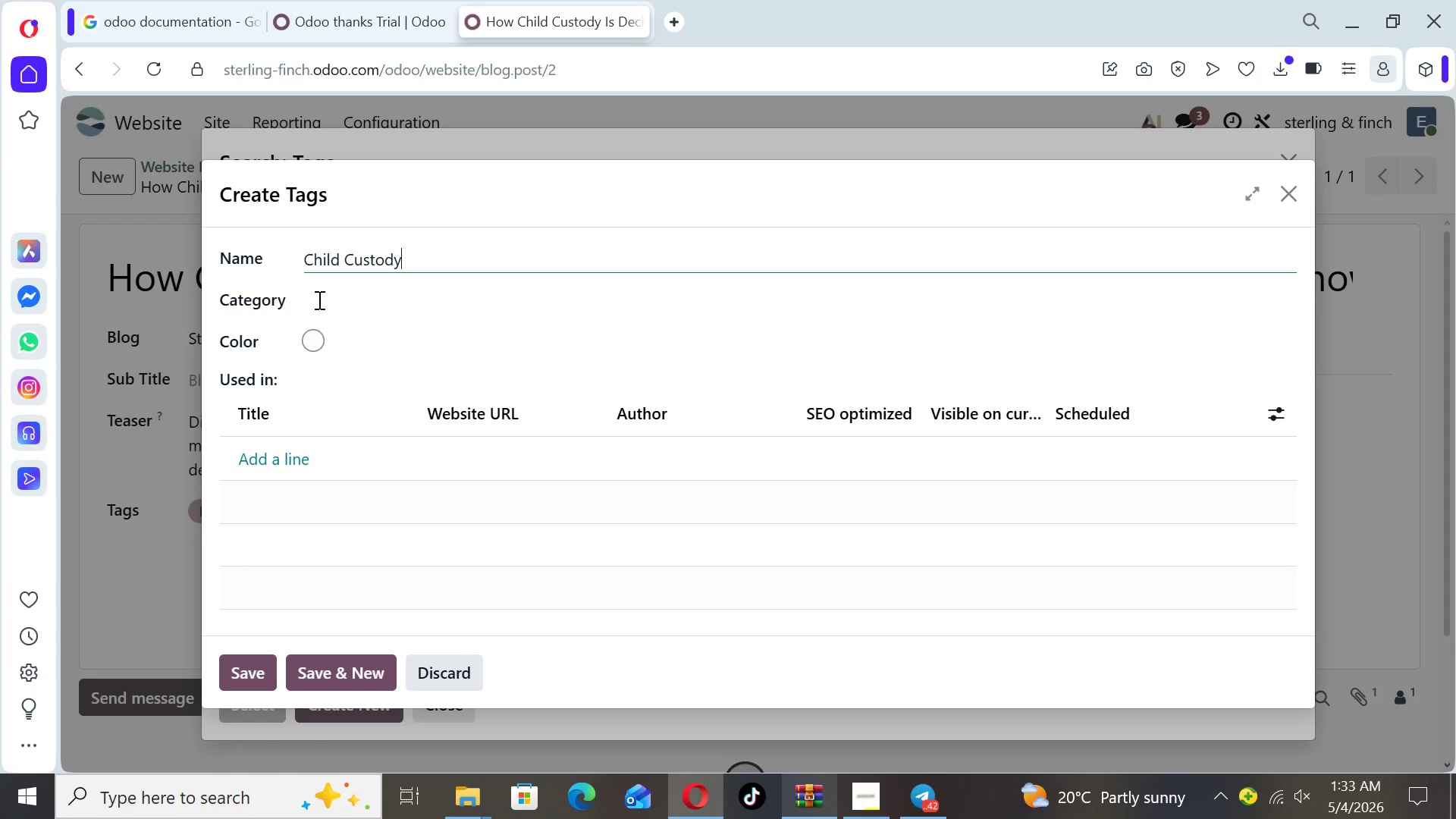 
left_click([324, 291])
 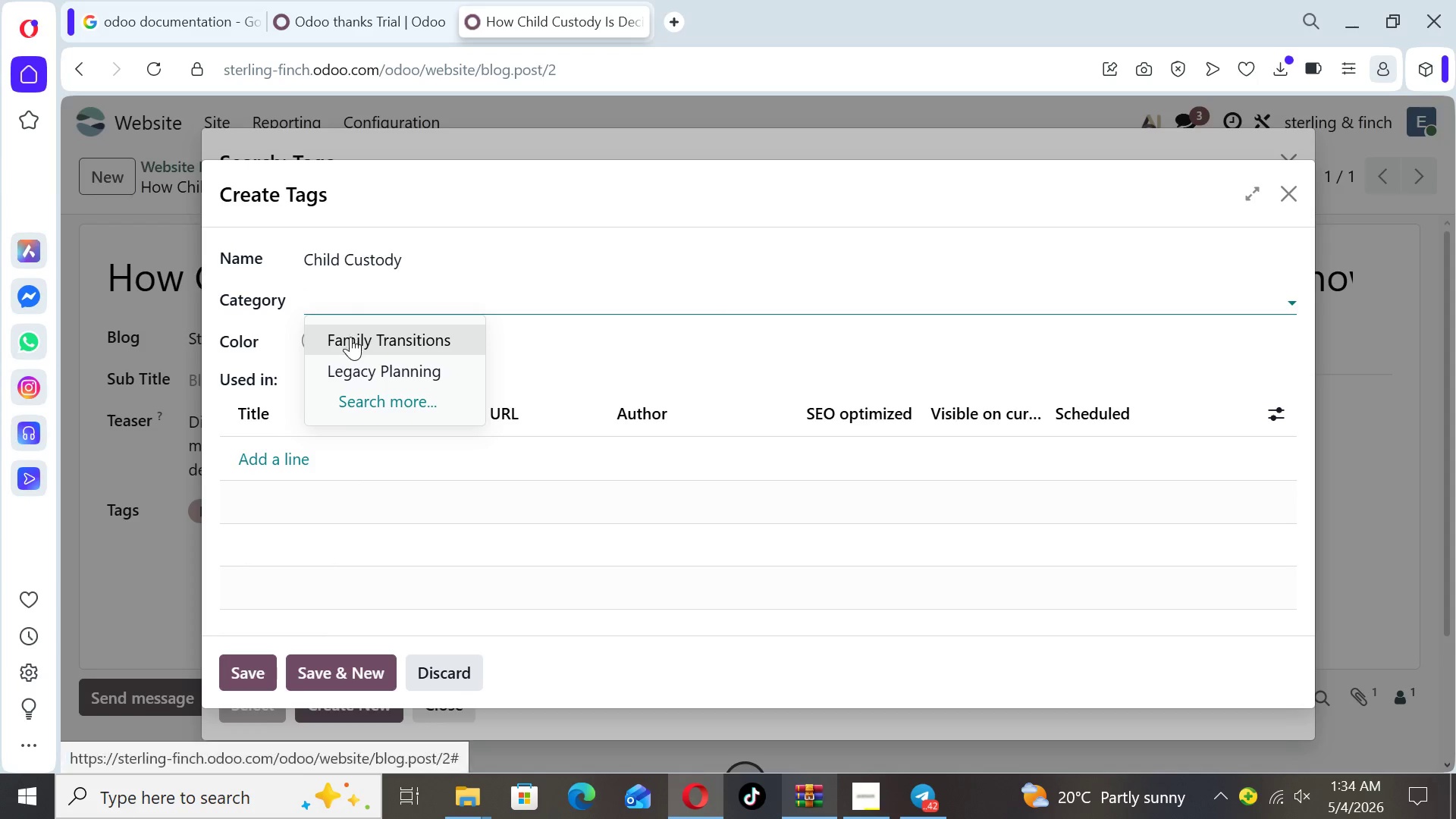 
left_click([350, 337])
 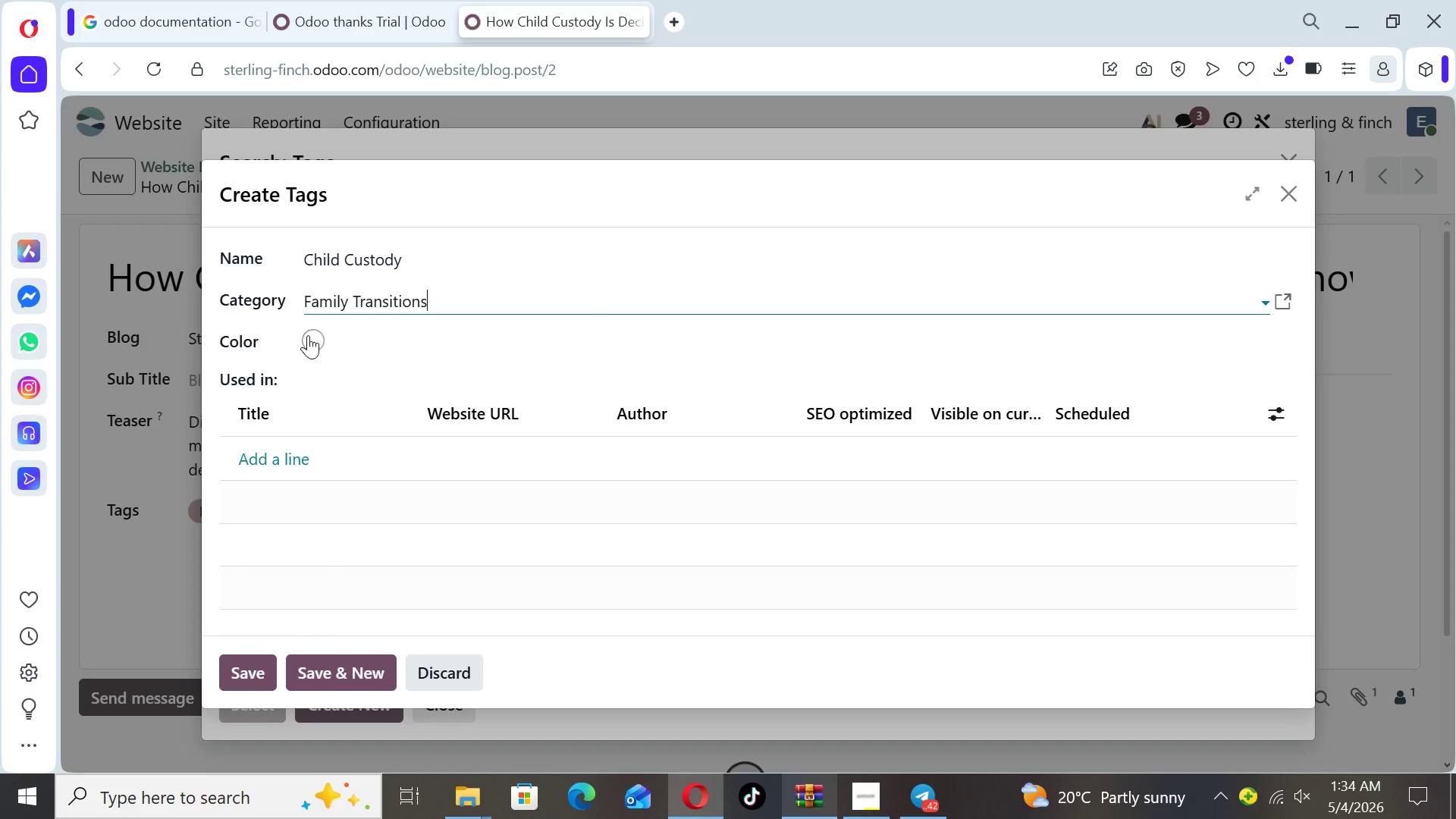 
left_click([303, 335])
 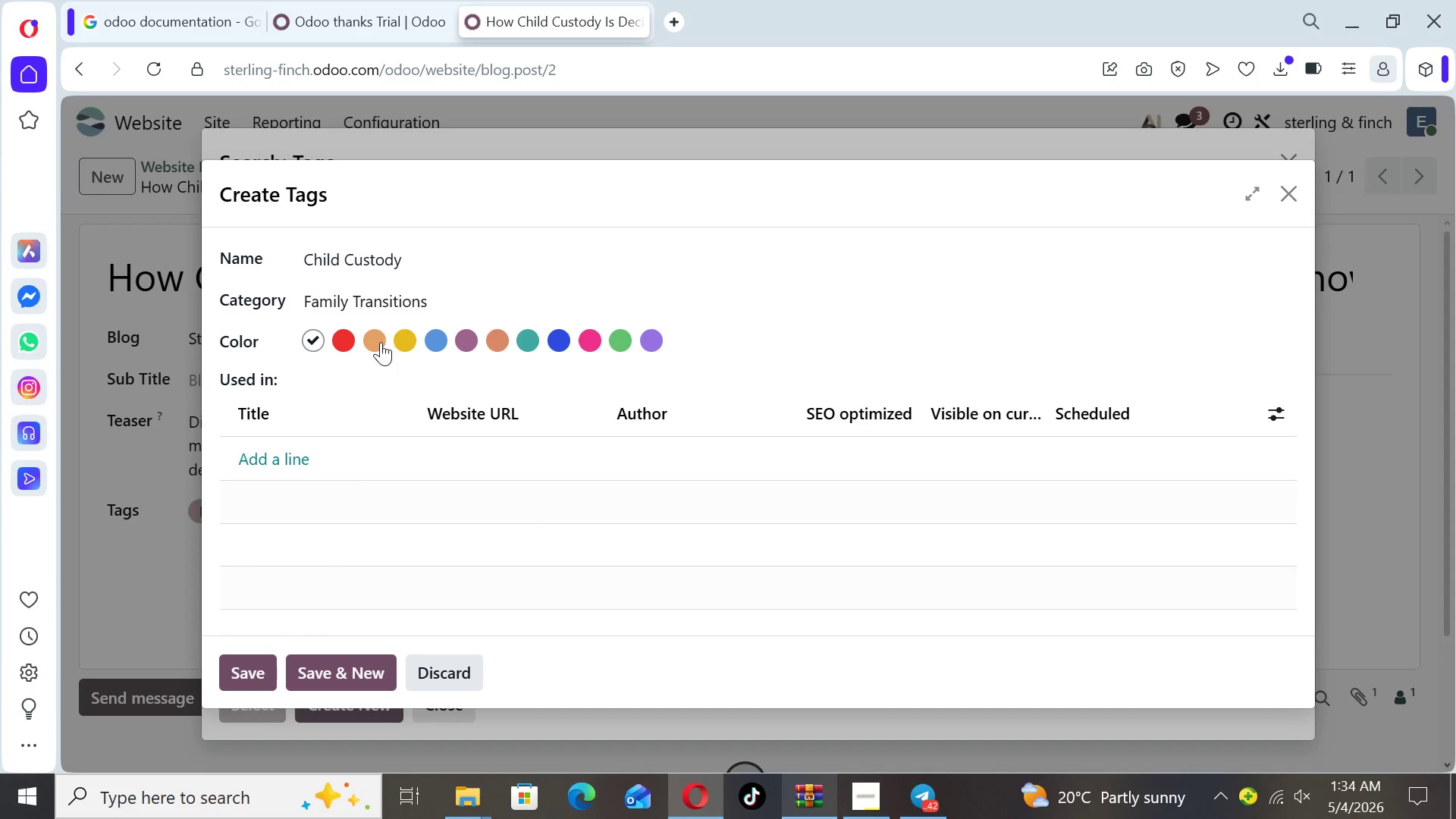 
left_click([378, 342])
 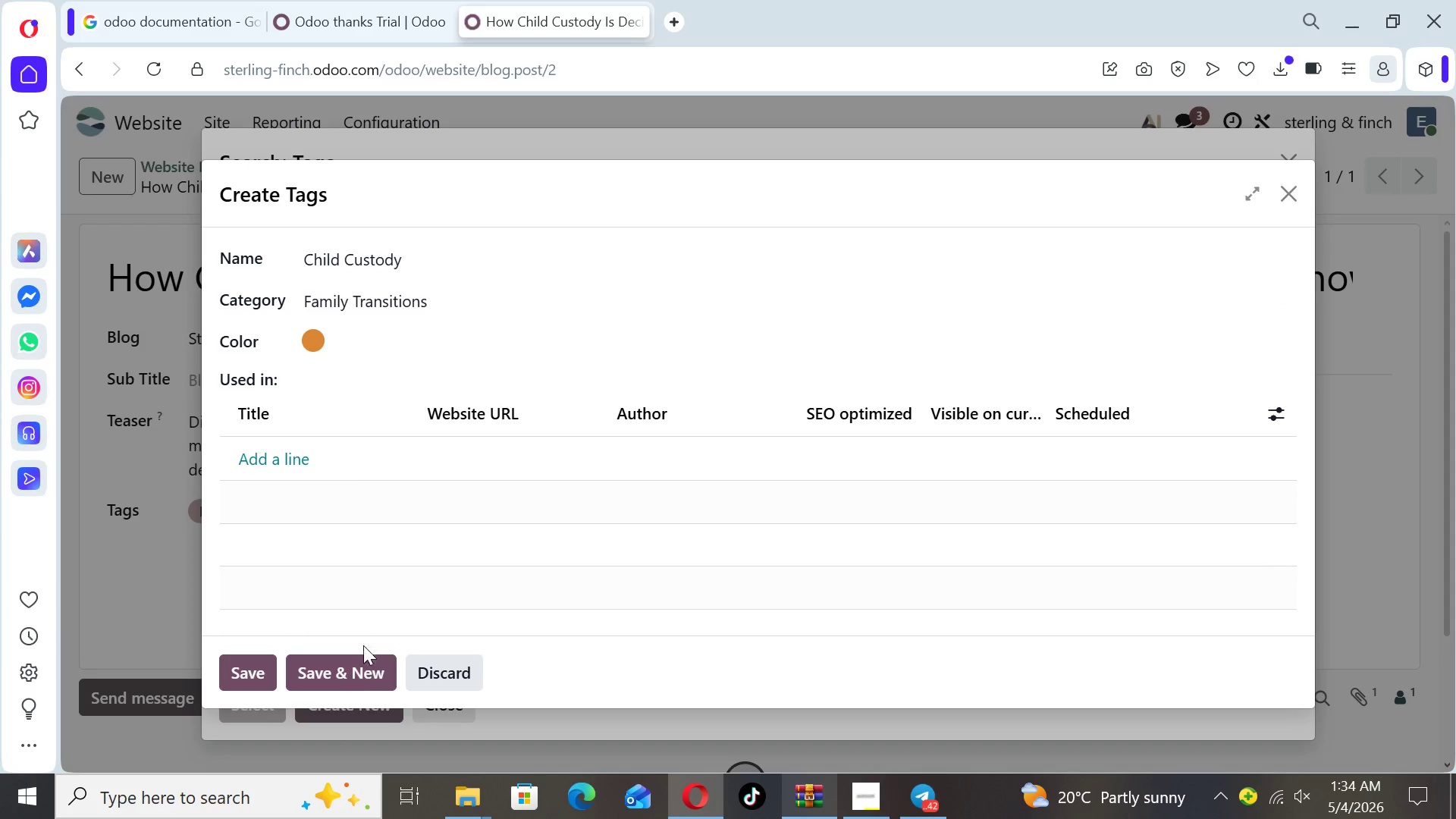 
left_click([353, 667])
 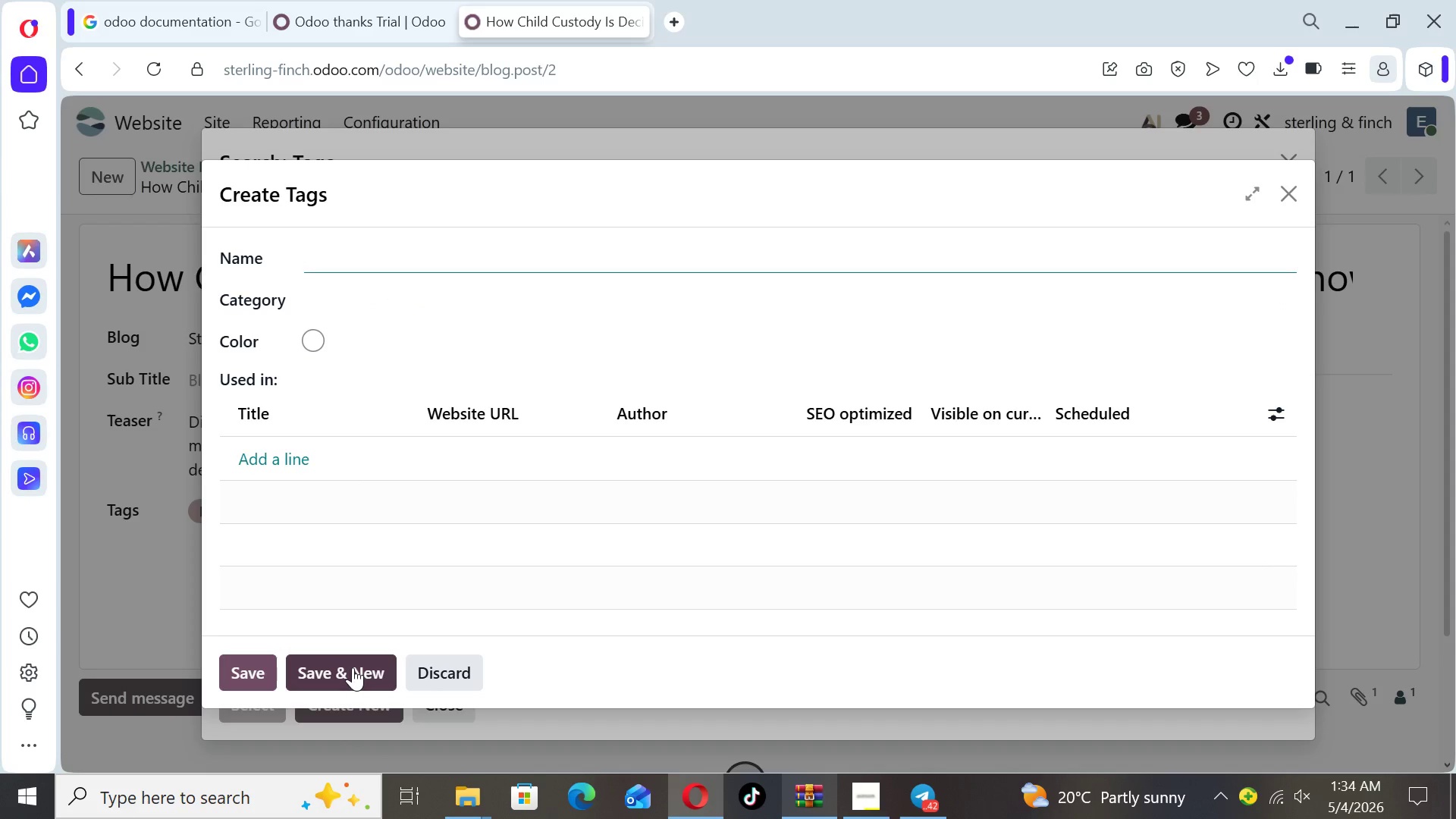 
wait(5.19)
 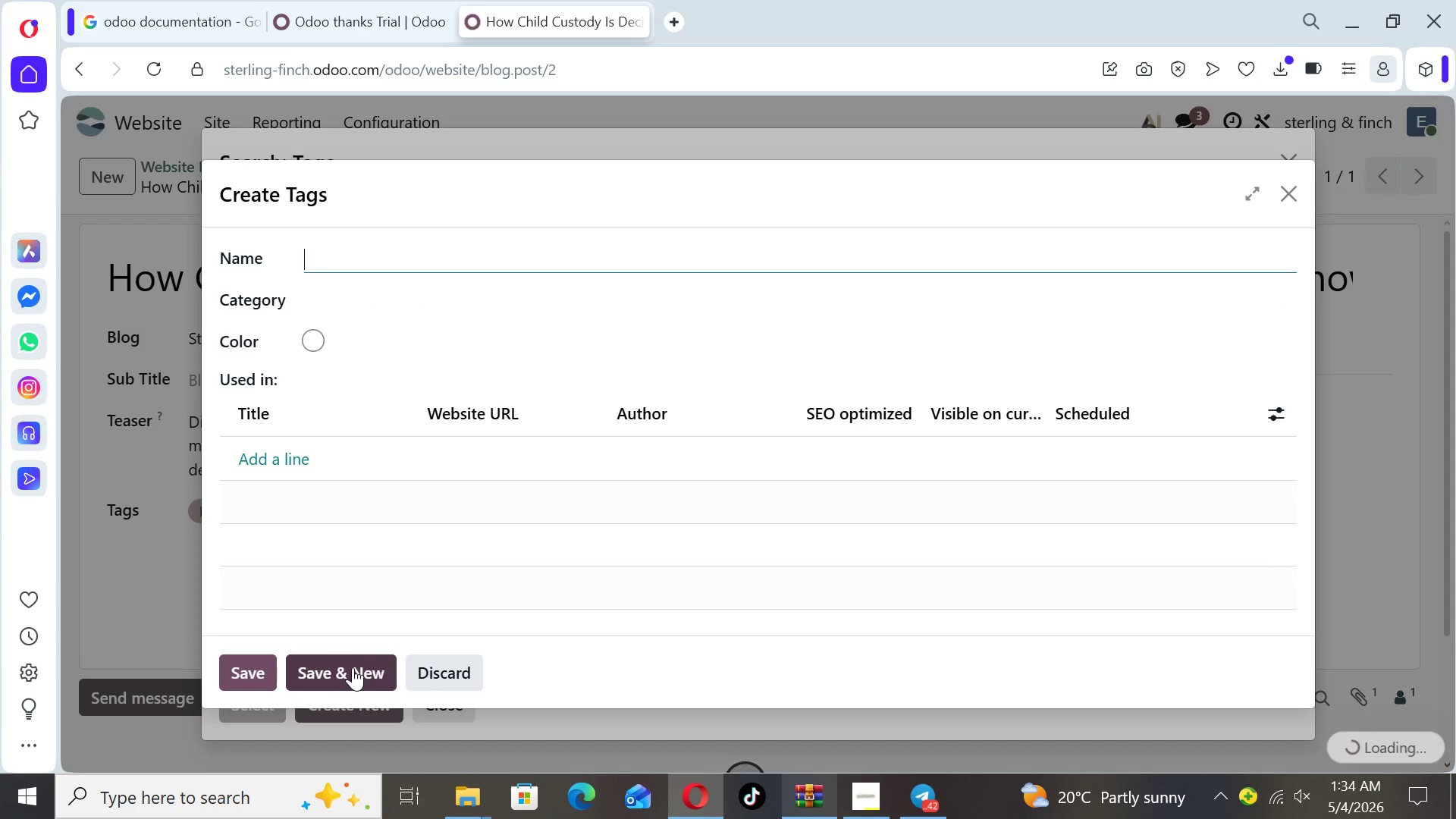 
type(Fanil)
key(Backspace)
key(Backspace)
key(Backspace)
type(mily Law)
 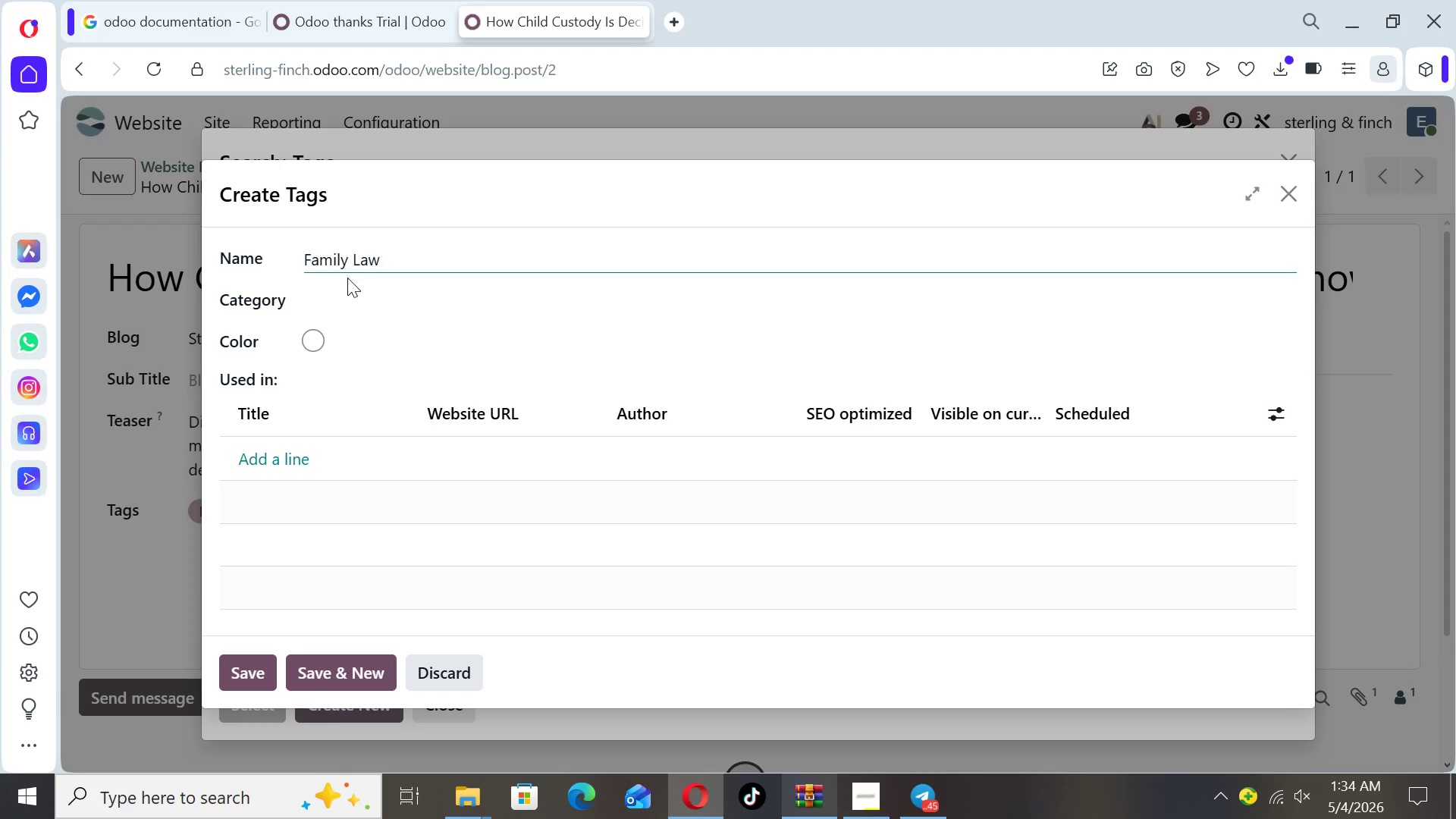 
left_click([347, 289])
 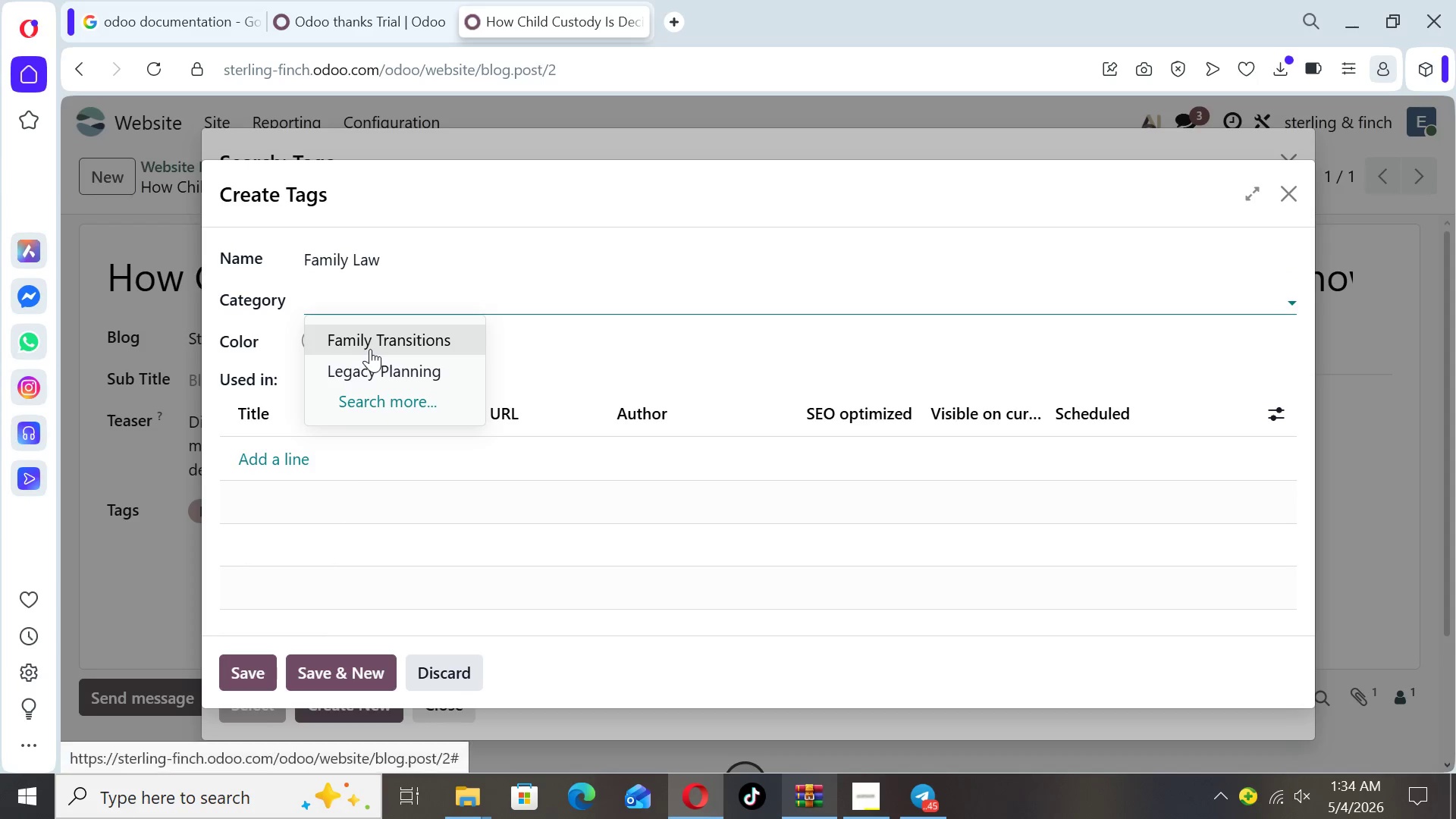 
left_click([370, 349])
 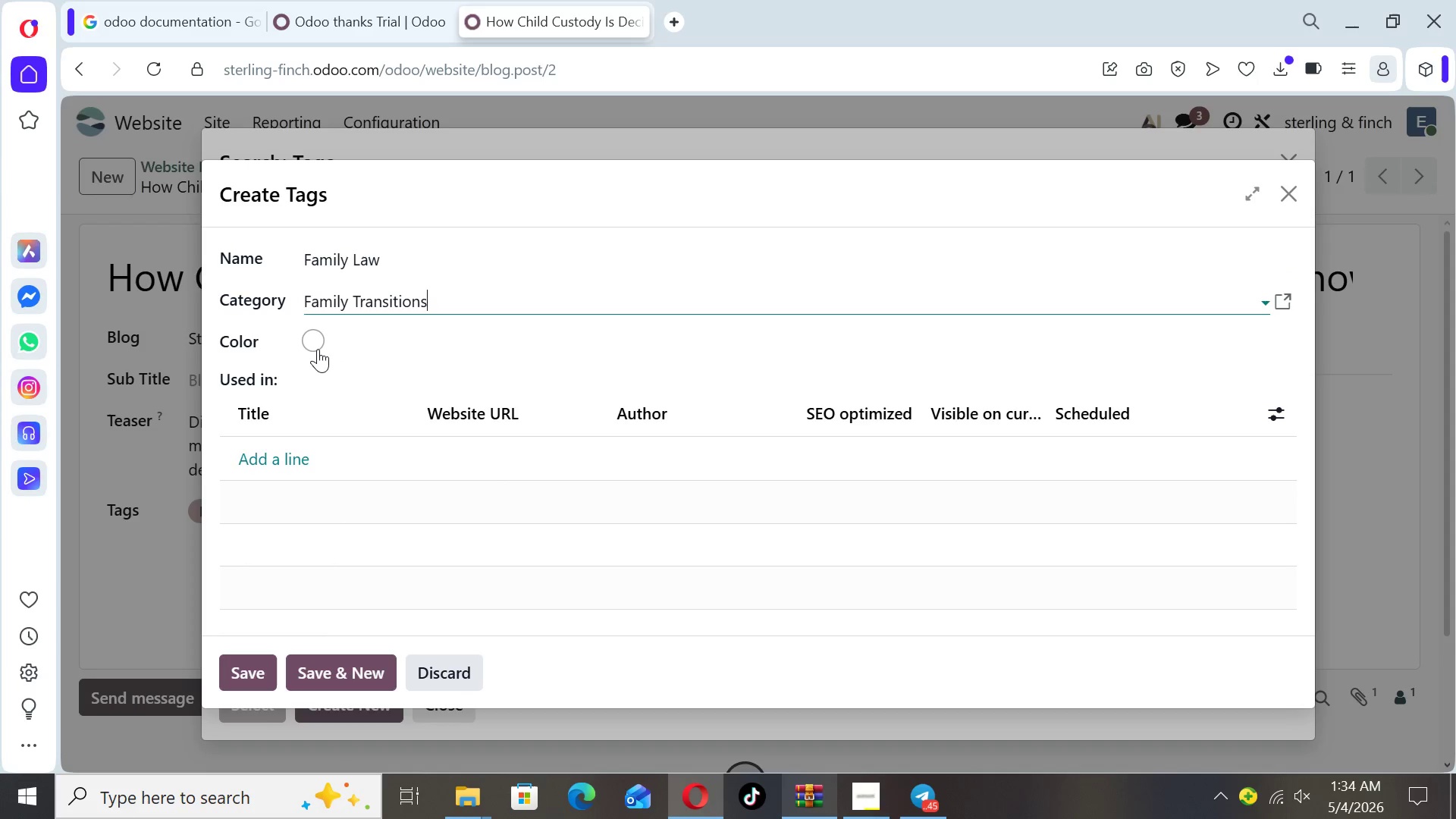 
left_click([312, 349])
 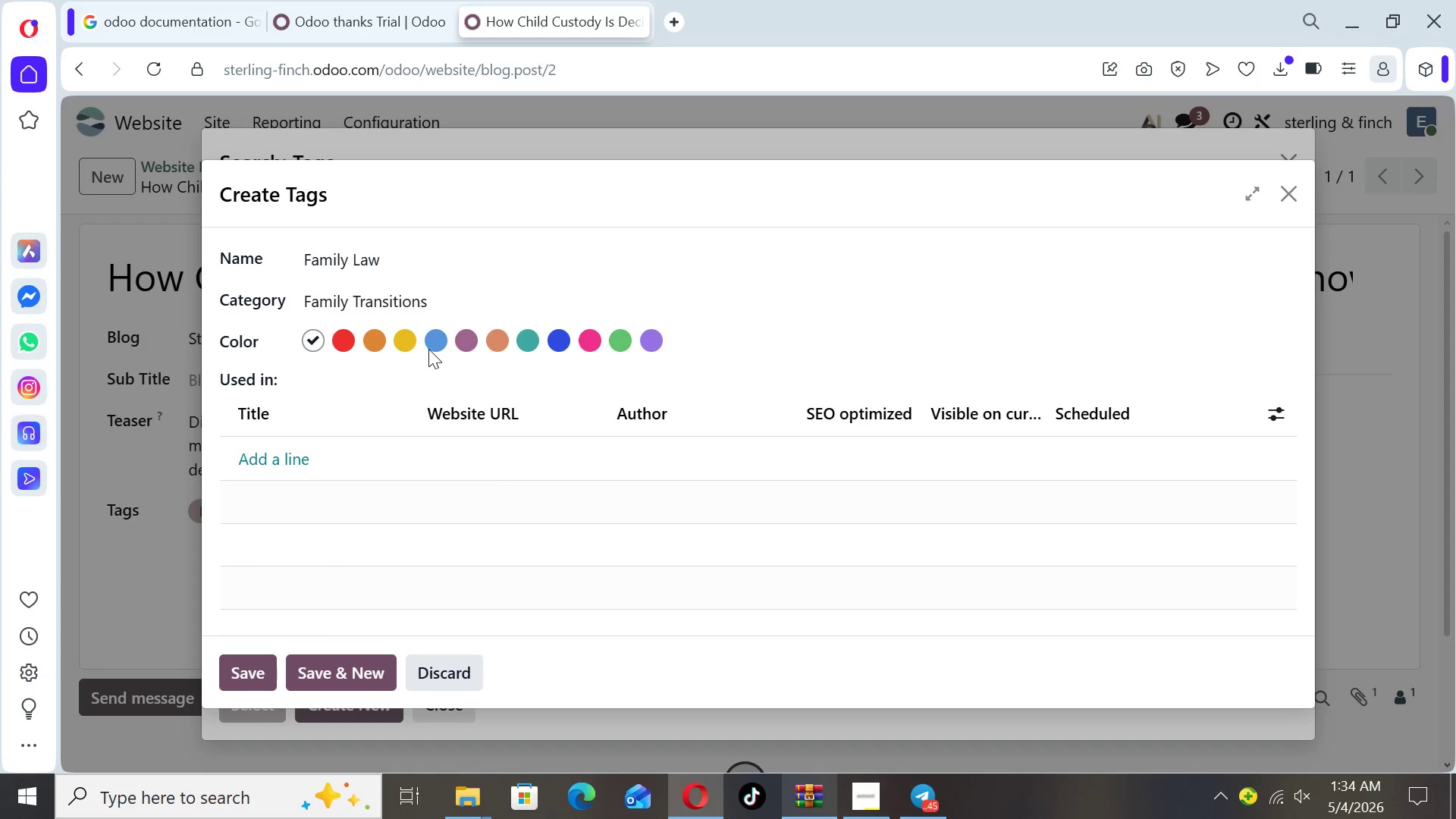 
left_click([430, 348])
 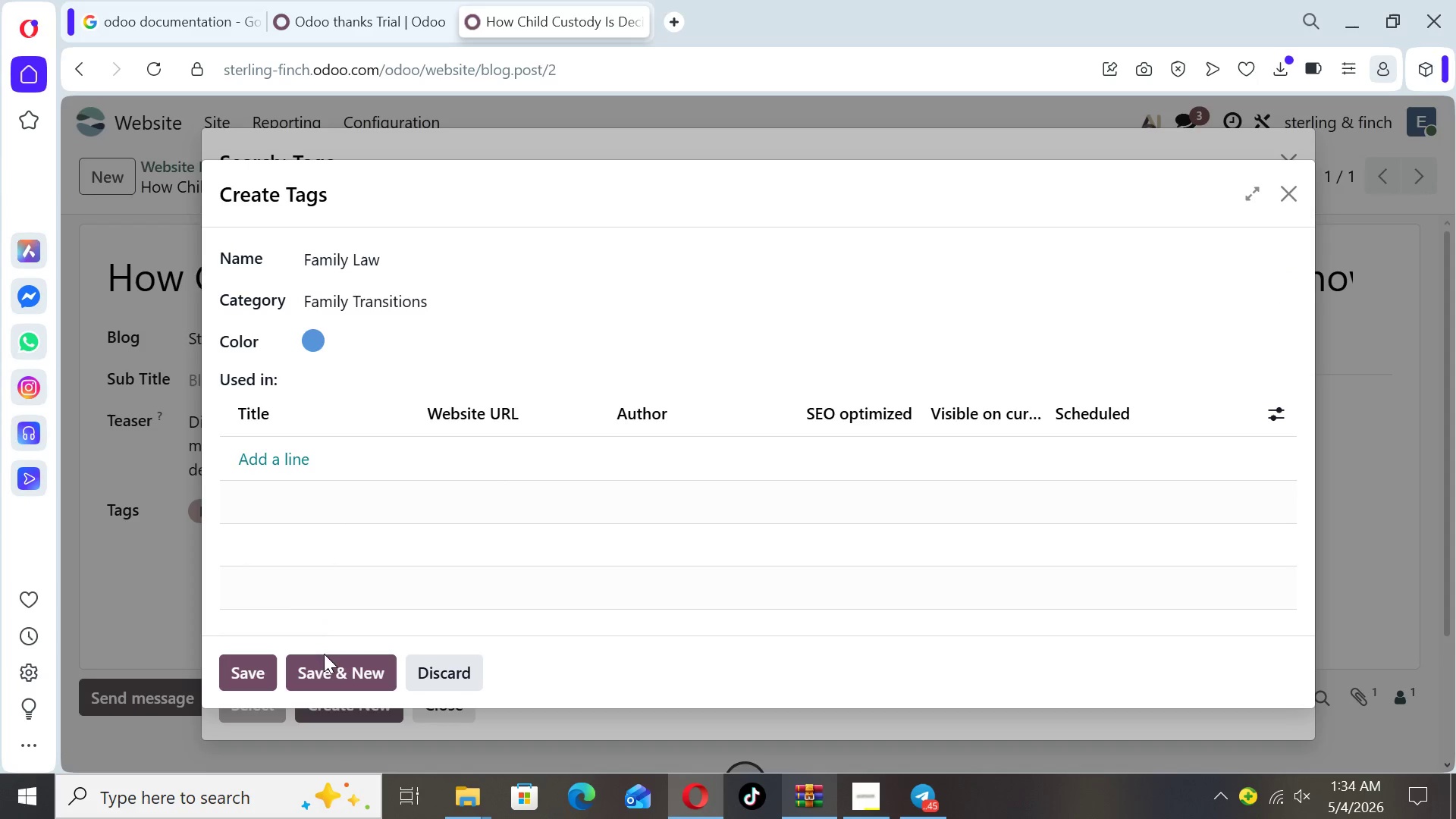 
left_click([324, 668])
 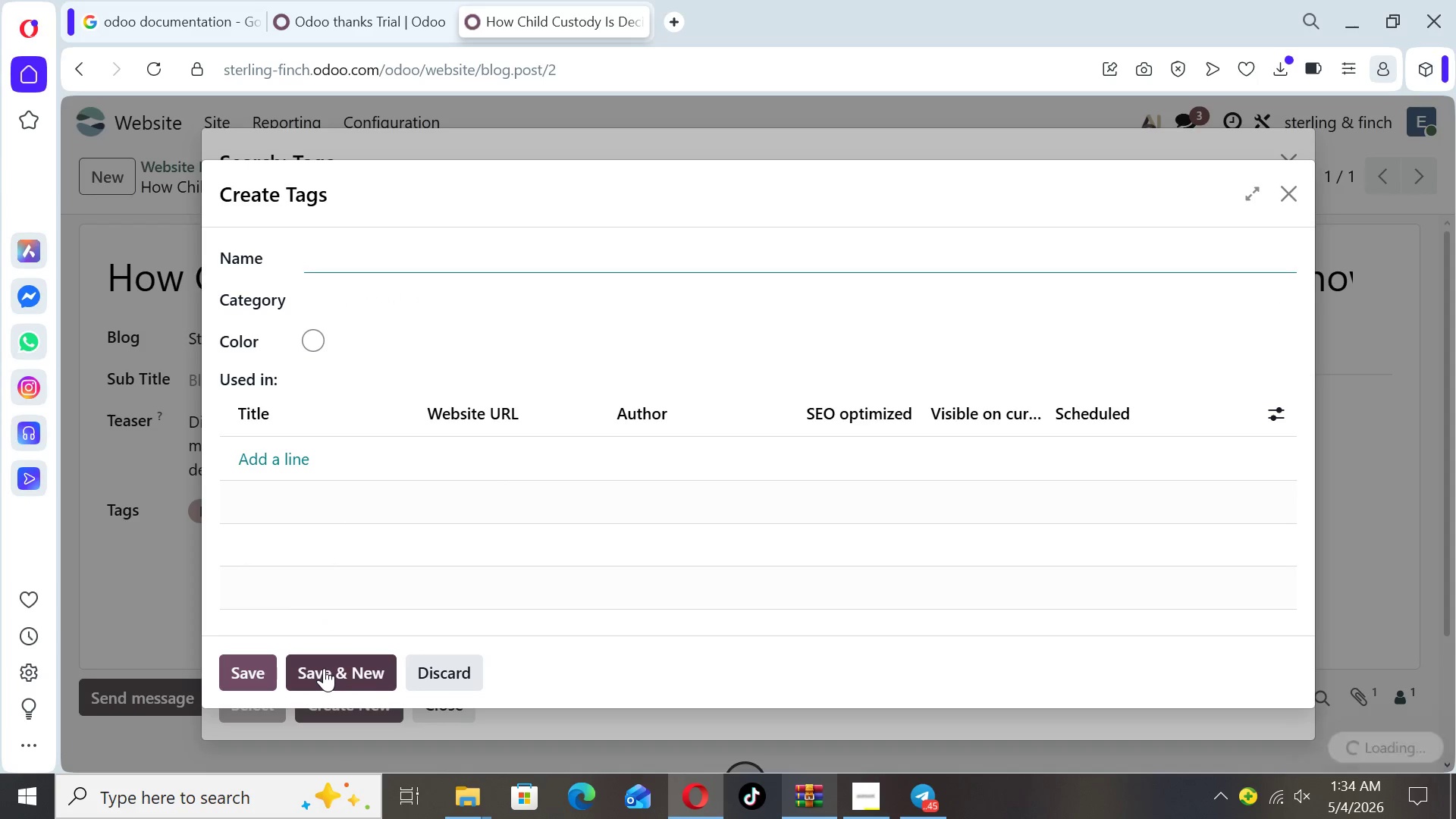 
type(Parenting Rights)
 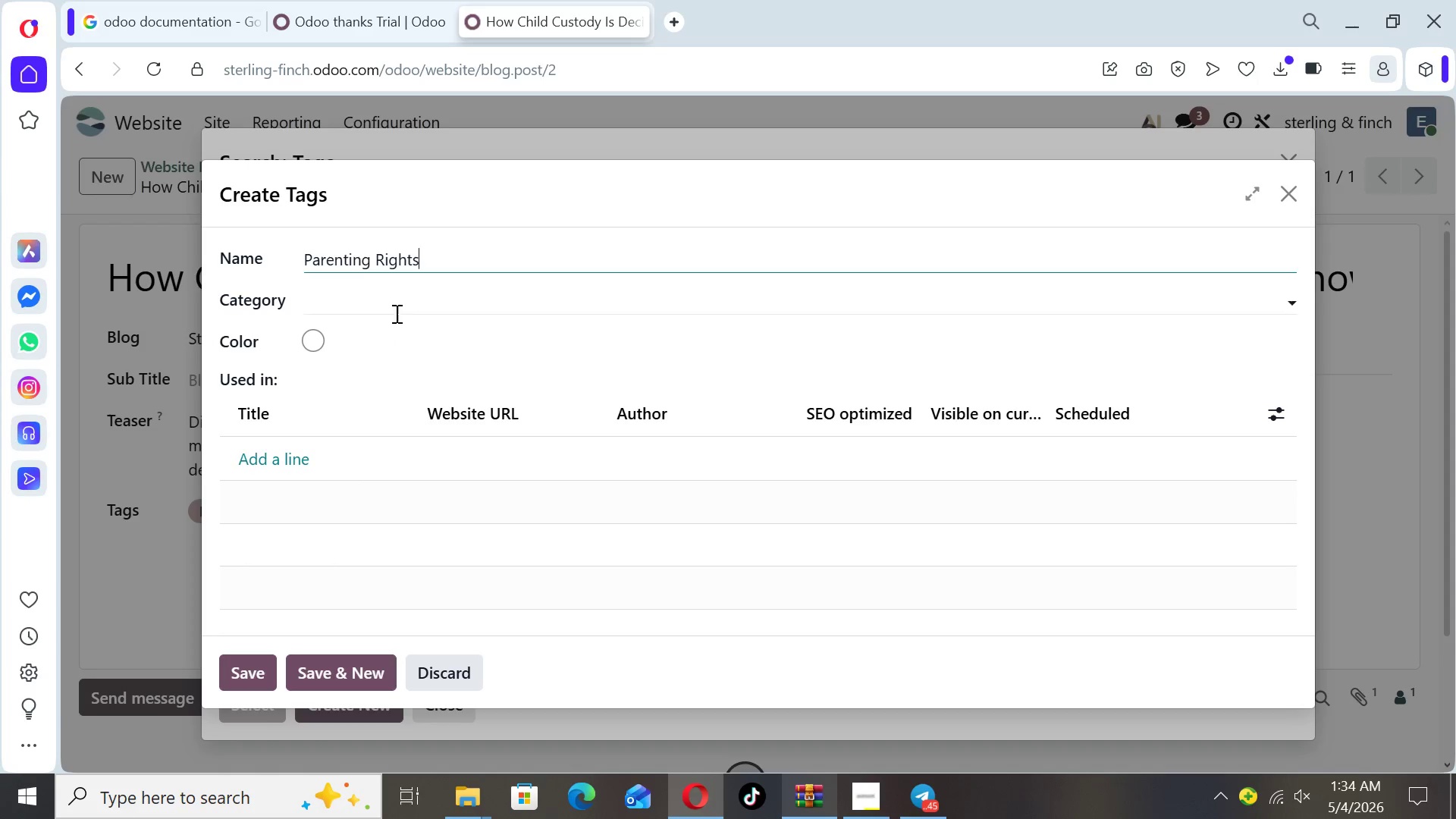 
left_click([395, 297])
 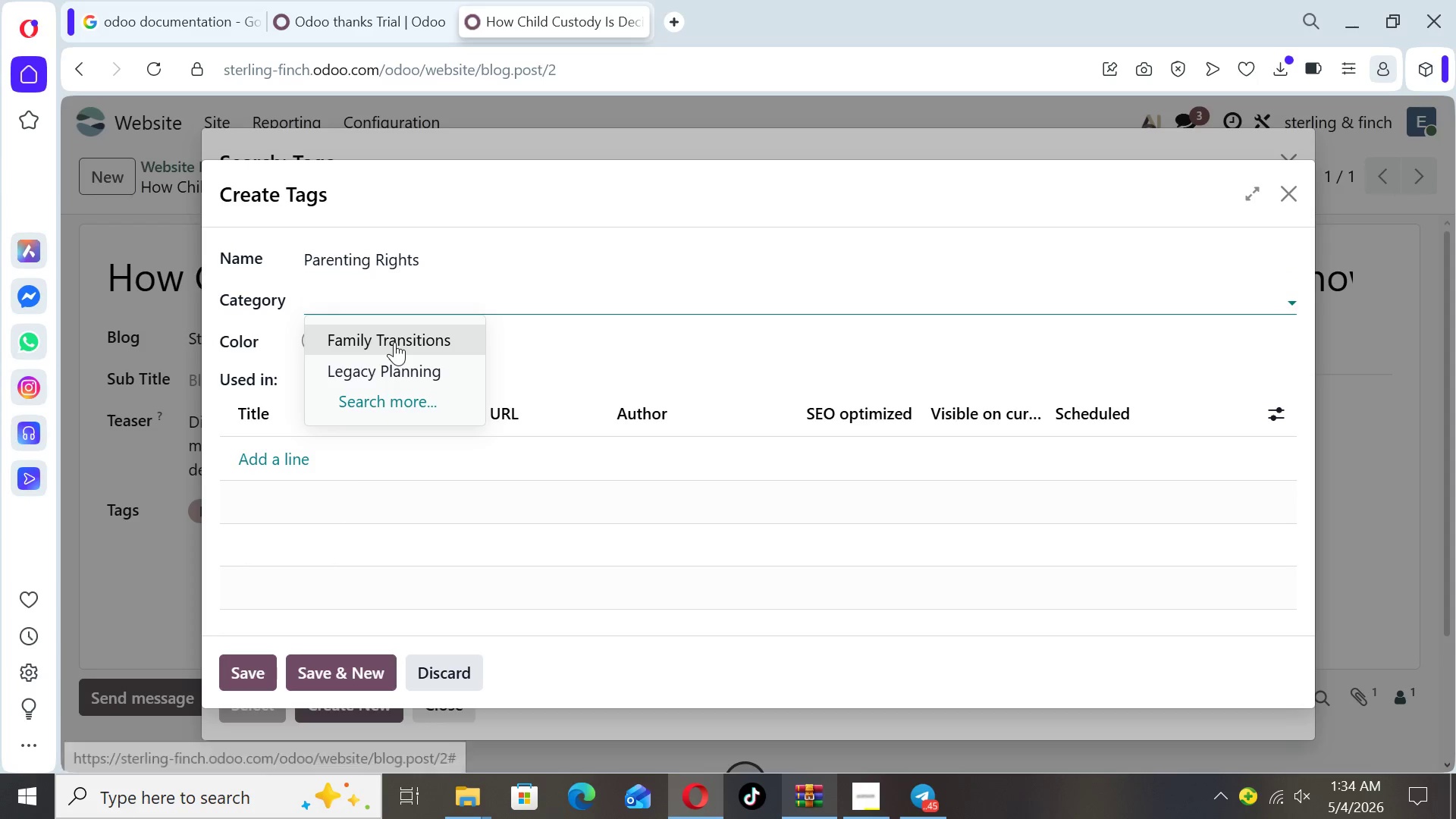 
left_click([394, 342])
 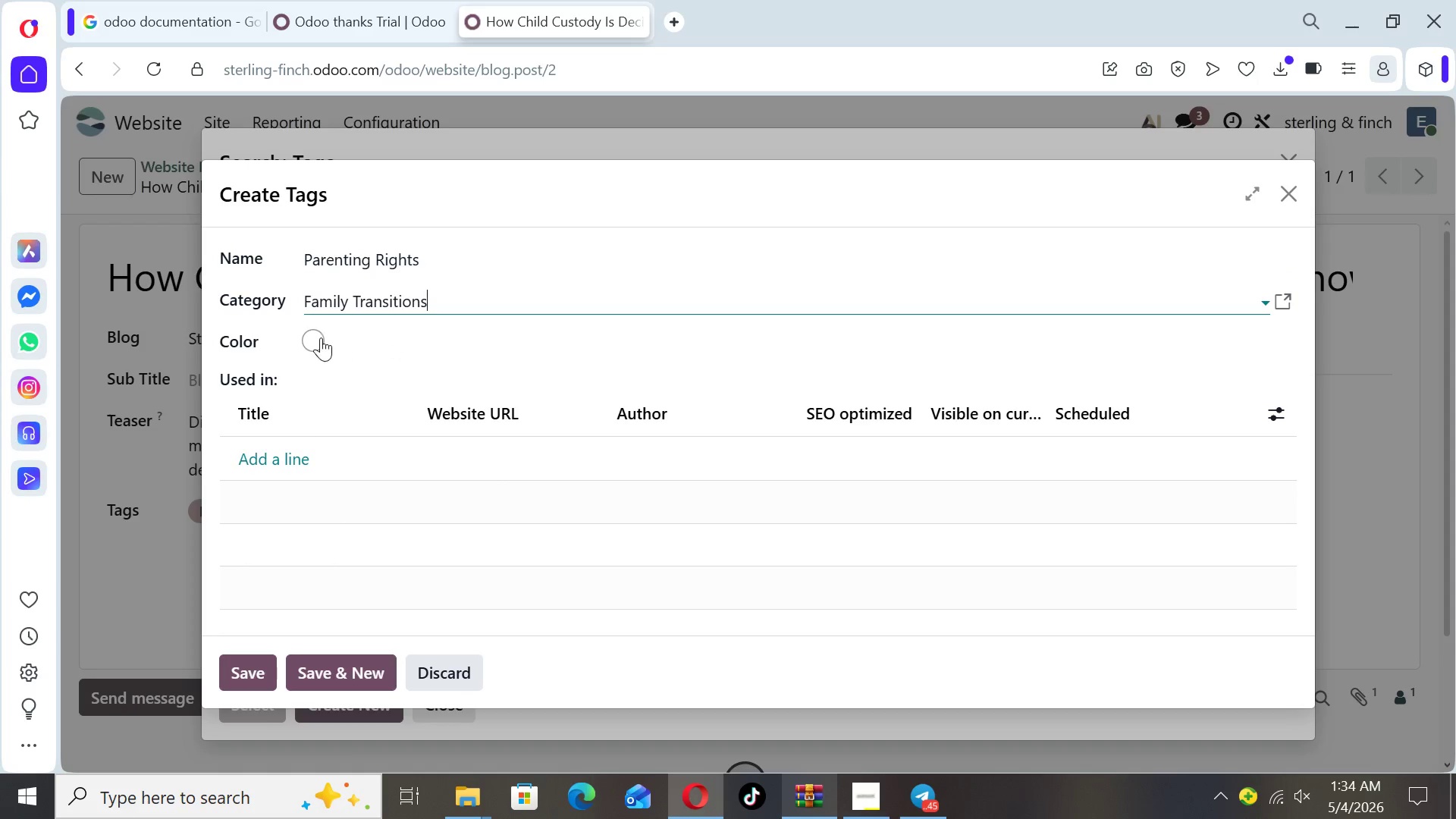 
left_click([320, 337])
 